 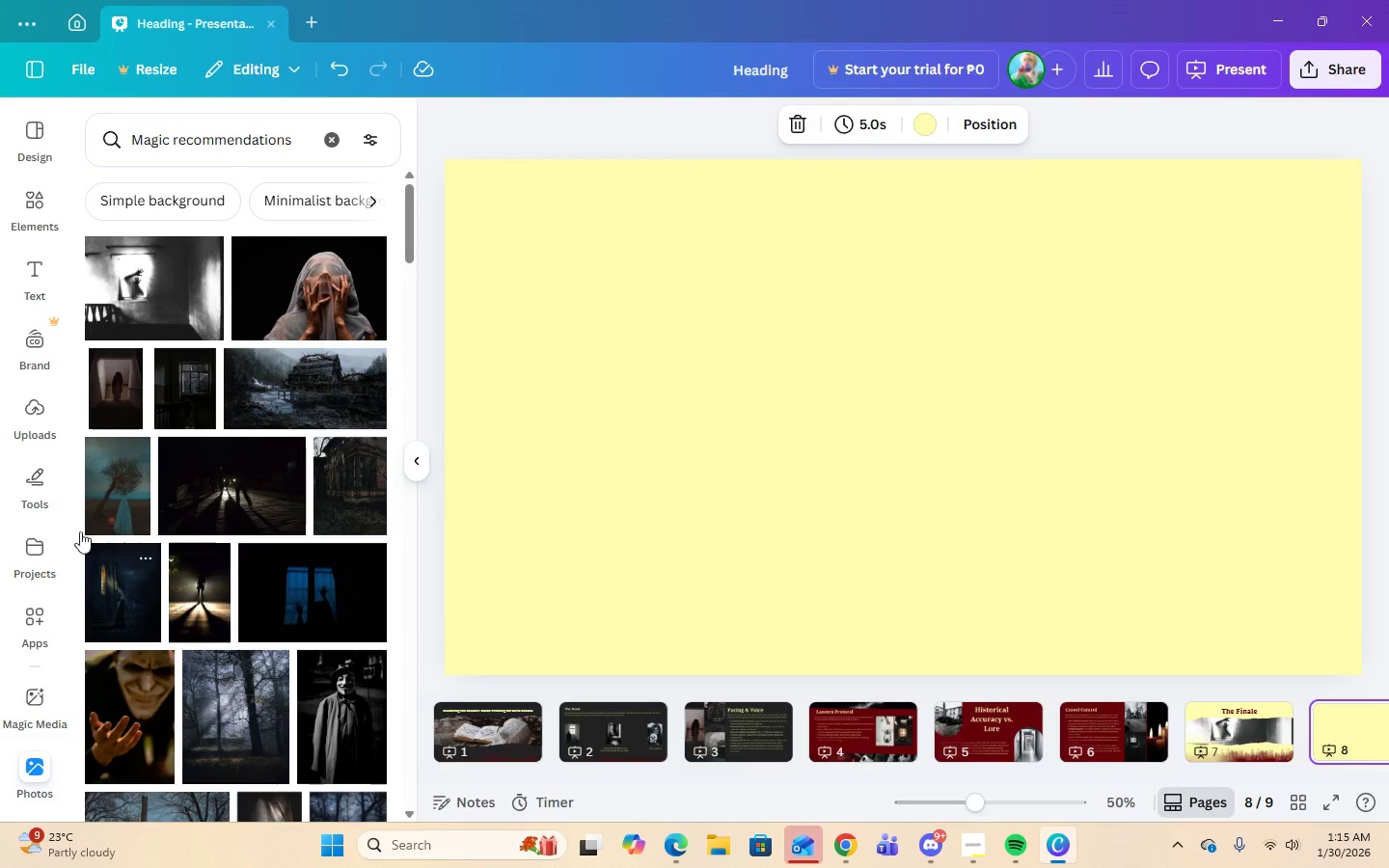 
left_click([25, 206])
 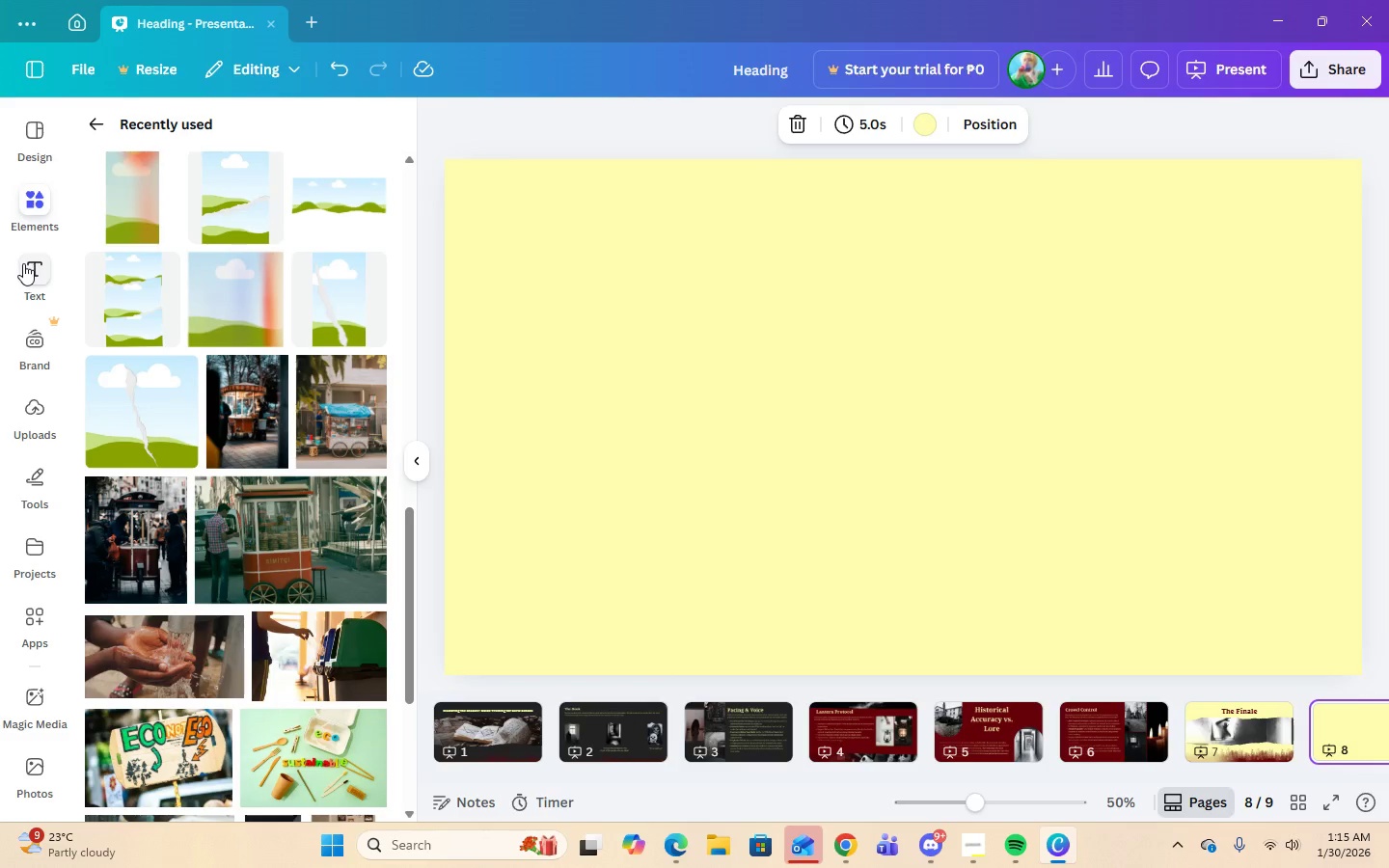 
mouse_move([96, 277])
 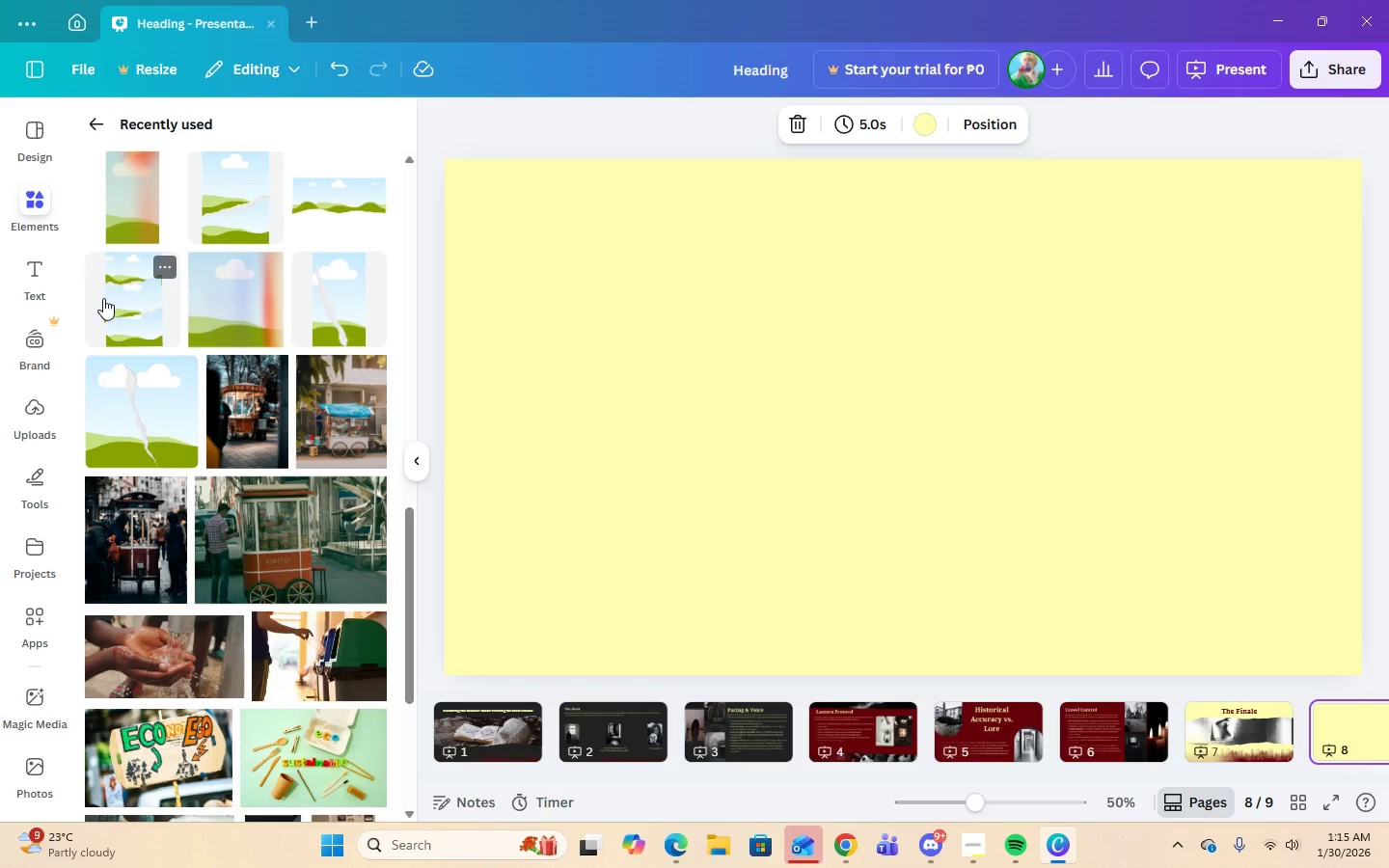 
wait(6.65)
 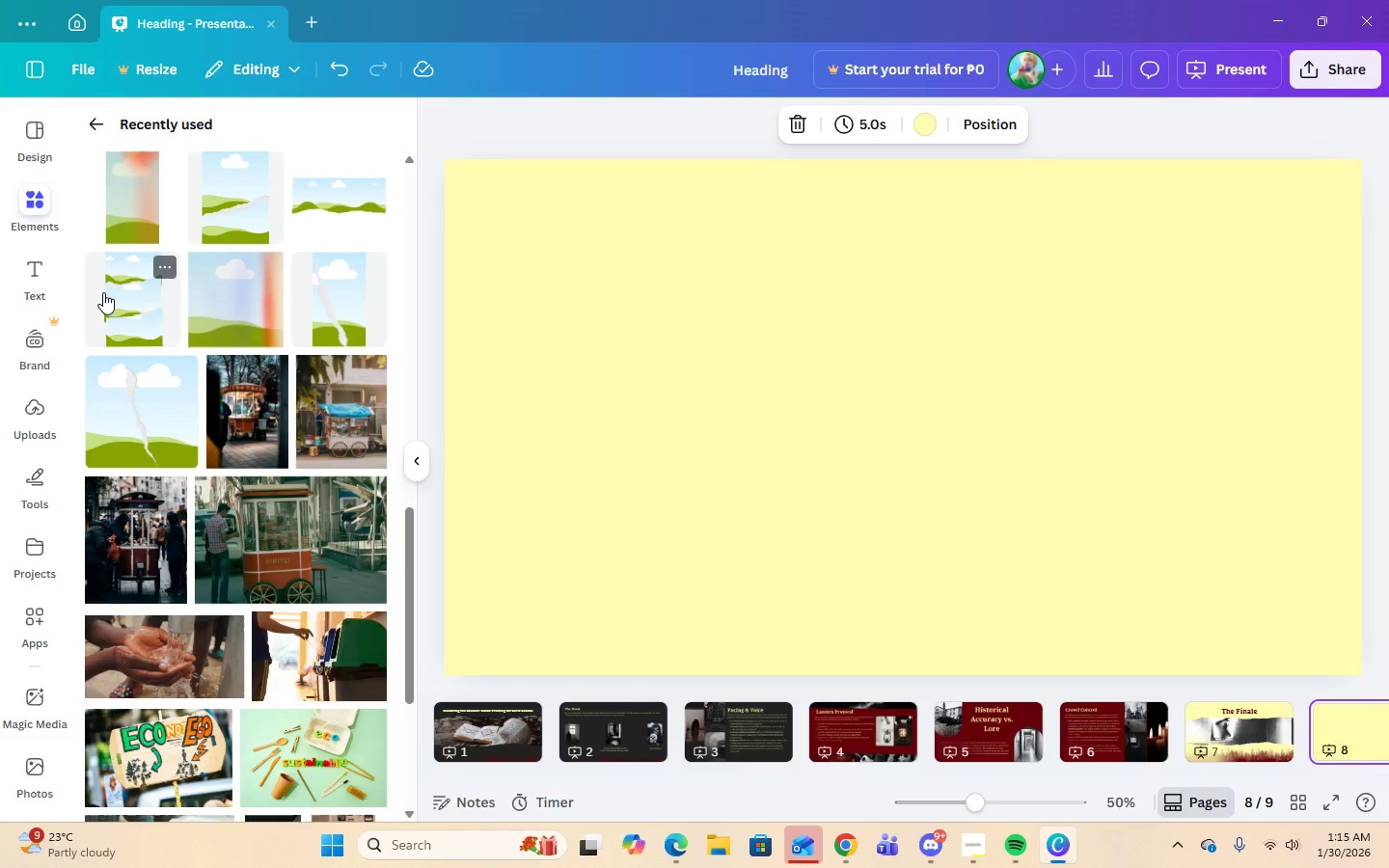 
scroll: coordinate [327, 465], scroll_direction: up, amount: 3.0
 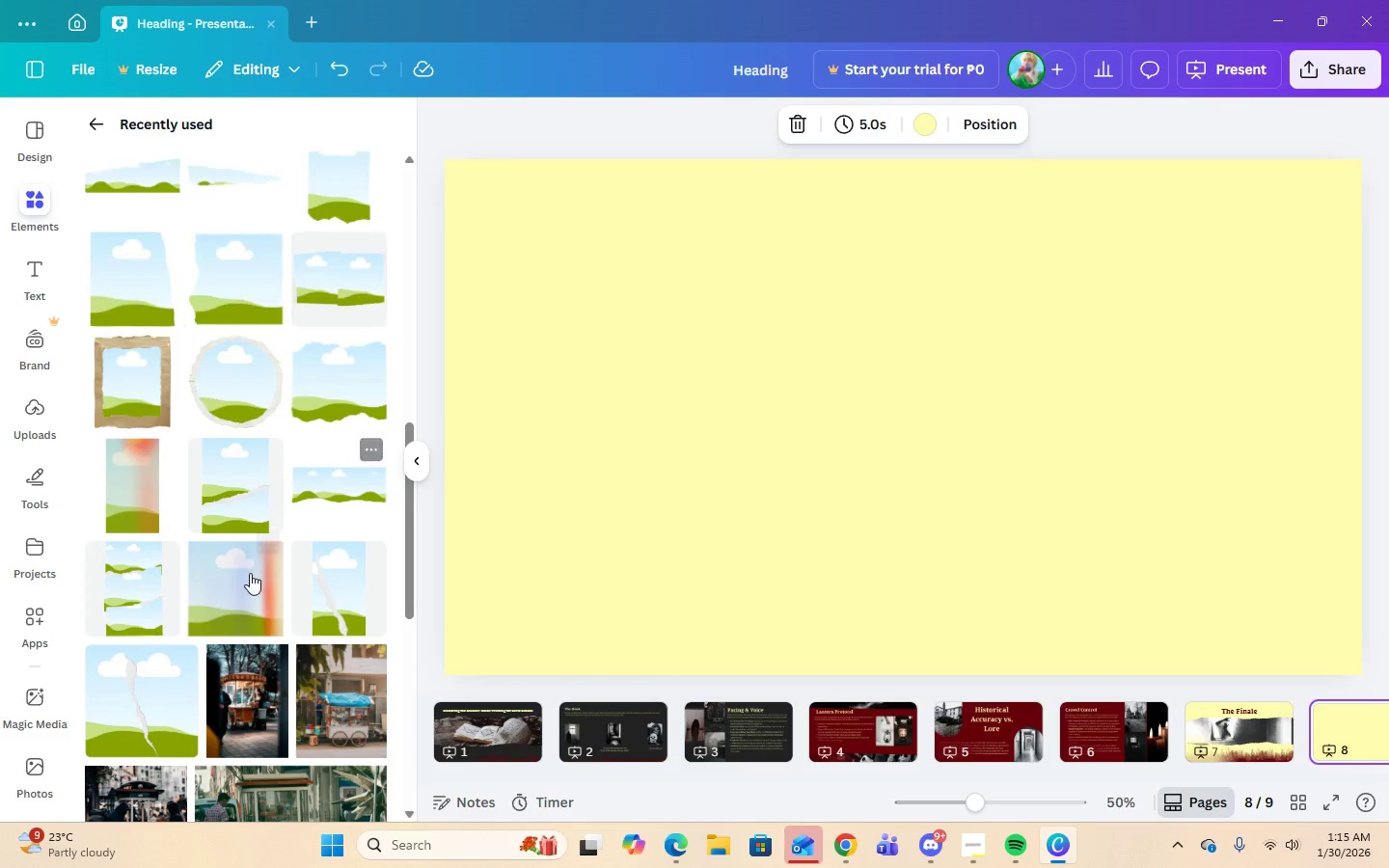 
left_click([247, 577])
 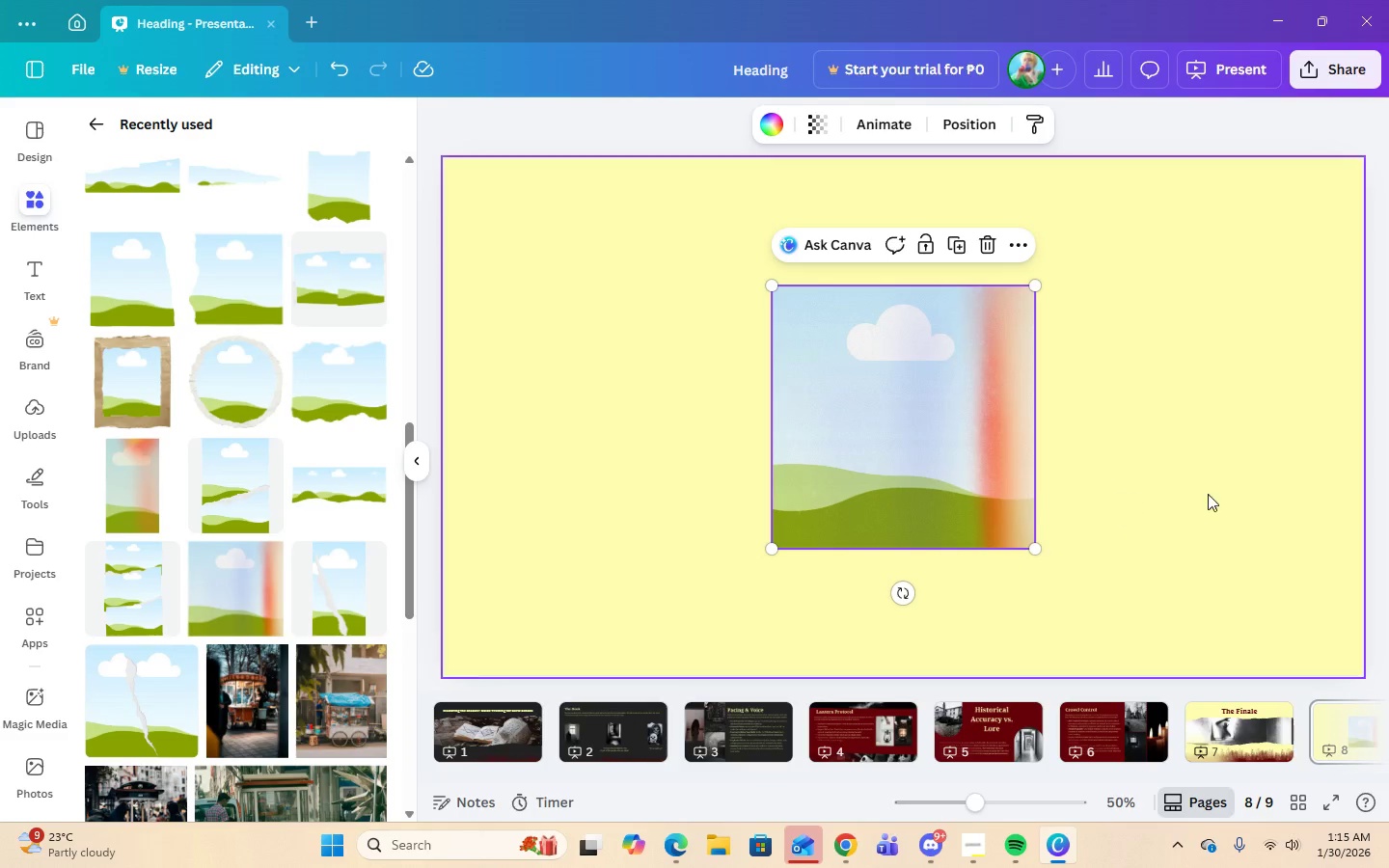 
left_click_drag(start_coordinate=[899, 466], to_coordinate=[578, 421])
 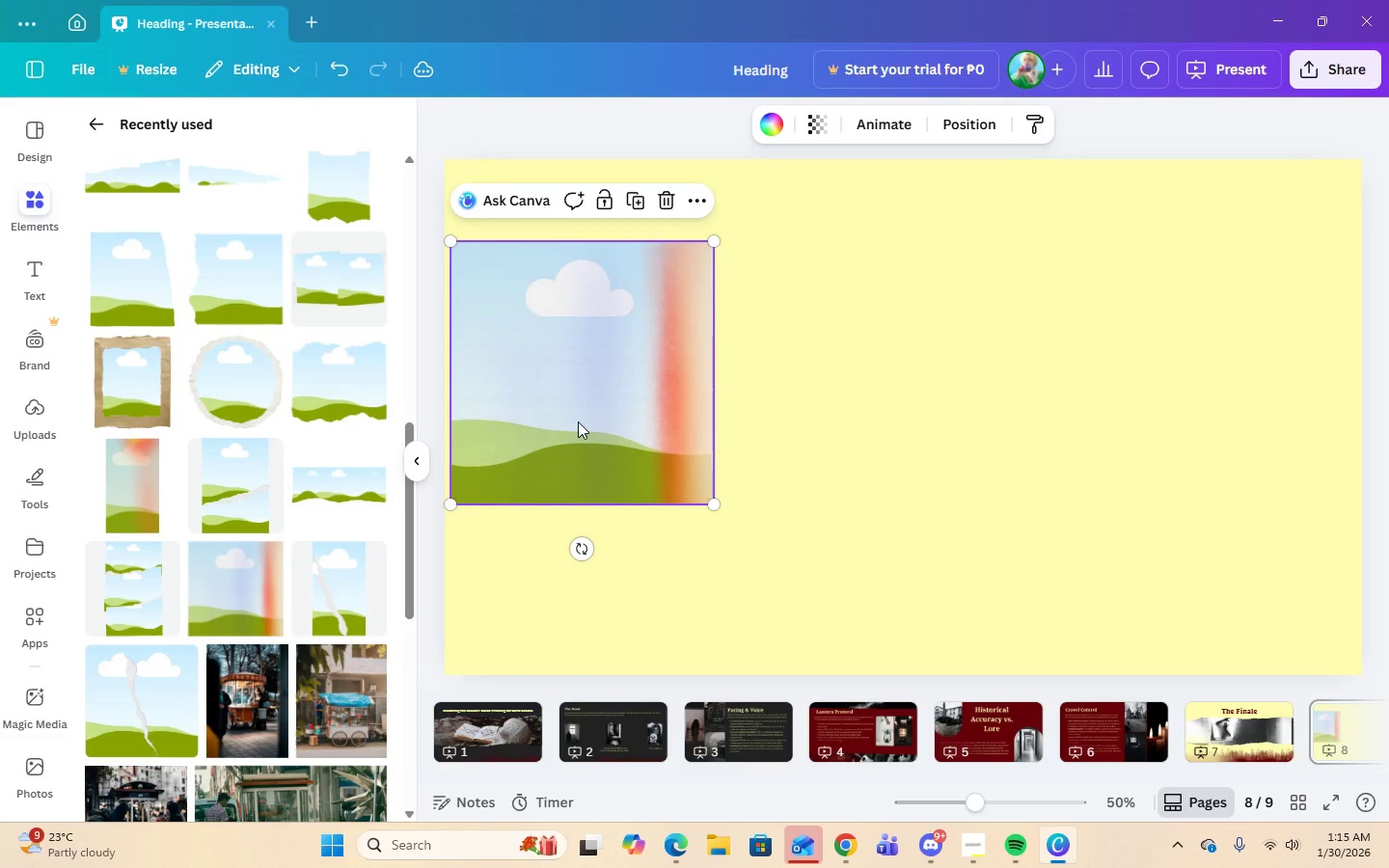 
left_click_drag(start_coordinate=[578, 421], to_coordinate=[576, 432])
 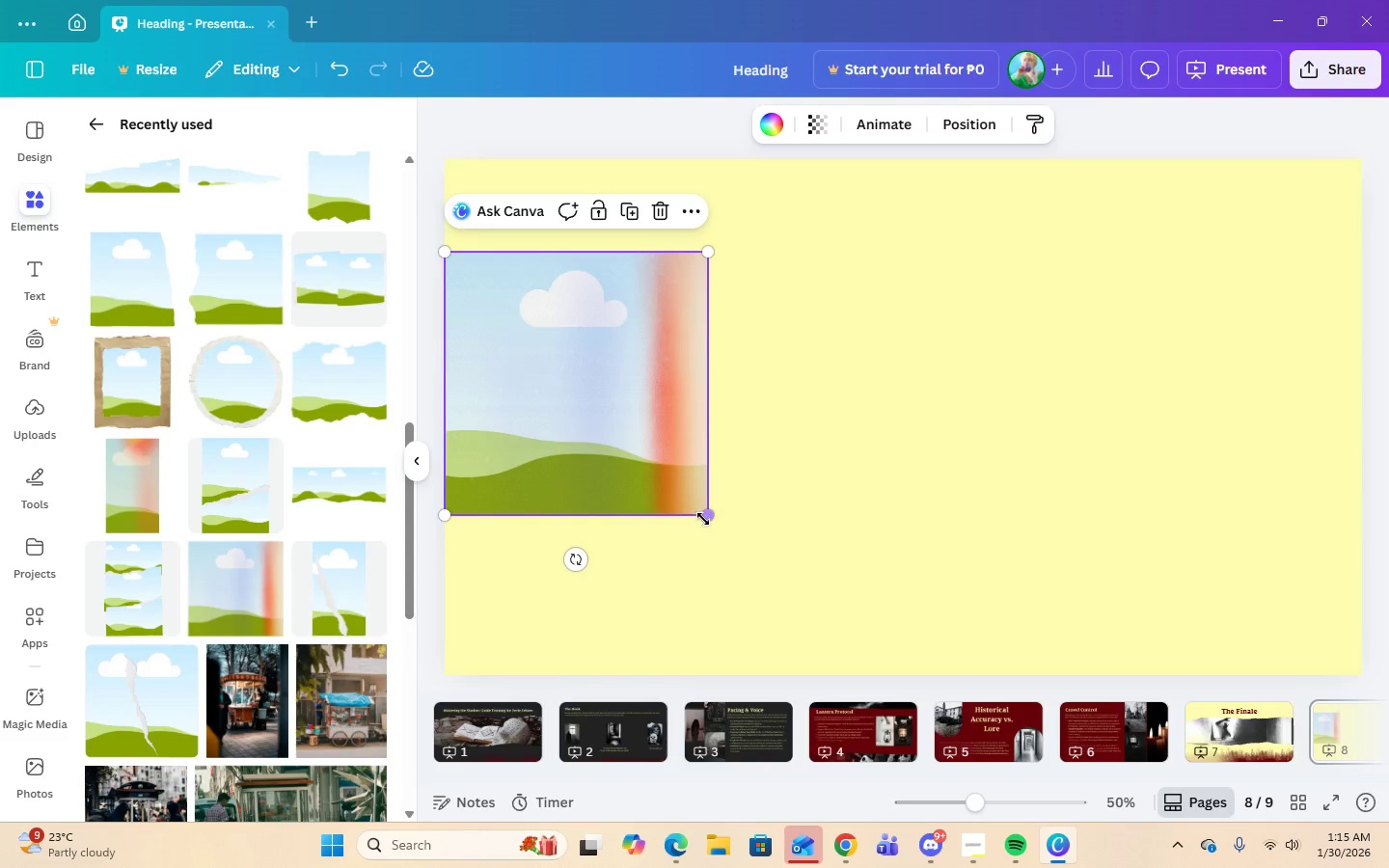 
left_click_drag(start_coordinate=[703, 517], to_coordinate=[799, 754])
 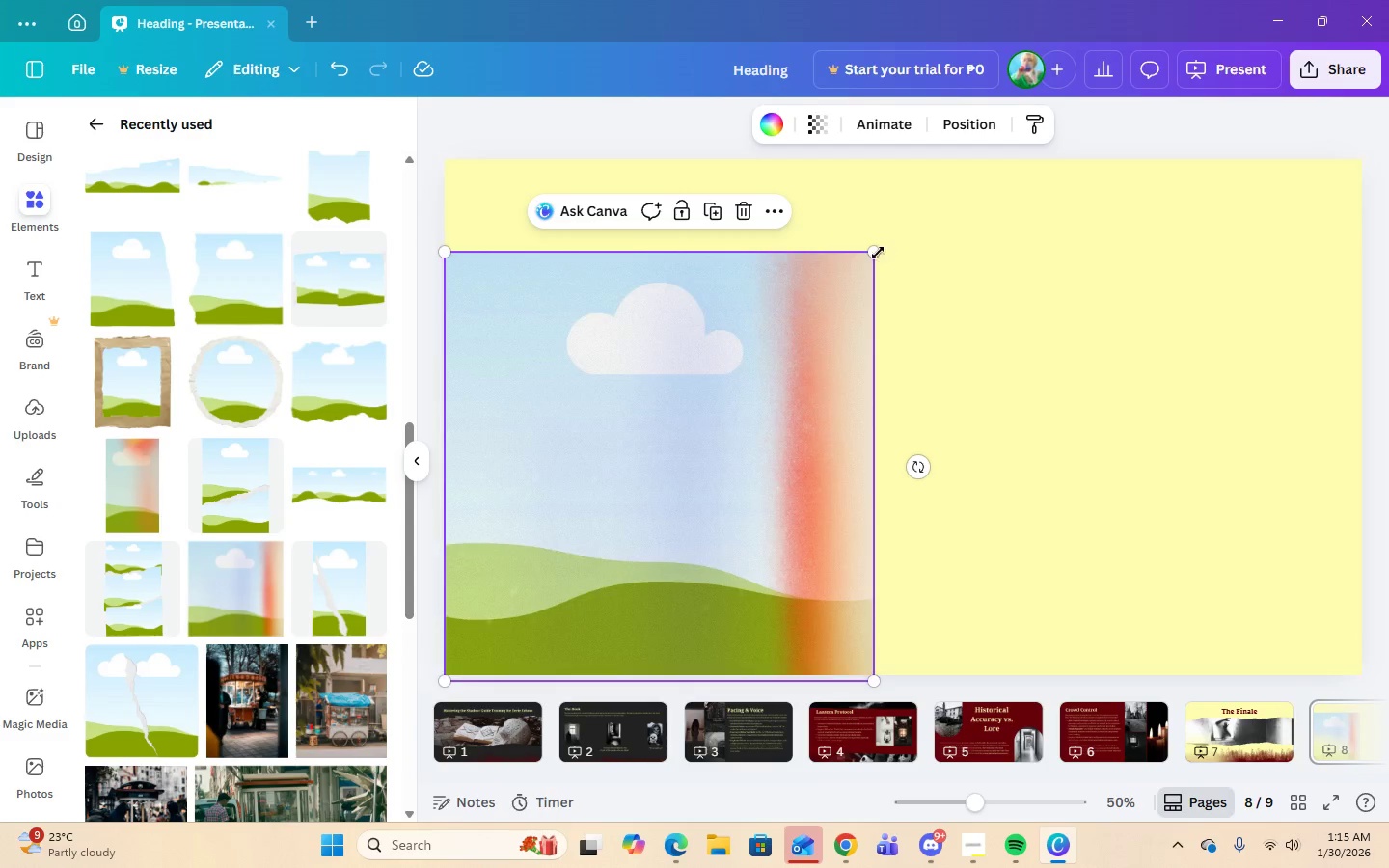 
left_click_drag(start_coordinate=[867, 256], to_coordinate=[910, 102])
 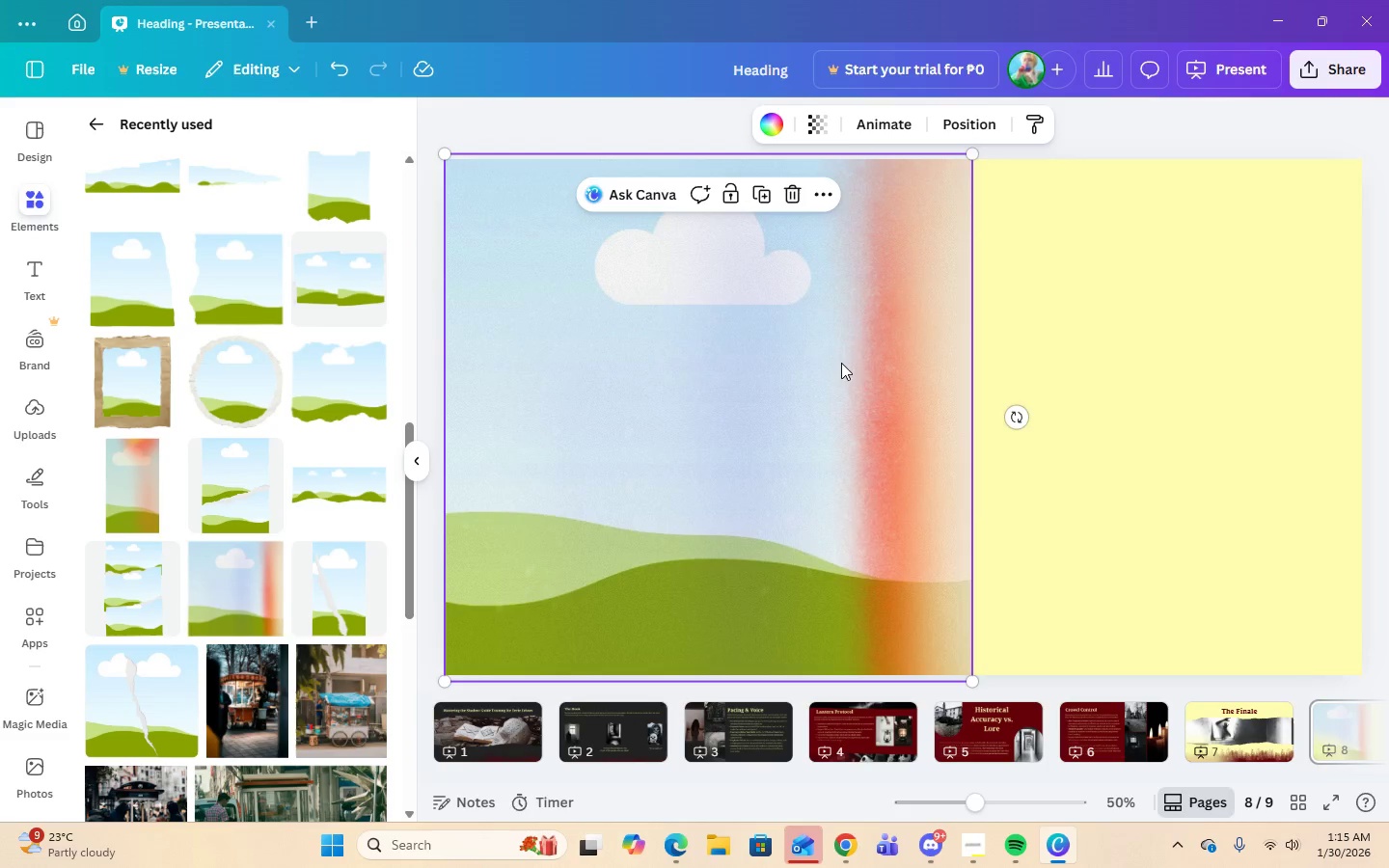 
left_click_drag(start_coordinate=[839, 363], to_coordinate=[589, 361])
 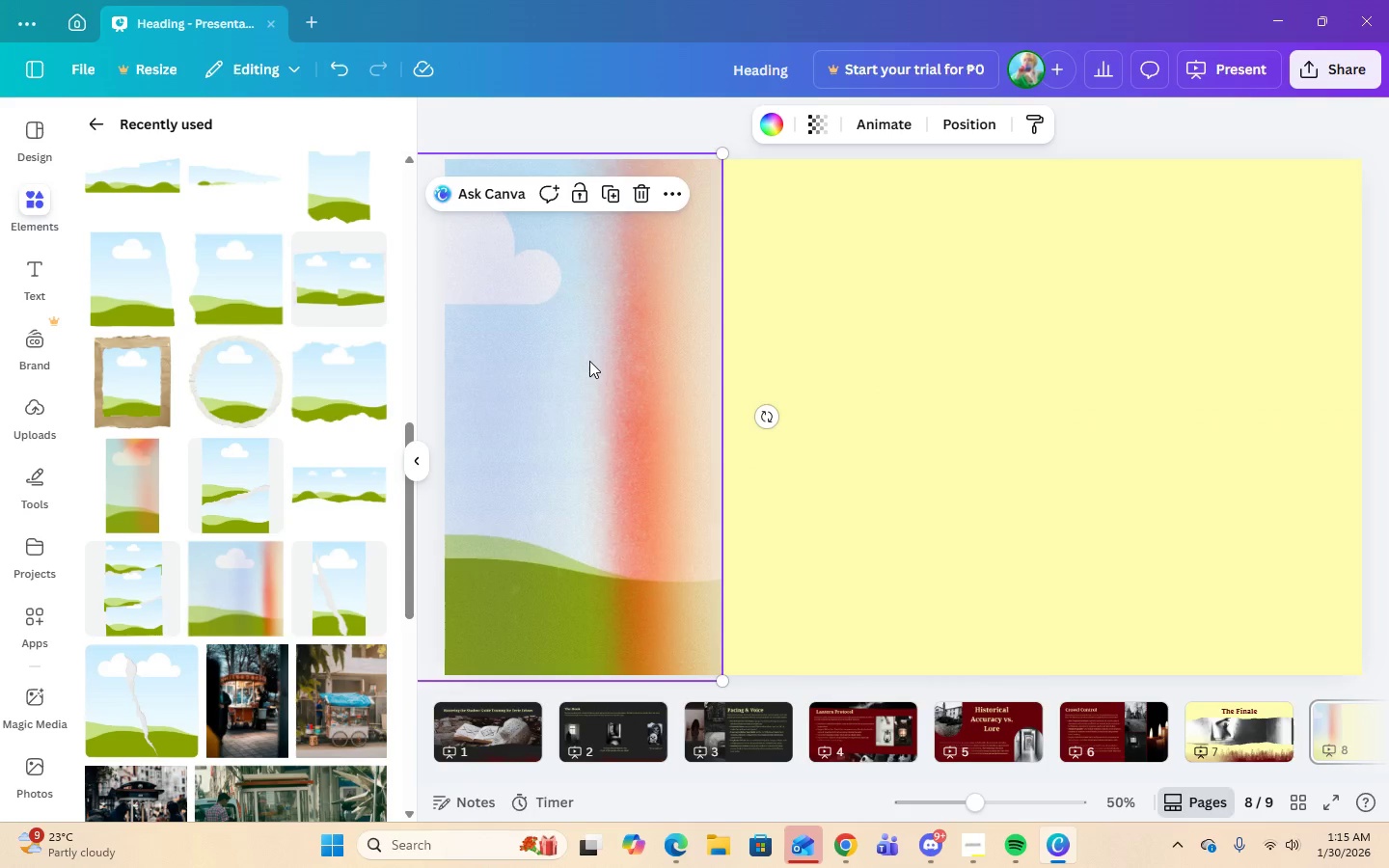 
left_click([589, 361])
 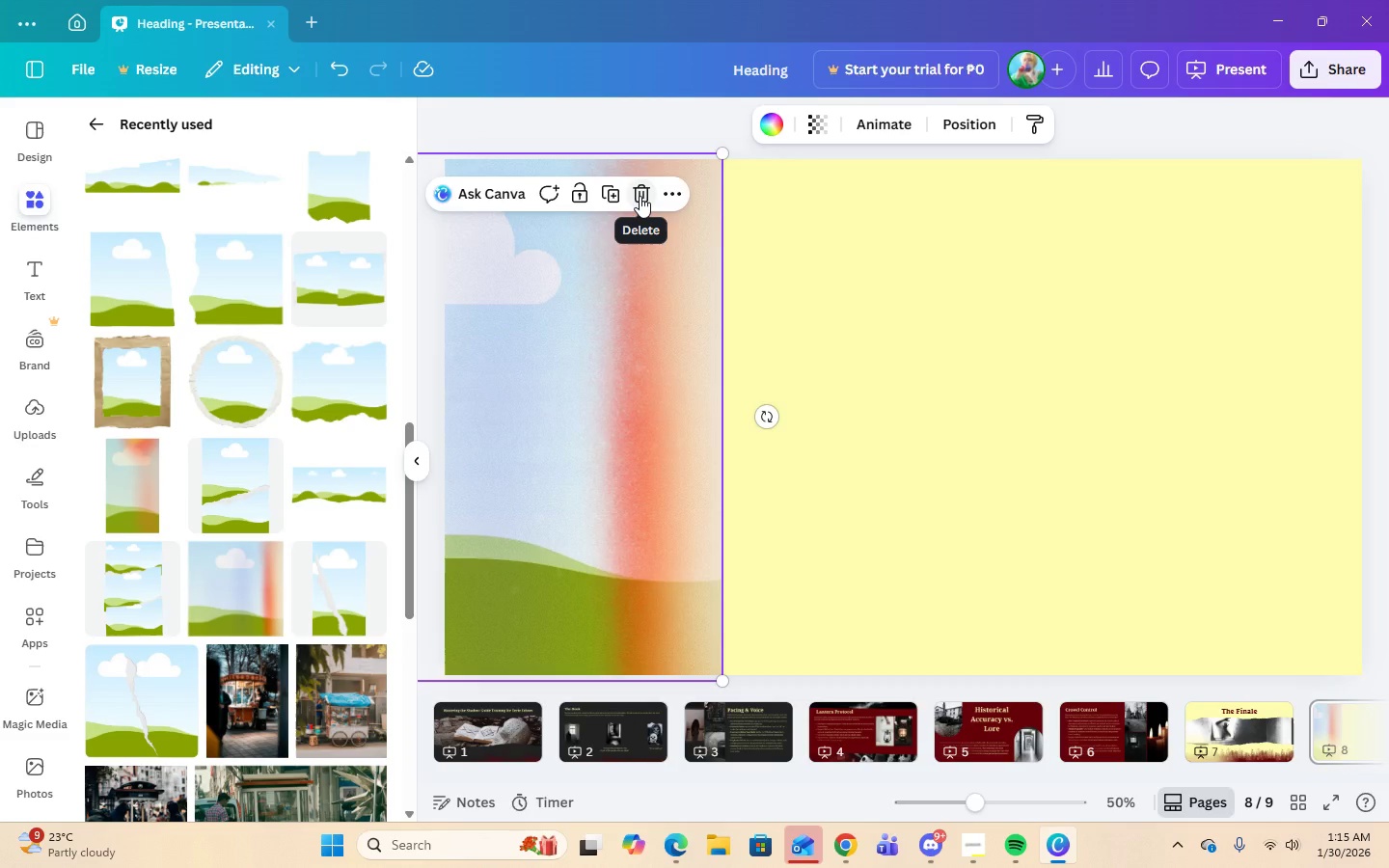 
wait(11.97)
 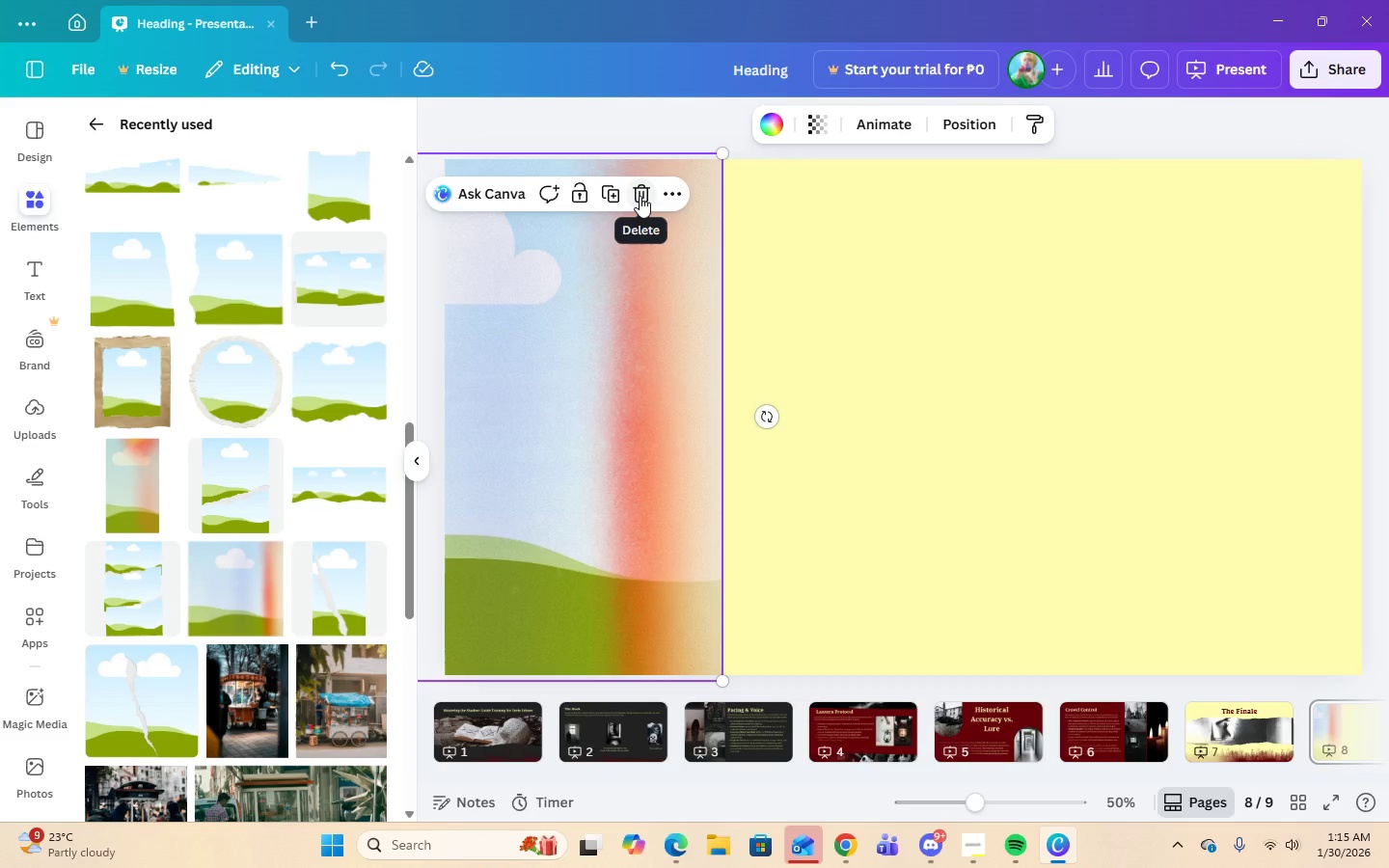 
double_click([640, 202])
 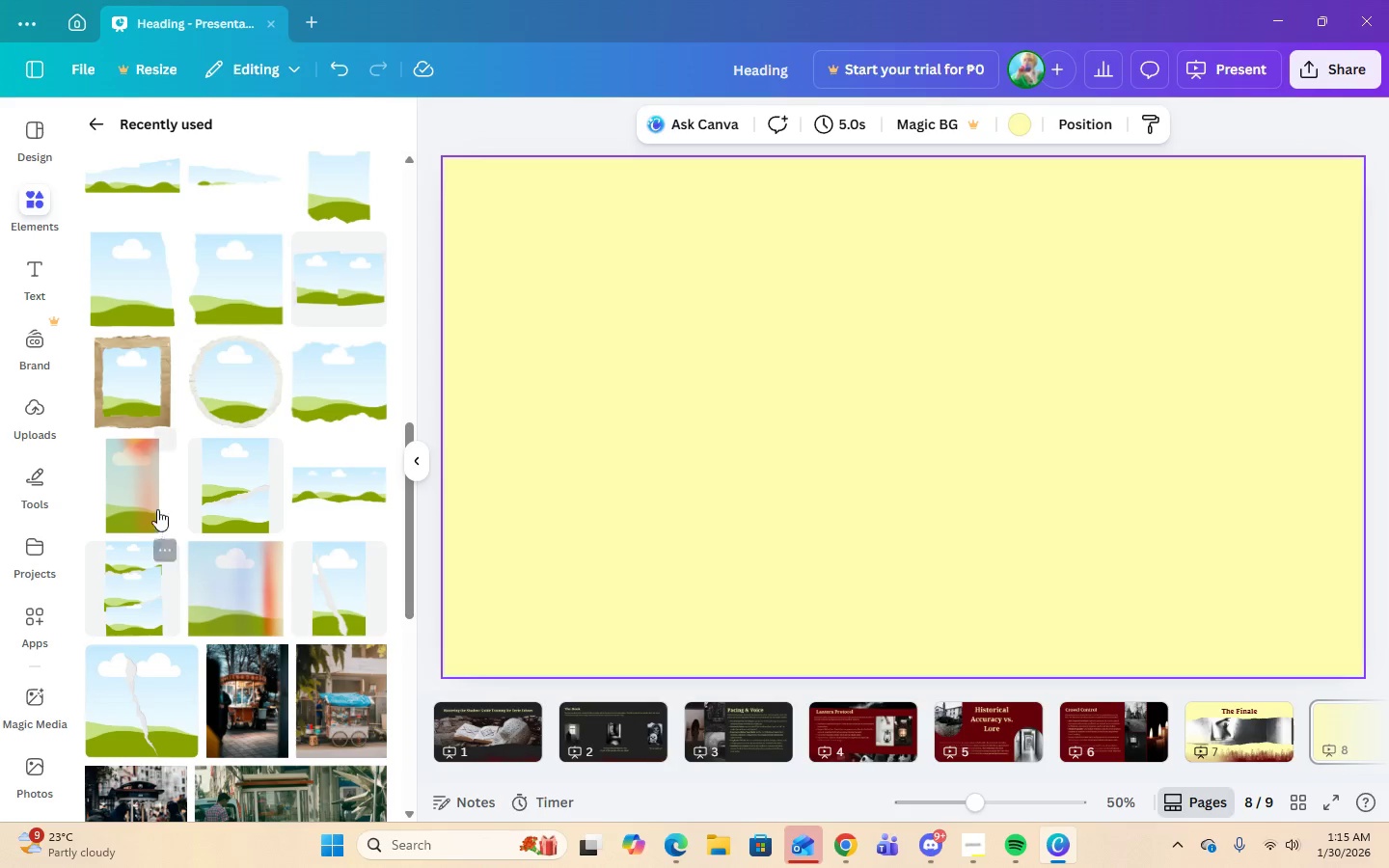 
left_click([142, 490])
 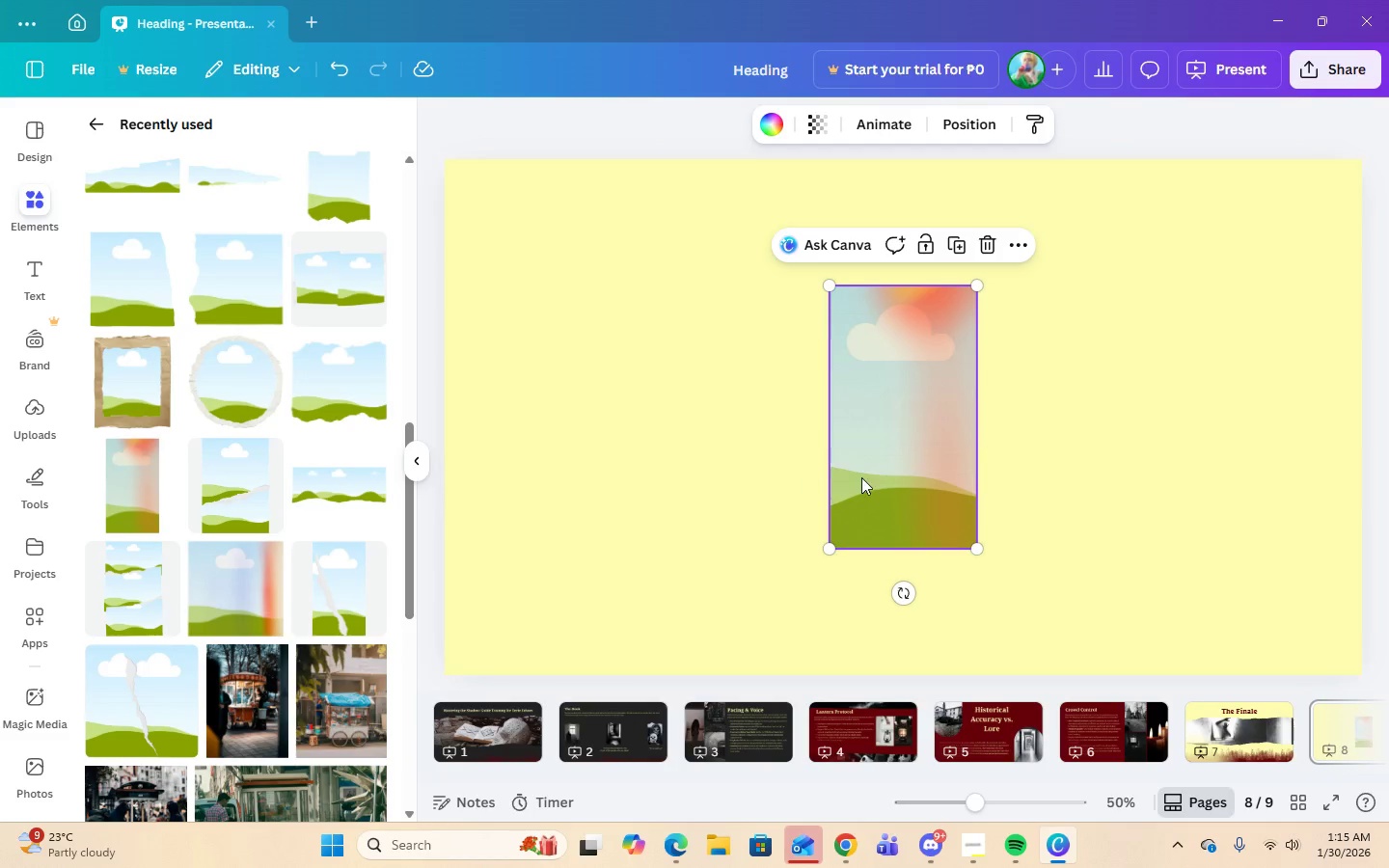 
left_click_drag(start_coordinate=[898, 477], to_coordinate=[579, 444])
 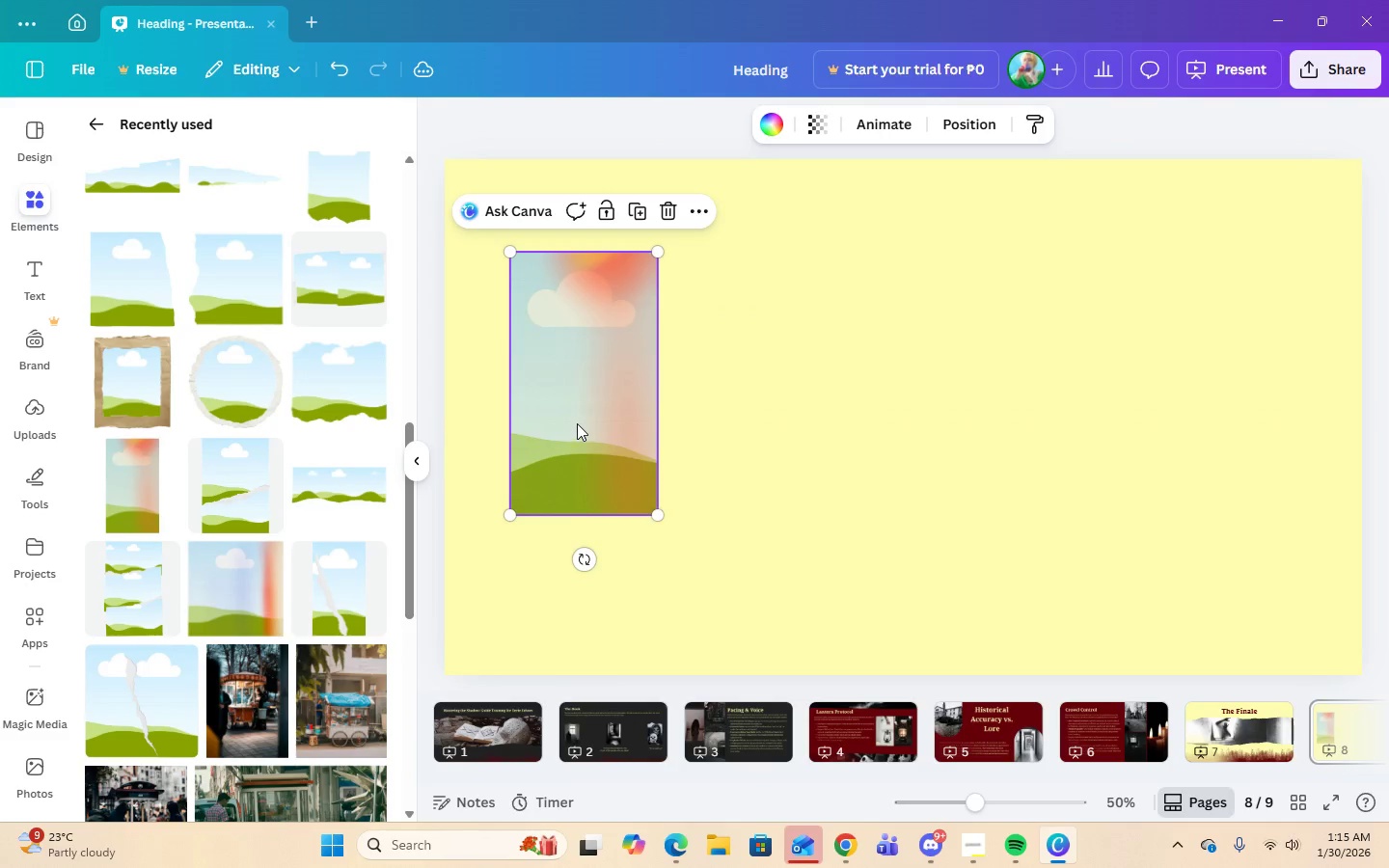 
left_click([577, 423])
 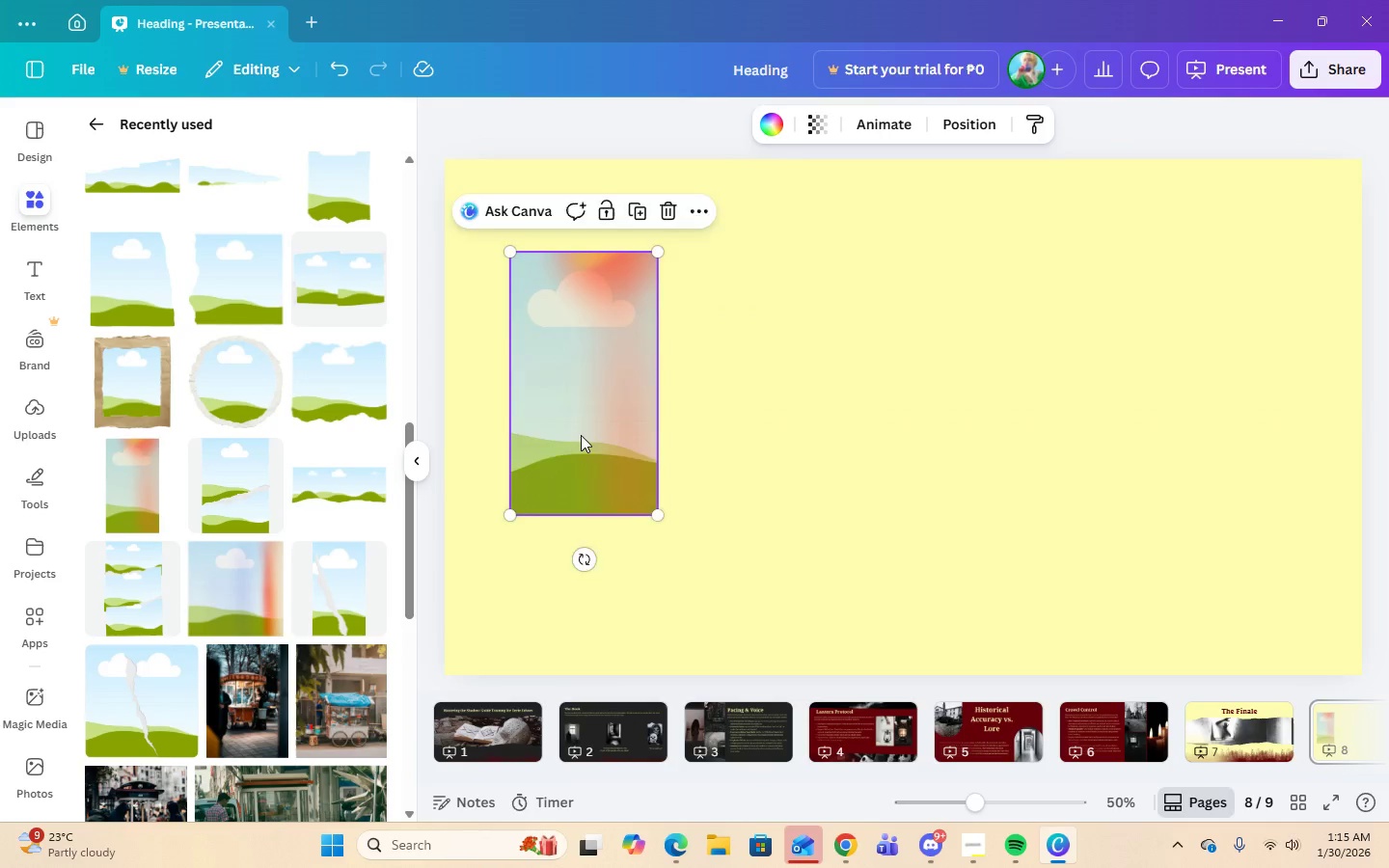 
left_click_drag(start_coordinate=[582, 438], to_coordinate=[583, 448])
 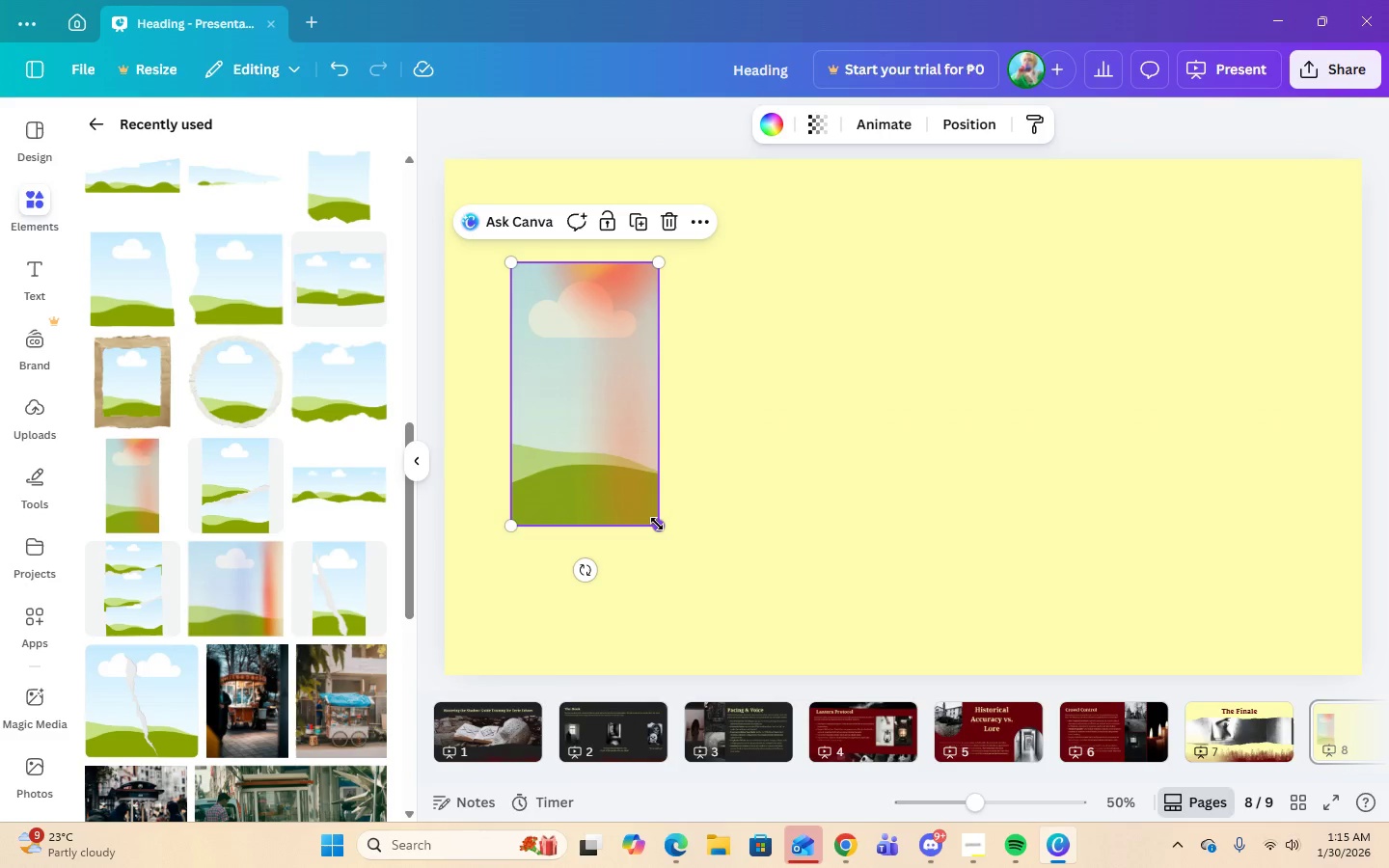 
left_click_drag(start_coordinate=[657, 524], to_coordinate=[694, 606])
 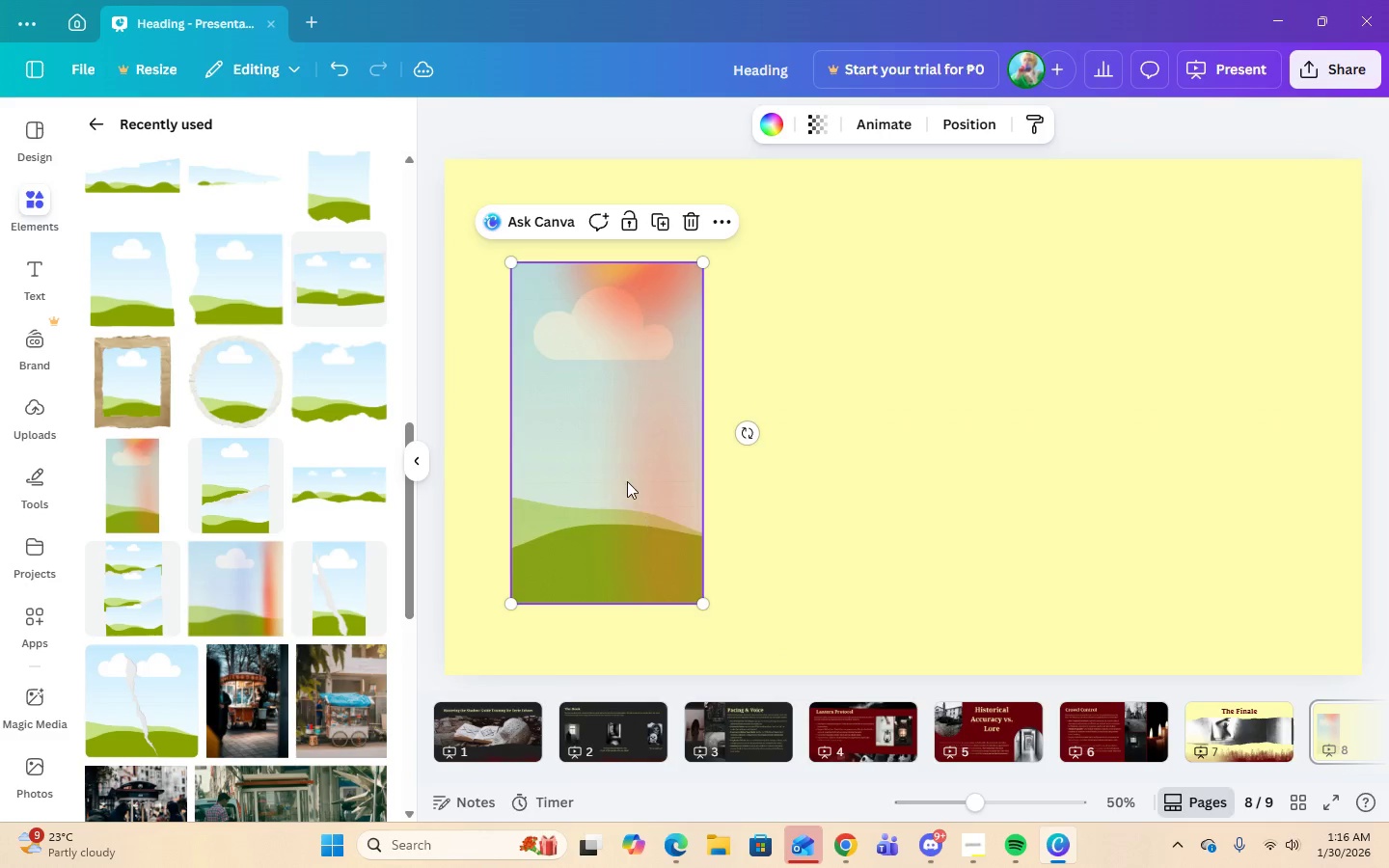 
left_click_drag(start_coordinate=[627, 481], to_coordinate=[604, 468])
 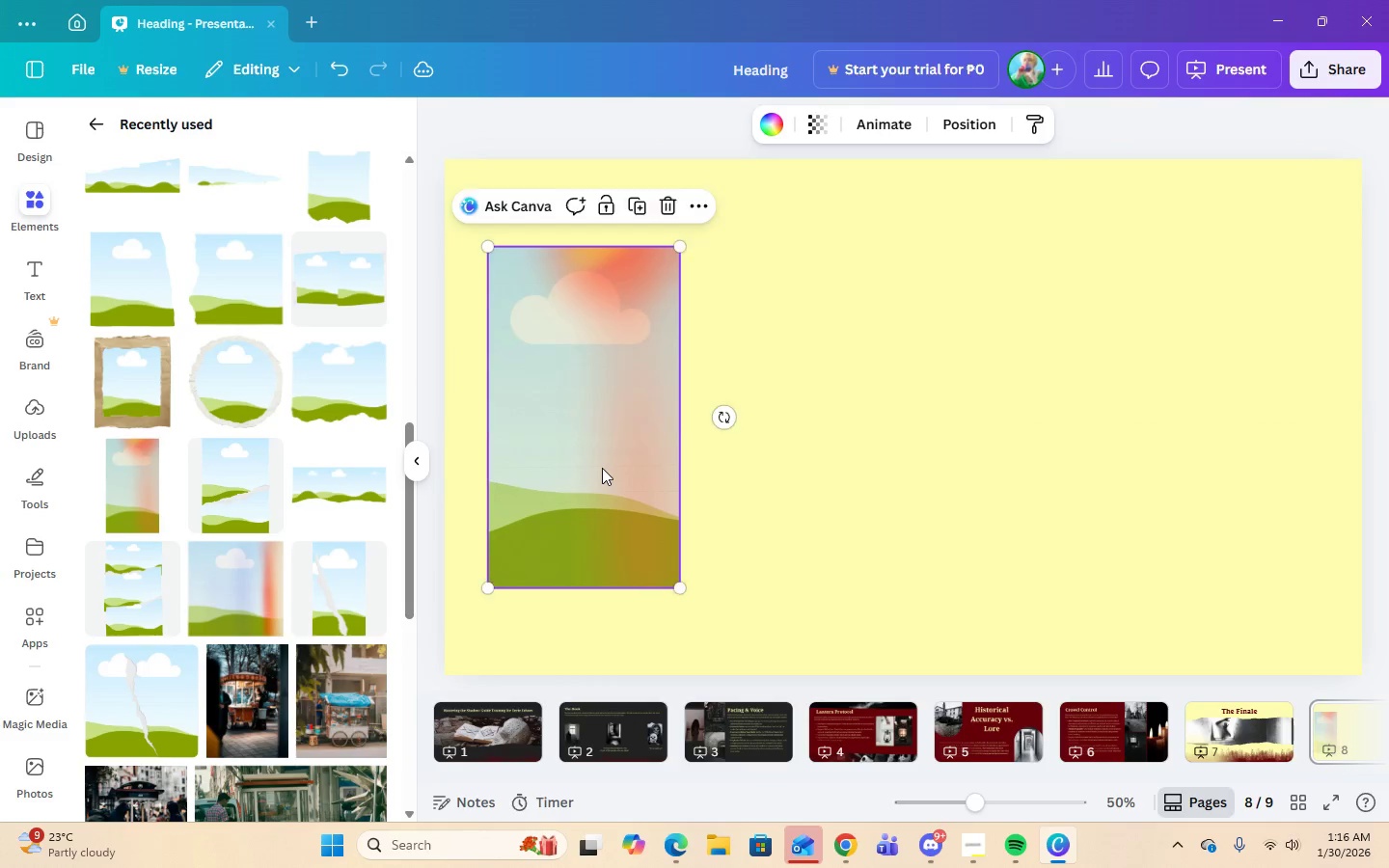 
left_click_drag(start_coordinate=[602, 468], to_coordinate=[601, 454])
 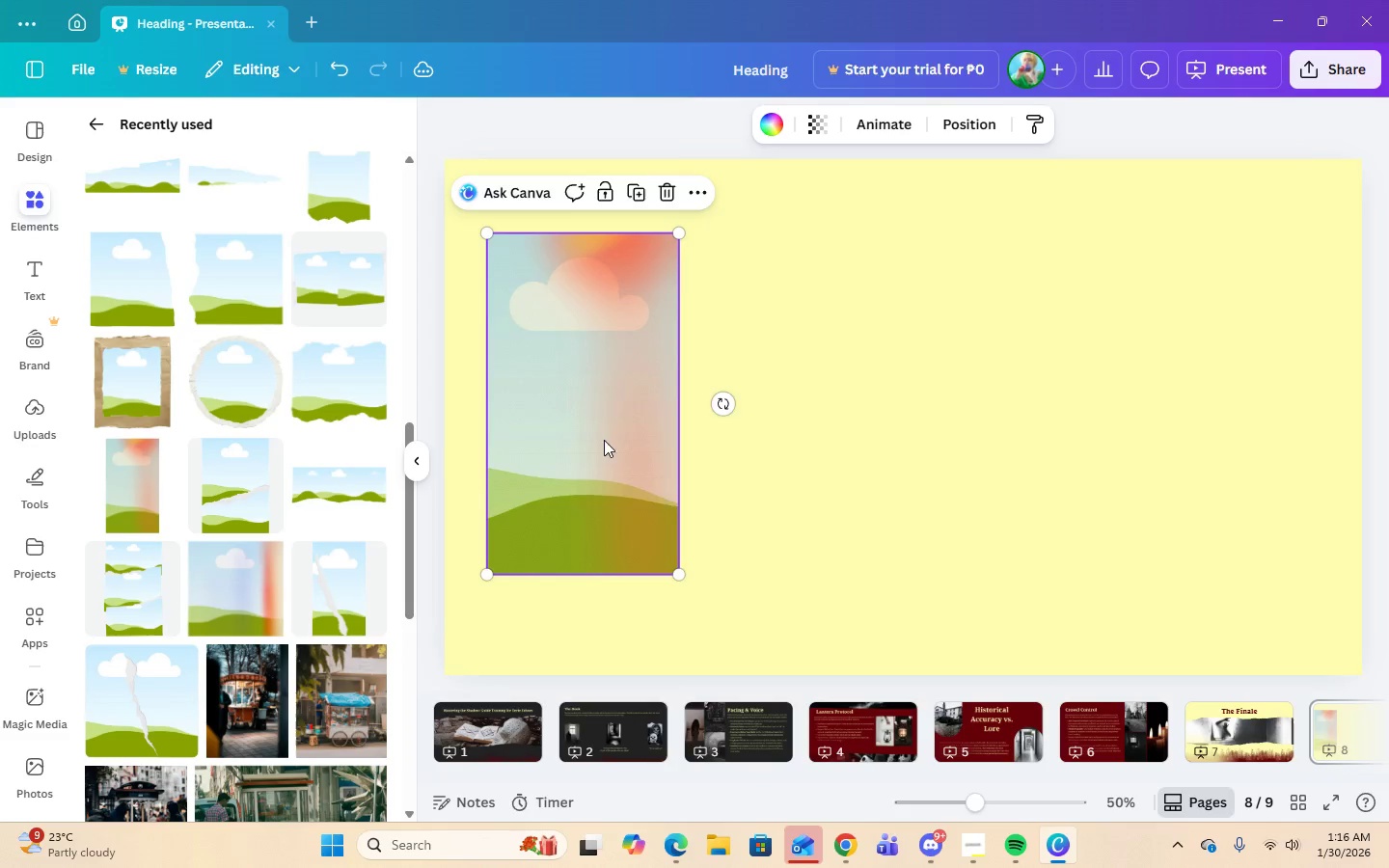 
left_click_drag(start_coordinate=[605, 436], to_coordinate=[615, 491])
 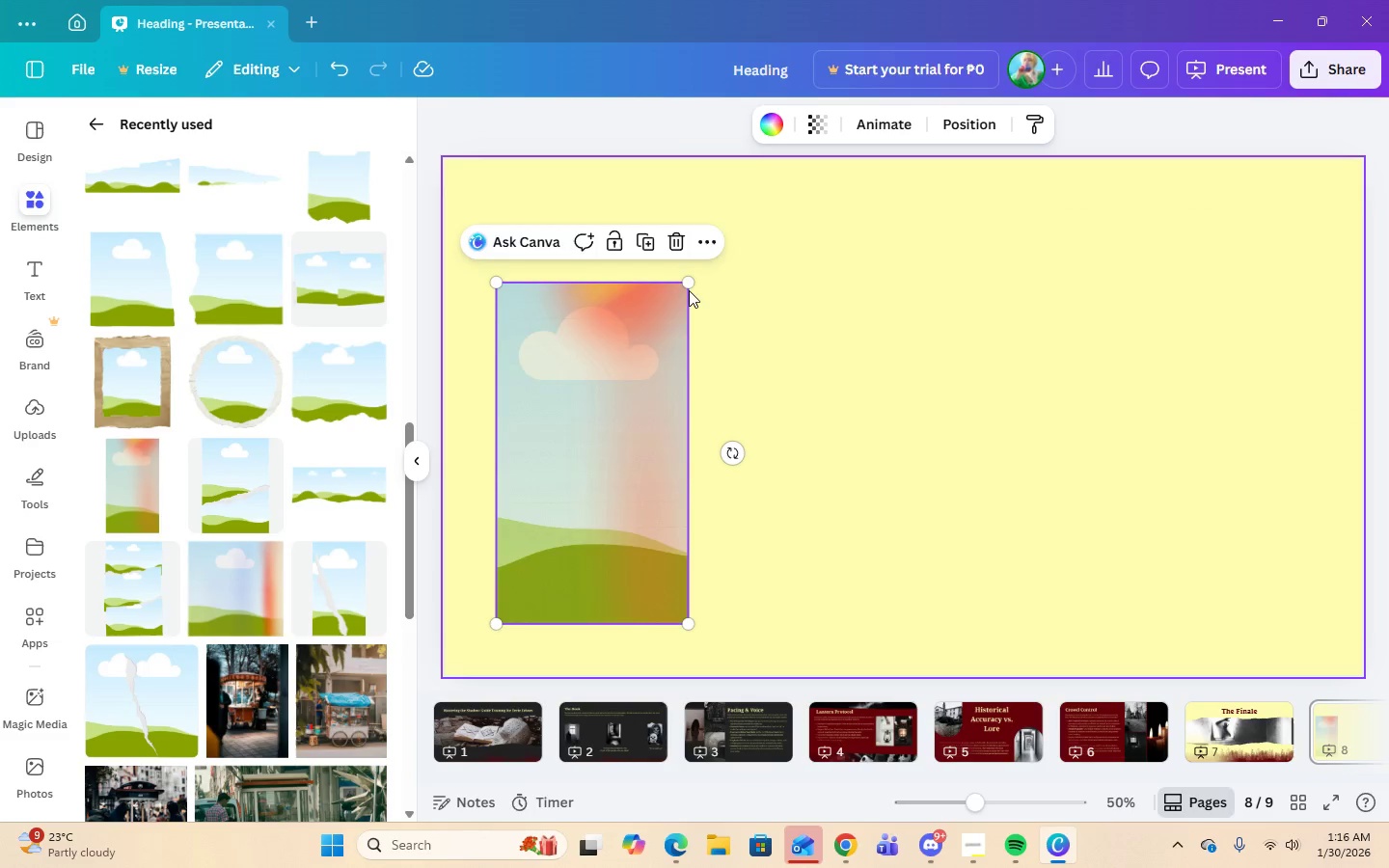 
left_click_drag(start_coordinate=[688, 284], to_coordinate=[676, 300])
 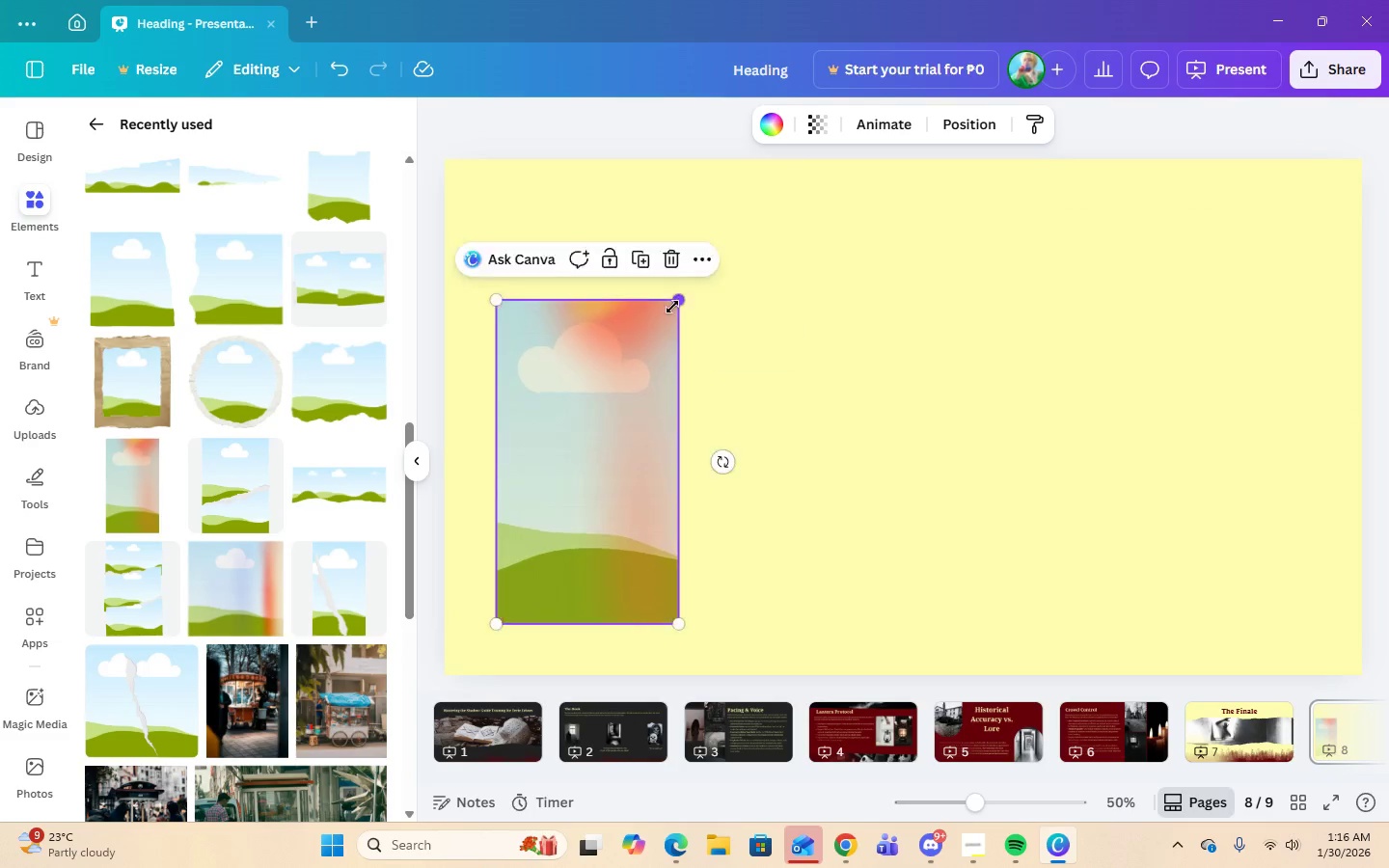 
left_click_drag(start_coordinate=[674, 303], to_coordinate=[651, 349])
 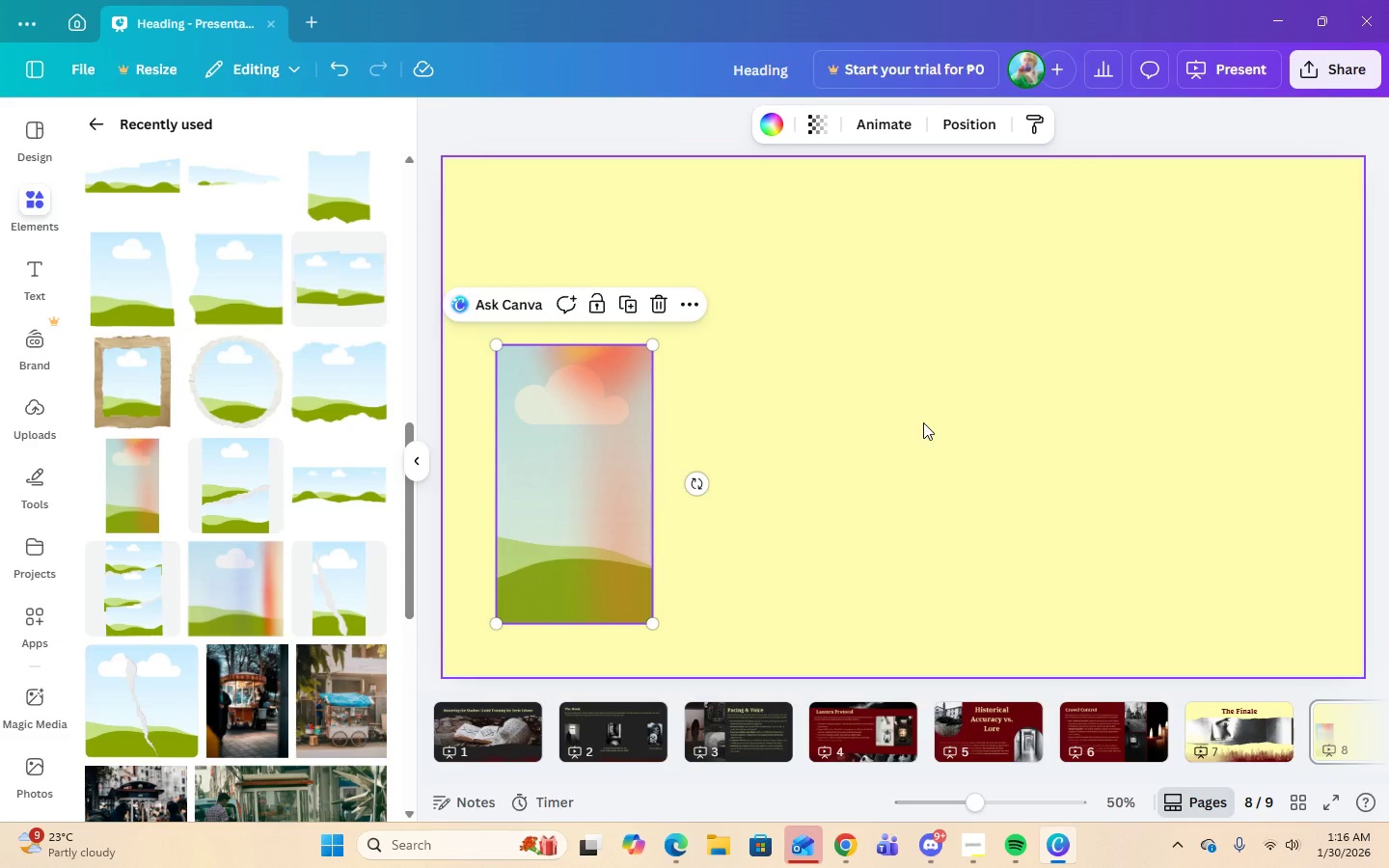 
left_click([923, 422])
 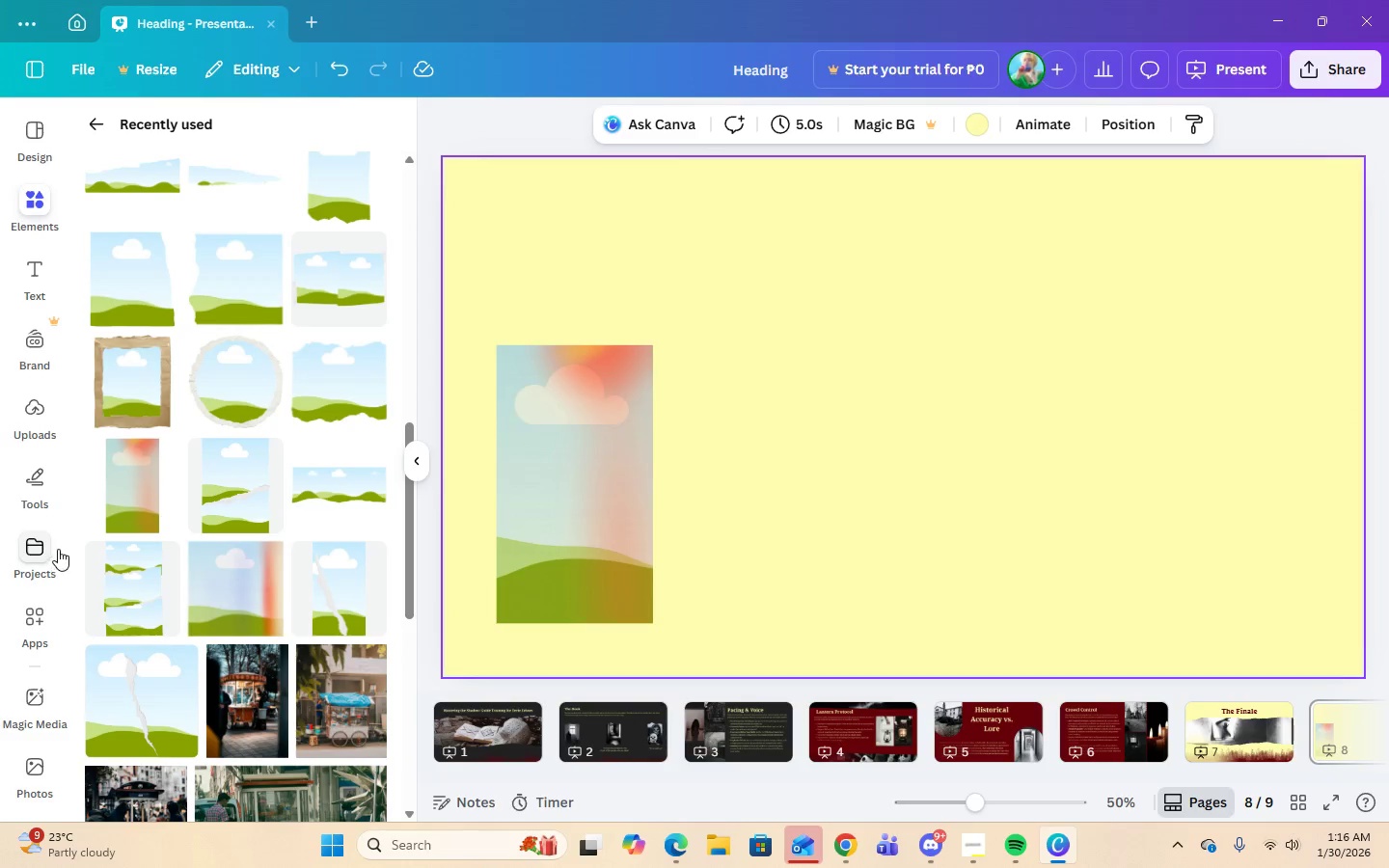 
scroll: coordinate [192, 379], scroll_direction: up, amount: 12.0
 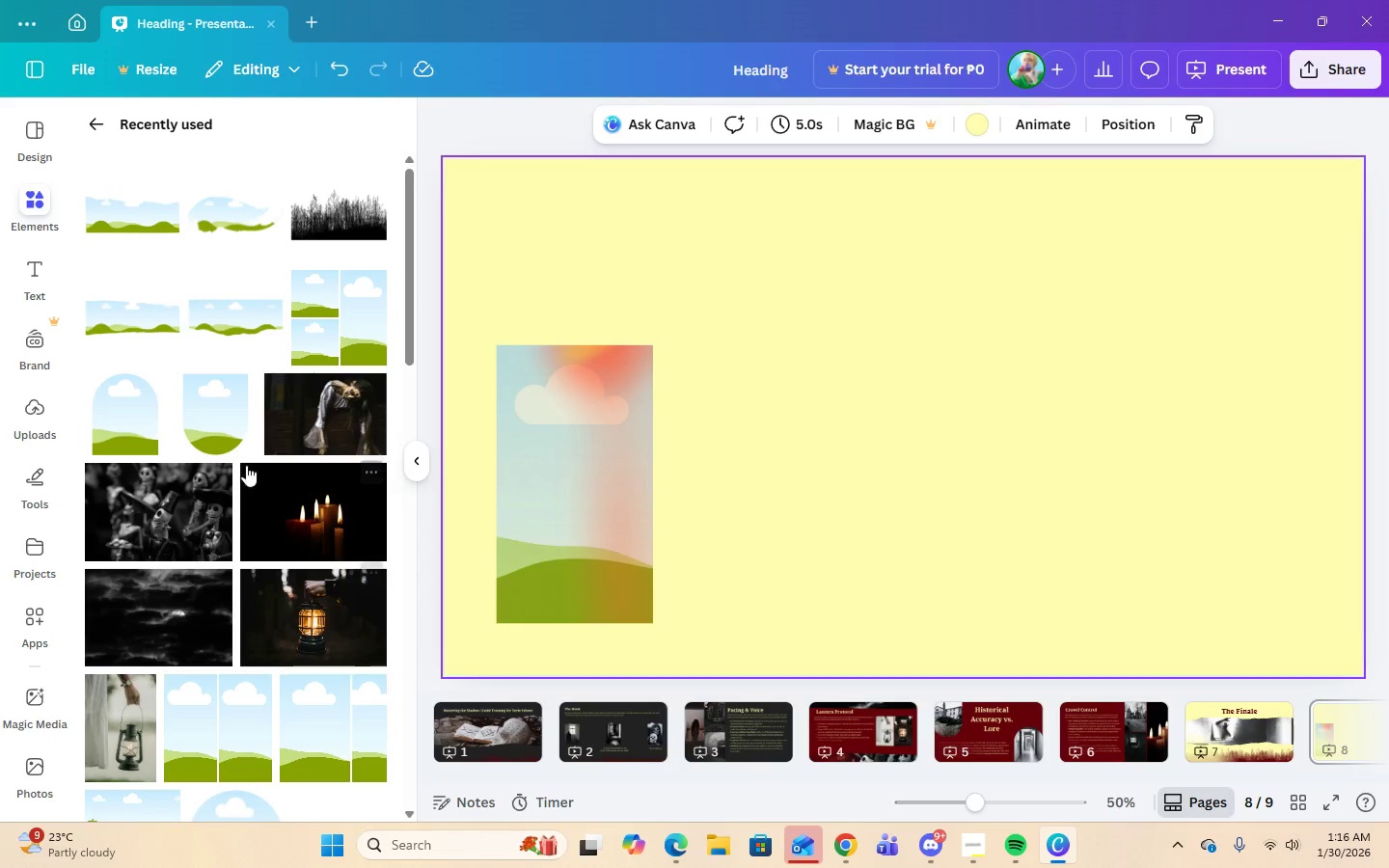 
left_click([241, 420])
 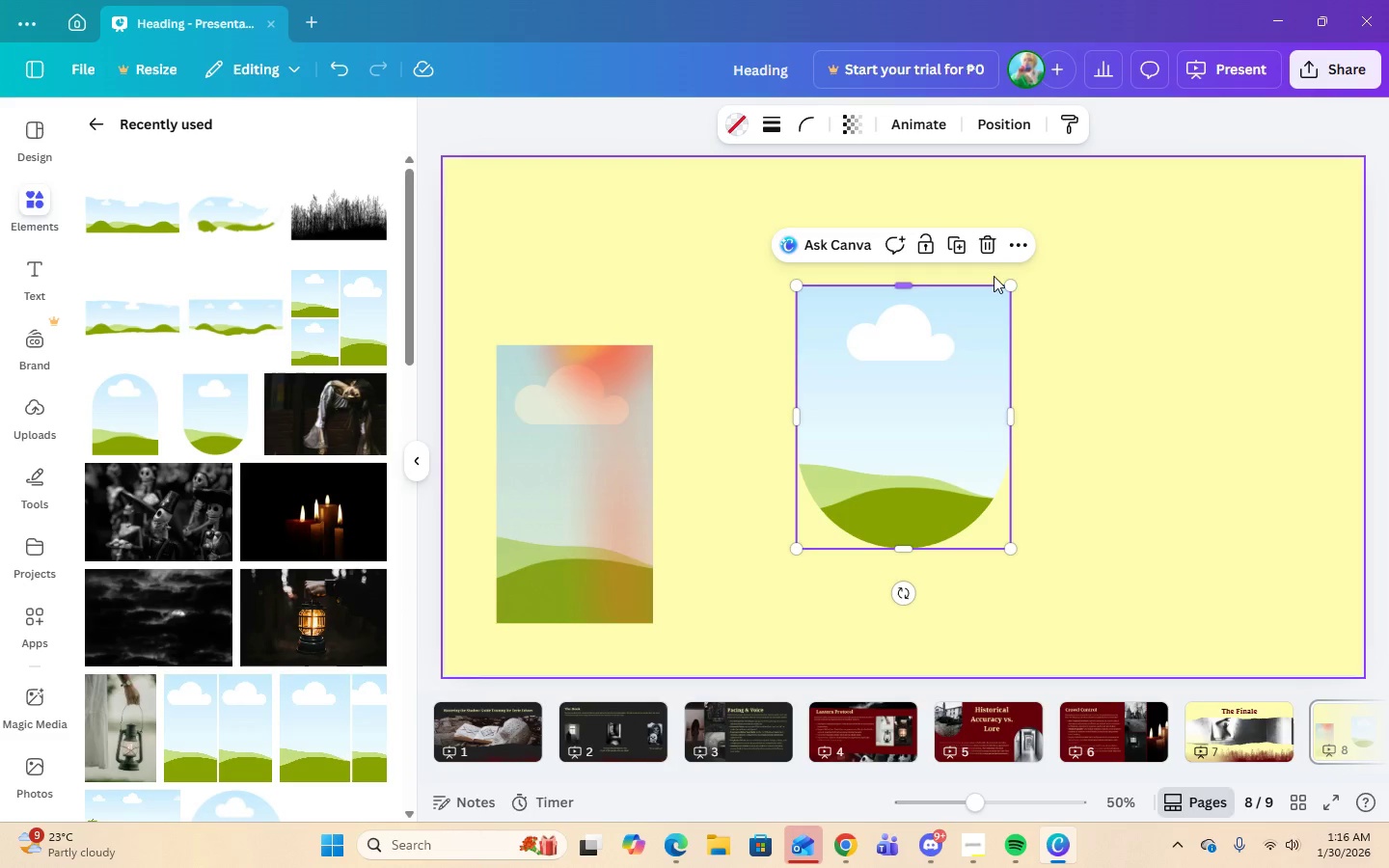 
left_click([987, 255])
 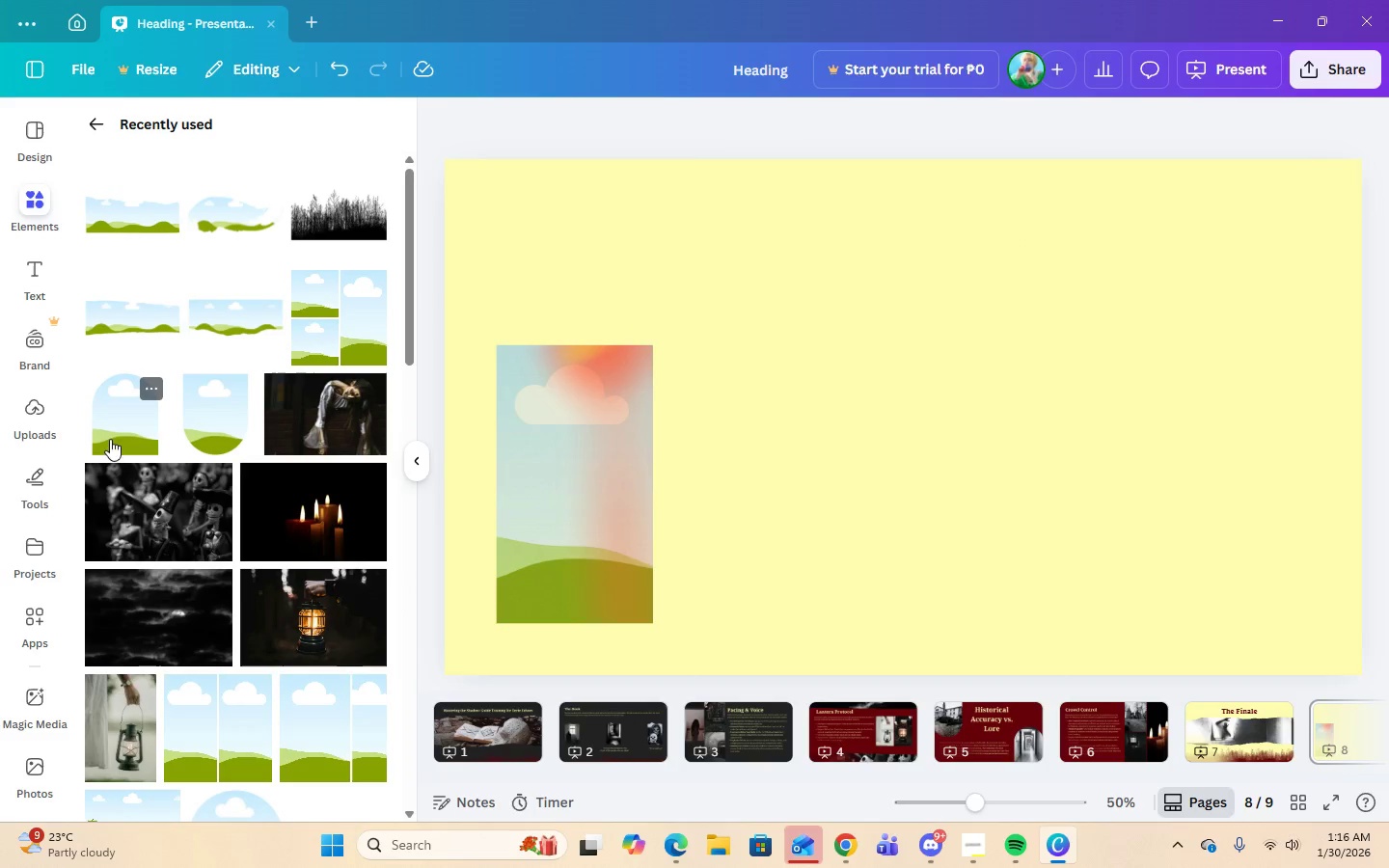 
left_click([110, 437])
 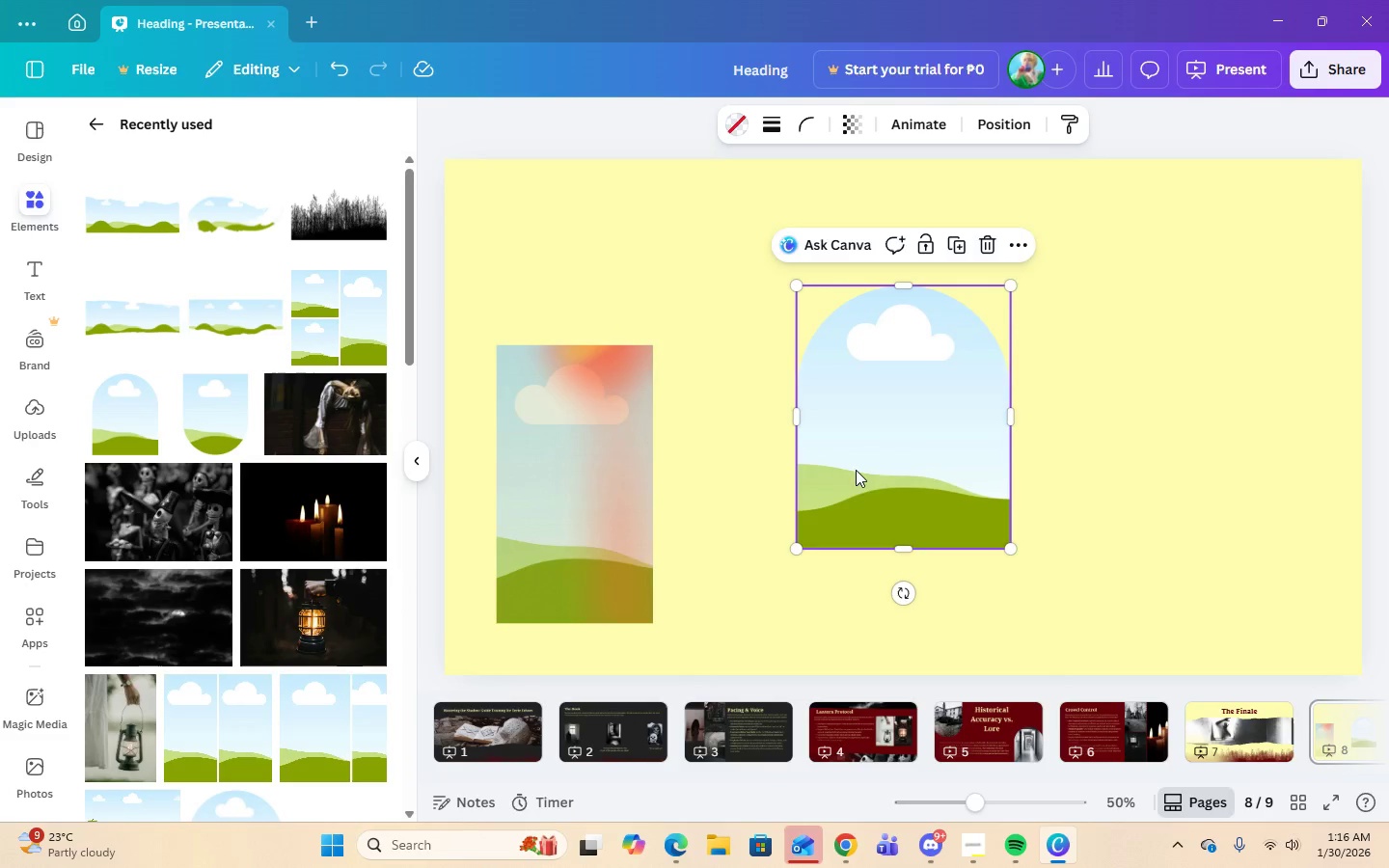 
left_click_drag(start_coordinate=[858, 470], to_coordinate=[1057, 445])
 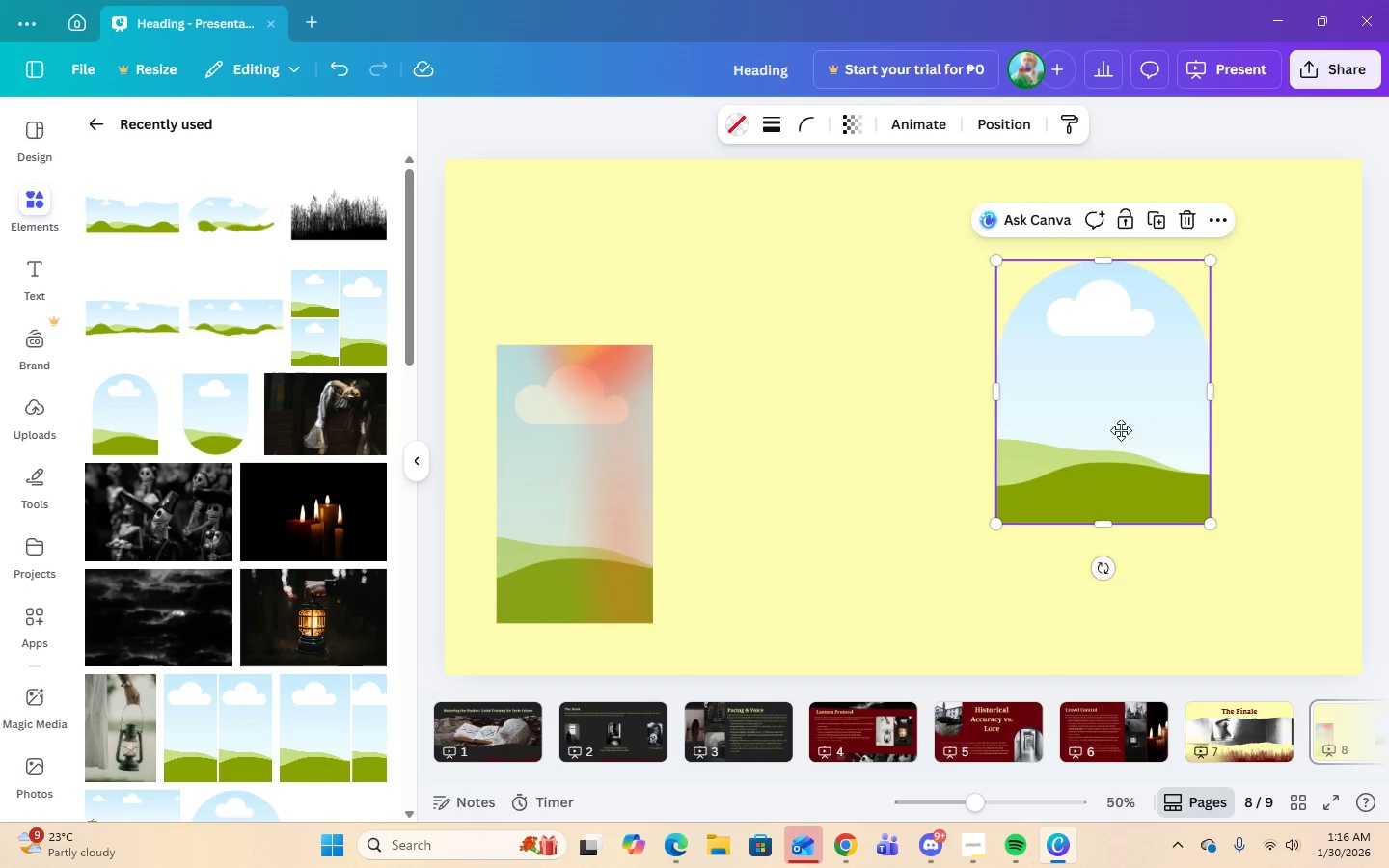 
left_click_drag(start_coordinate=[1104, 433], to_coordinate=[1147, 423])
 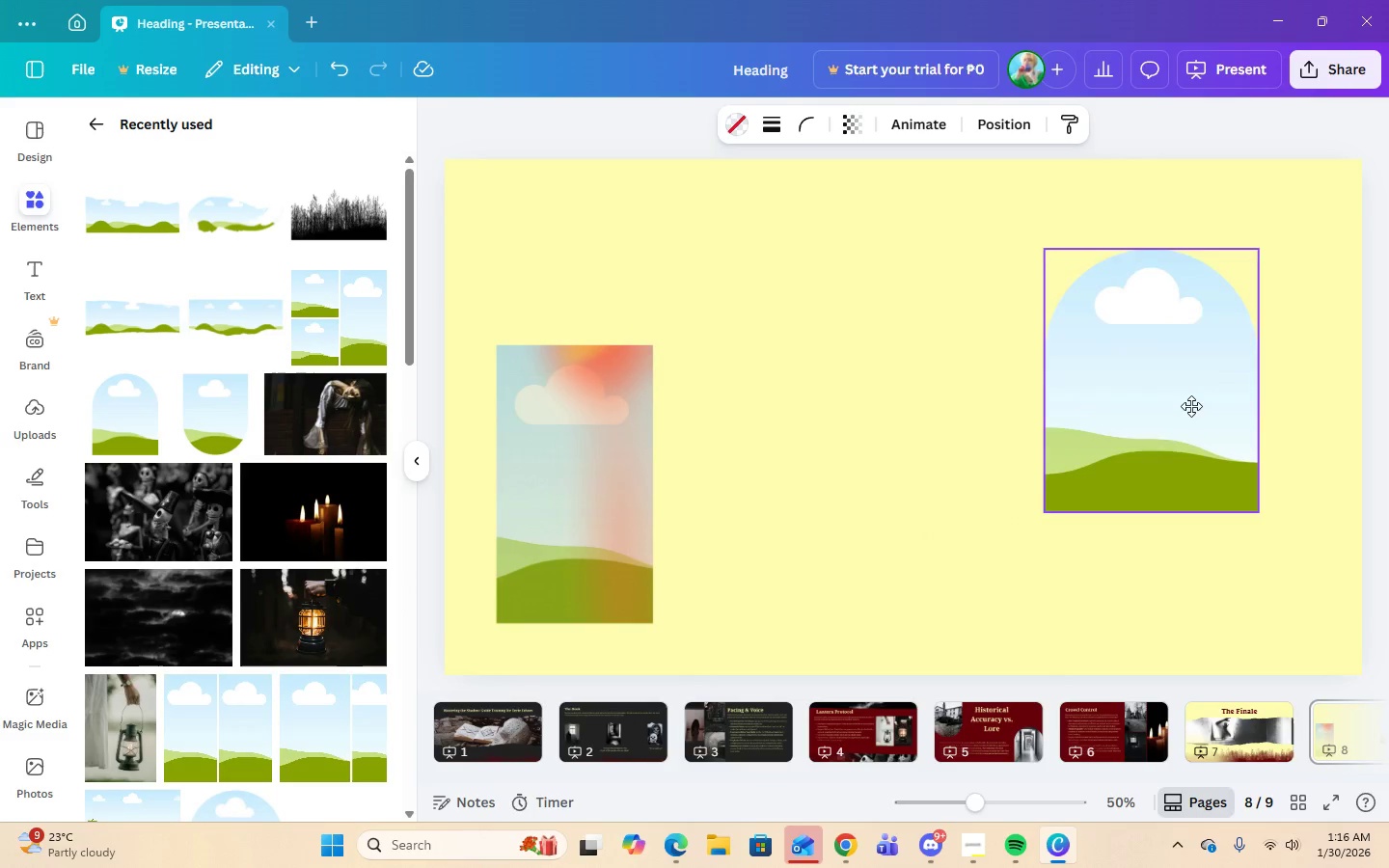 
left_click_drag(start_coordinate=[1177, 413], to_coordinate=[1233, 376])
 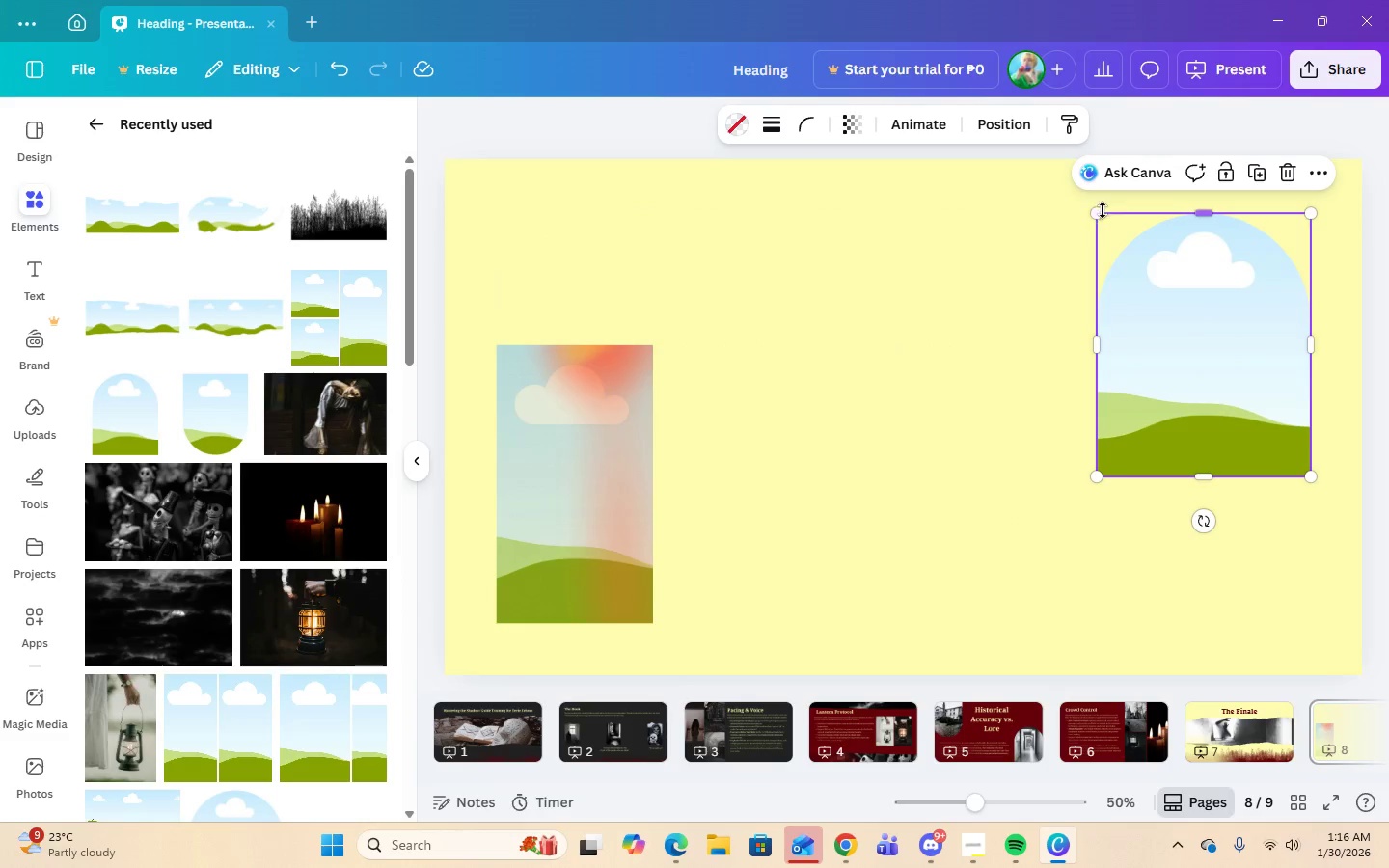 
left_click_drag(start_coordinate=[1101, 213], to_coordinate=[1168, 253])
 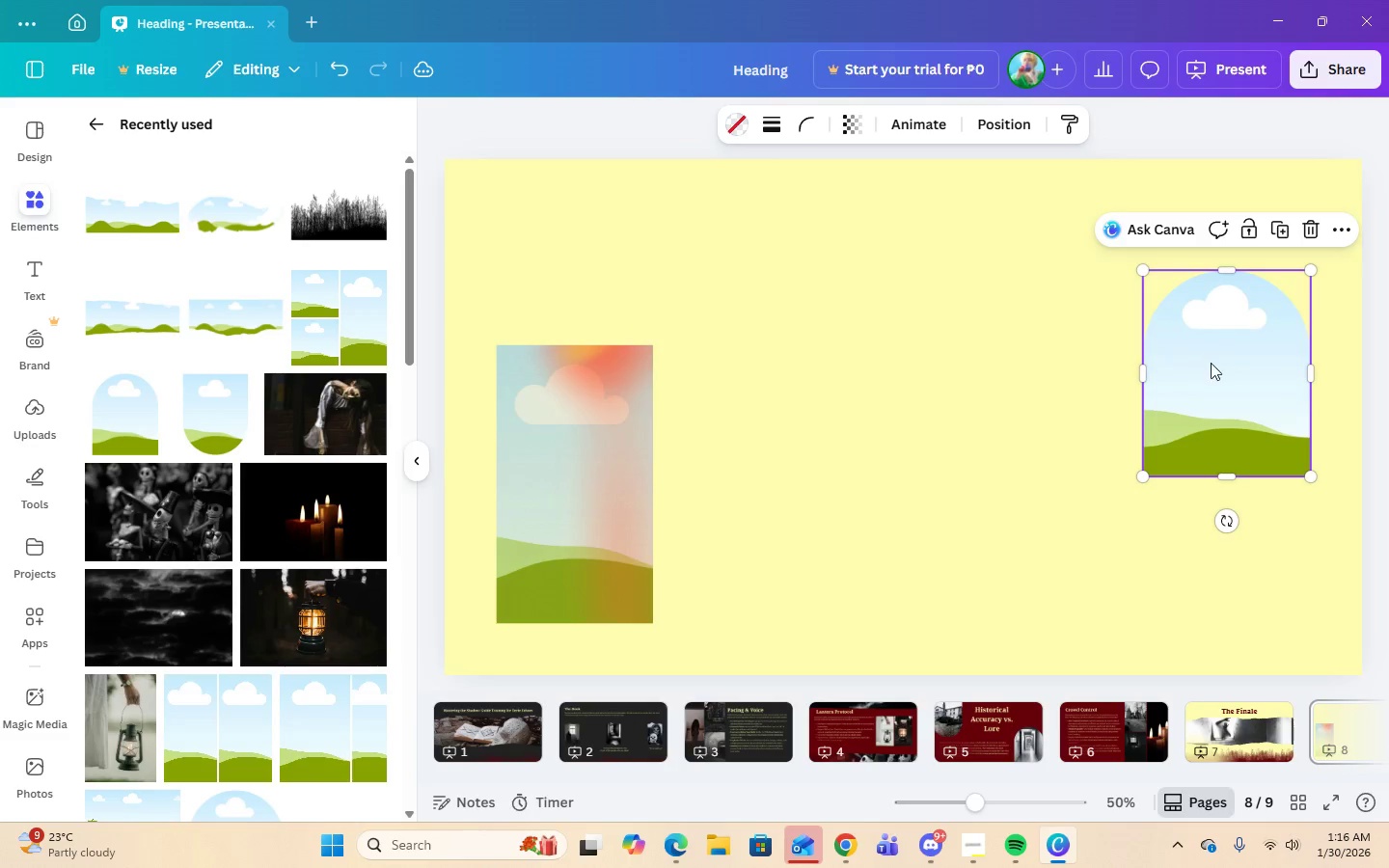 
left_click_drag(start_coordinate=[1211, 363], to_coordinate=[1210, 301])
 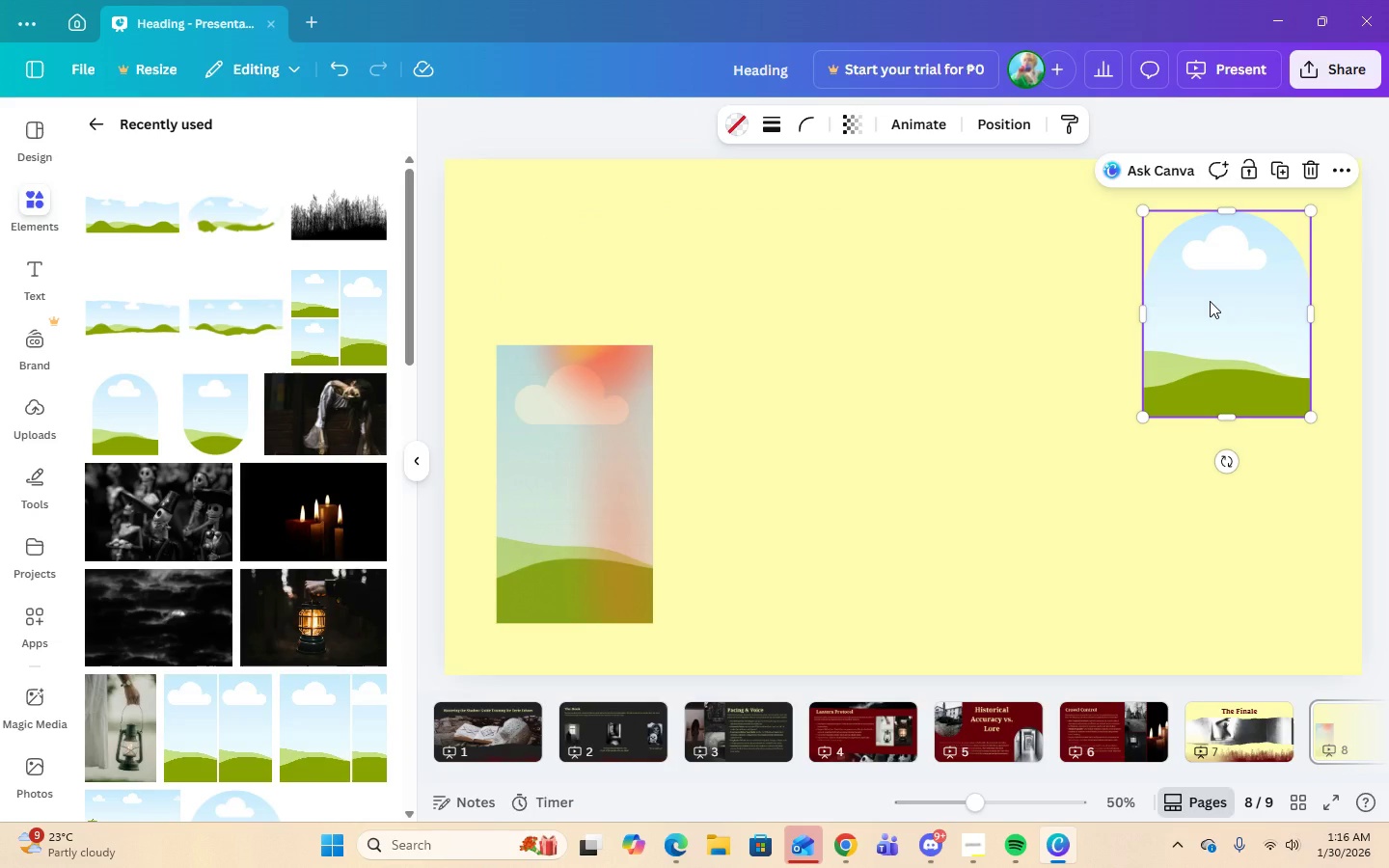 
left_click([1210, 301])
 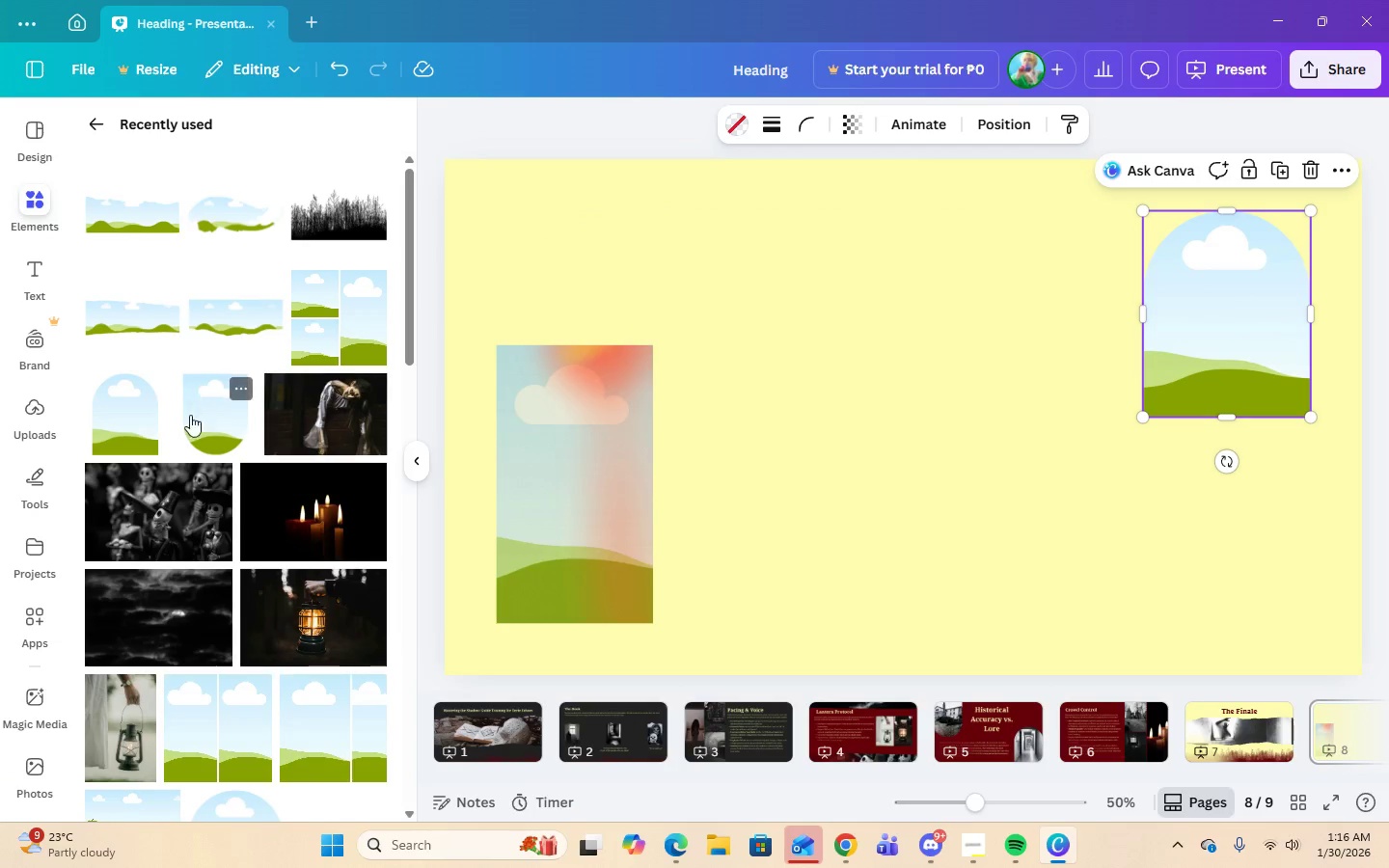 
wait(7.77)
 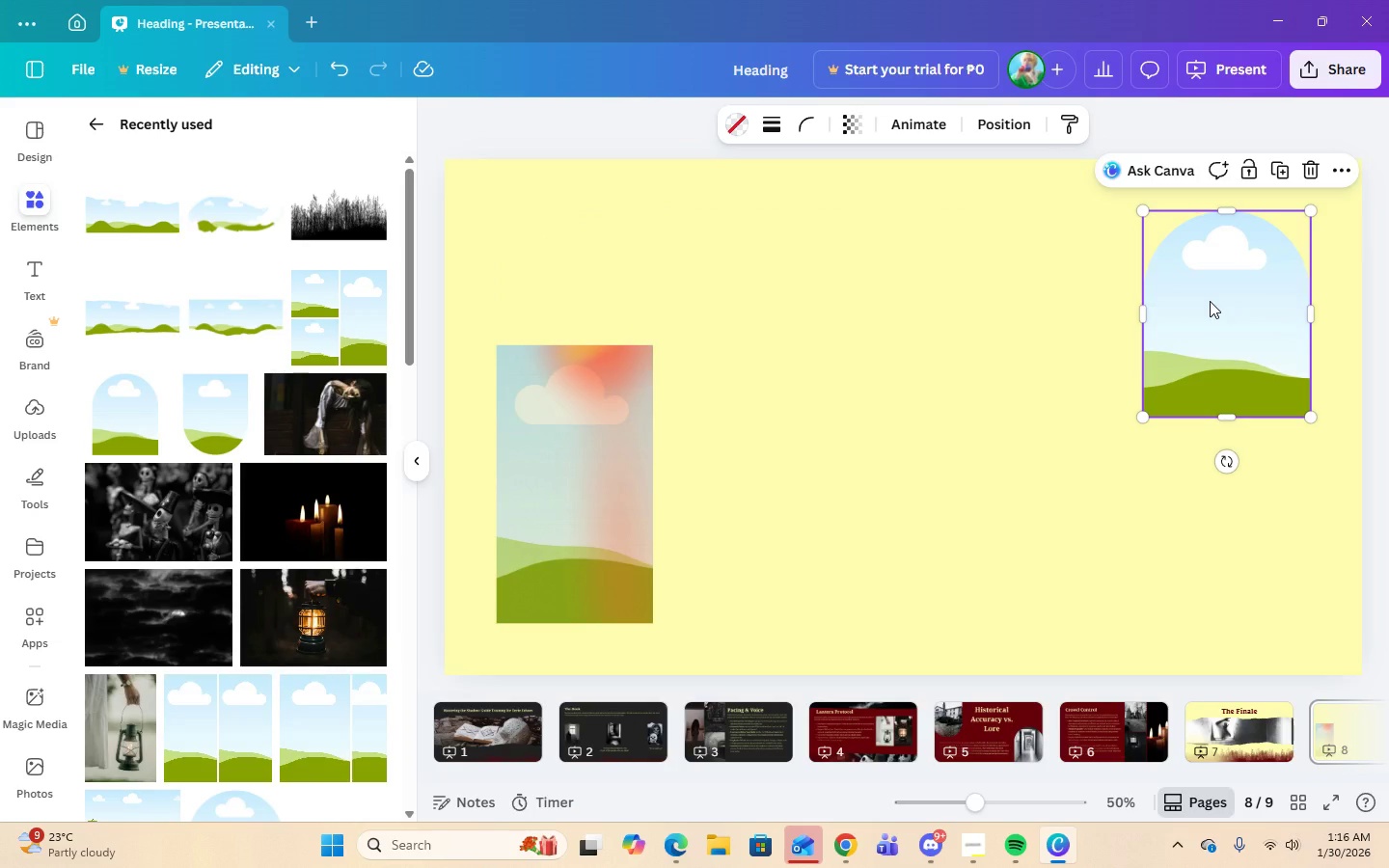 
scroll: coordinate [215, 502], scroll_direction: down, amount: 2.0
 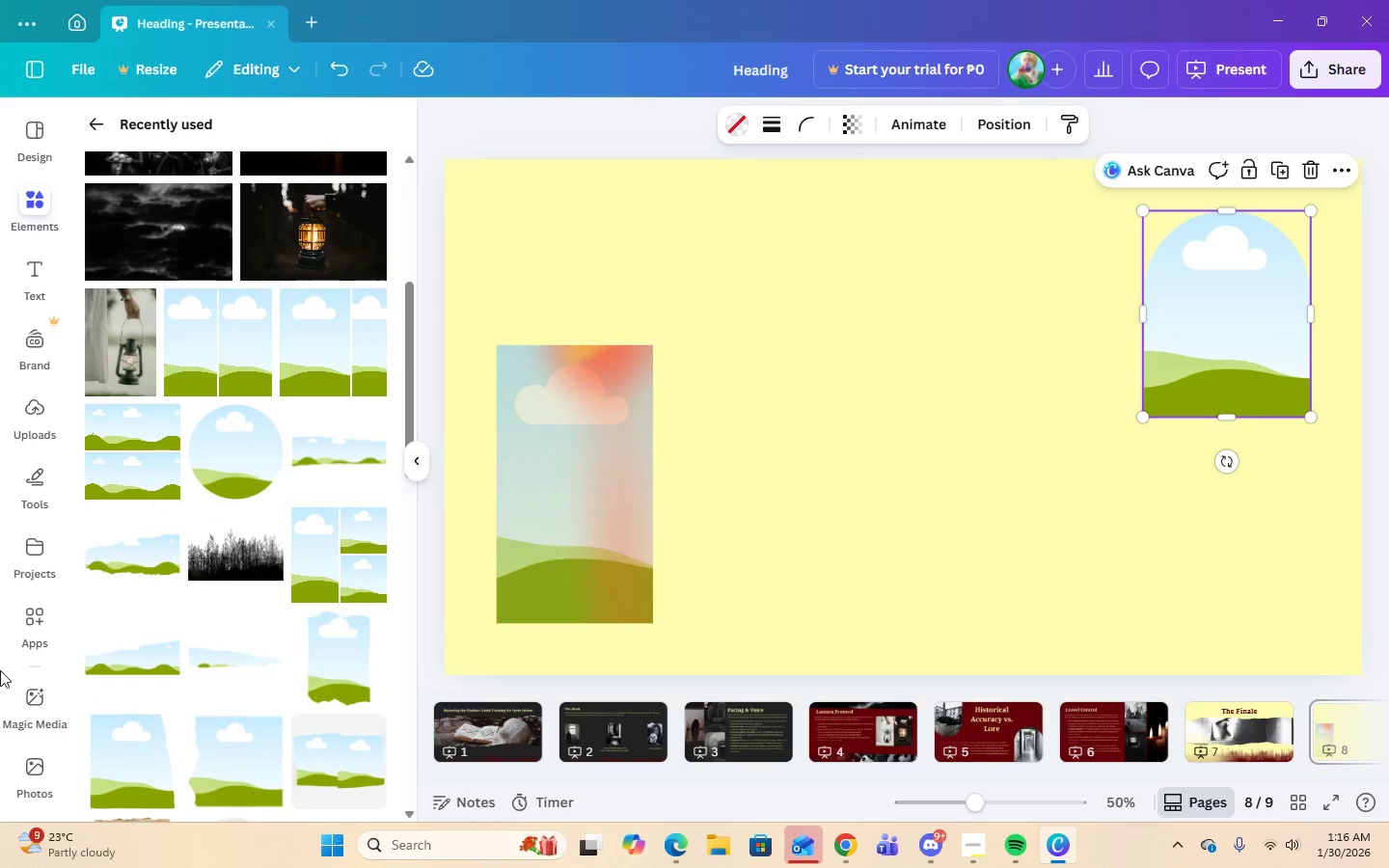 
left_click([32, 756])
 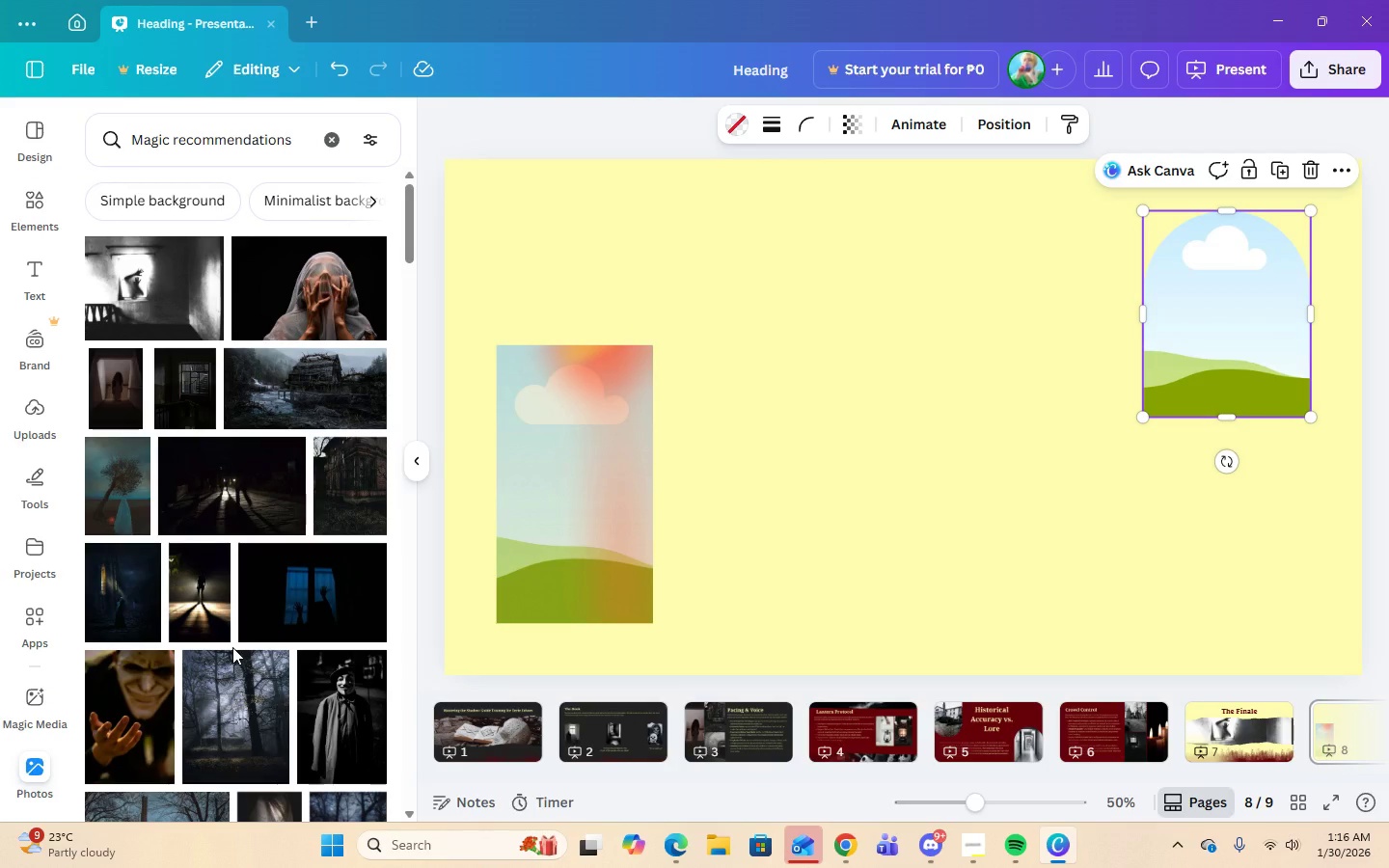 
left_click([202, 407])
 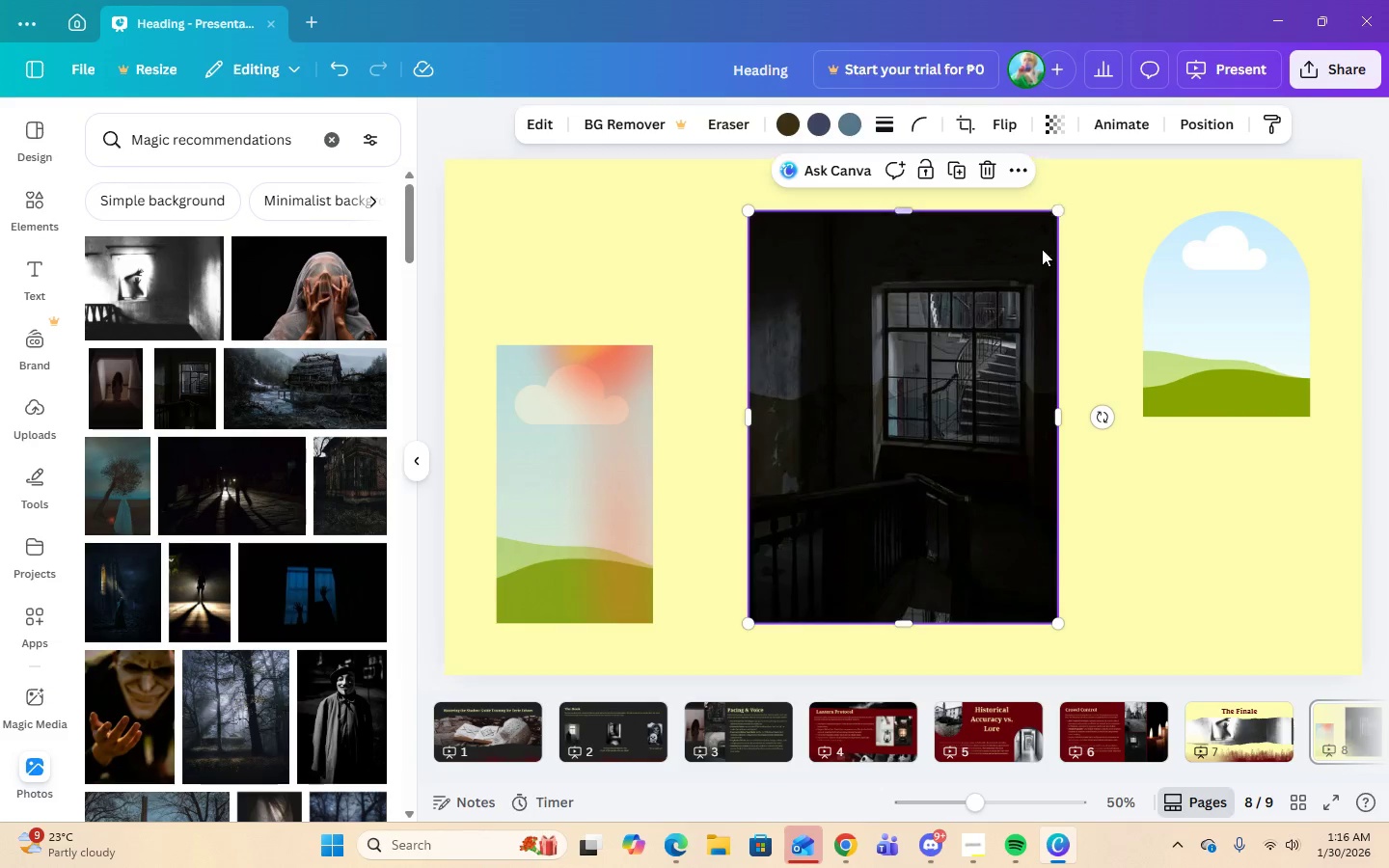 
left_click([989, 168])
 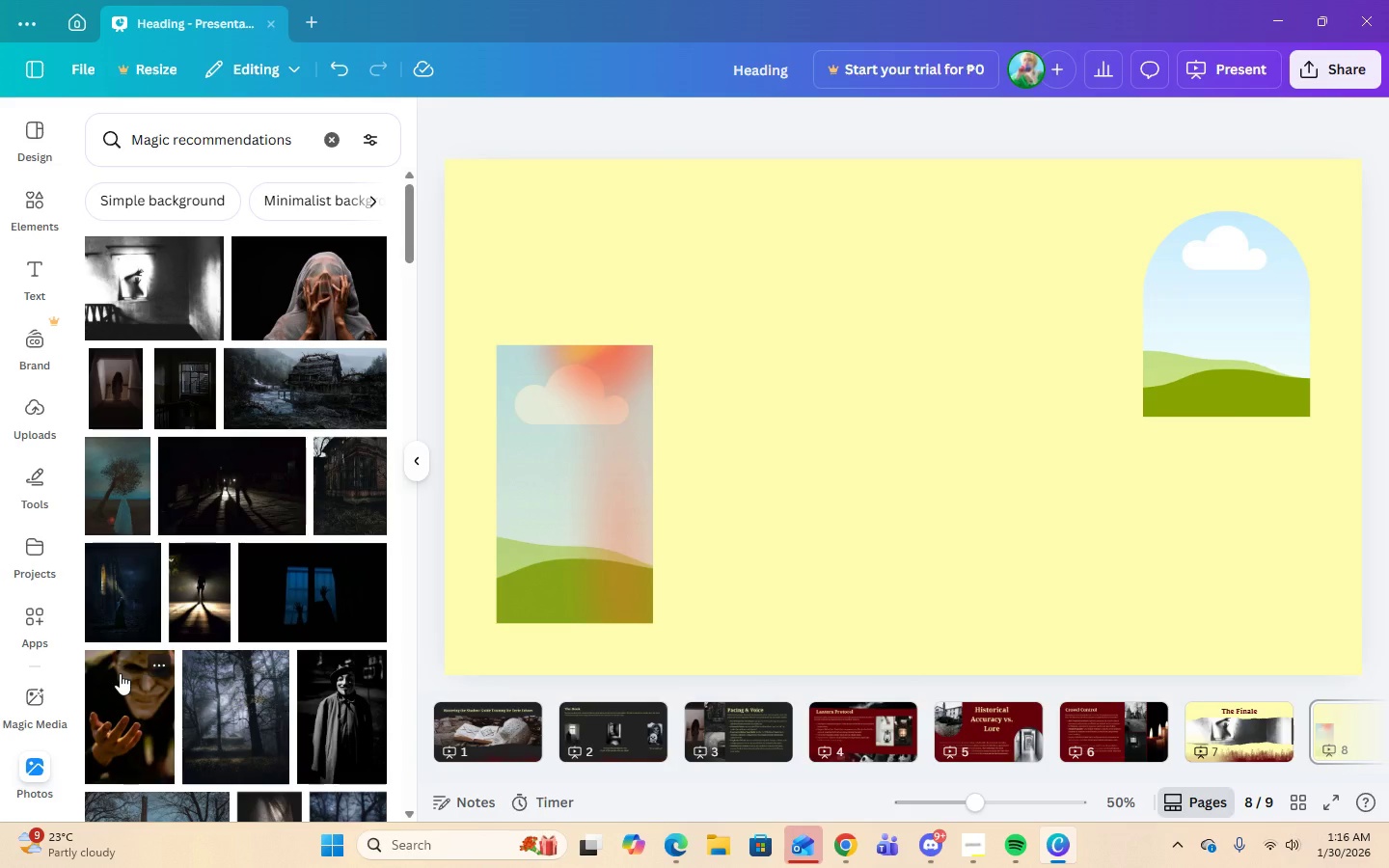 
scroll: coordinate [120, 673], scroll_direction: down, amount: 1.0
 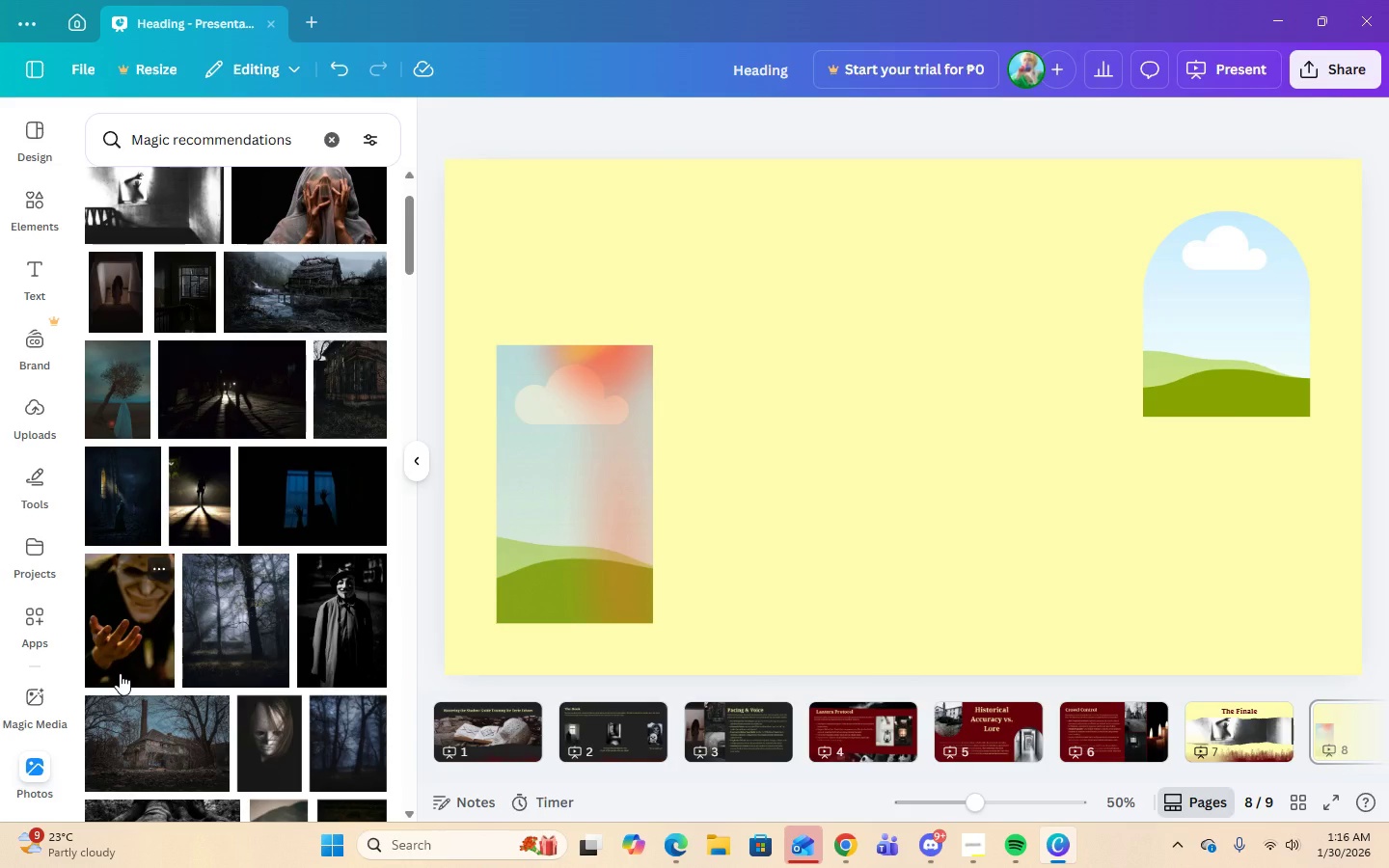 
scroll: coordinate [120, 673], scroll_direction: up, amount: 1.0
 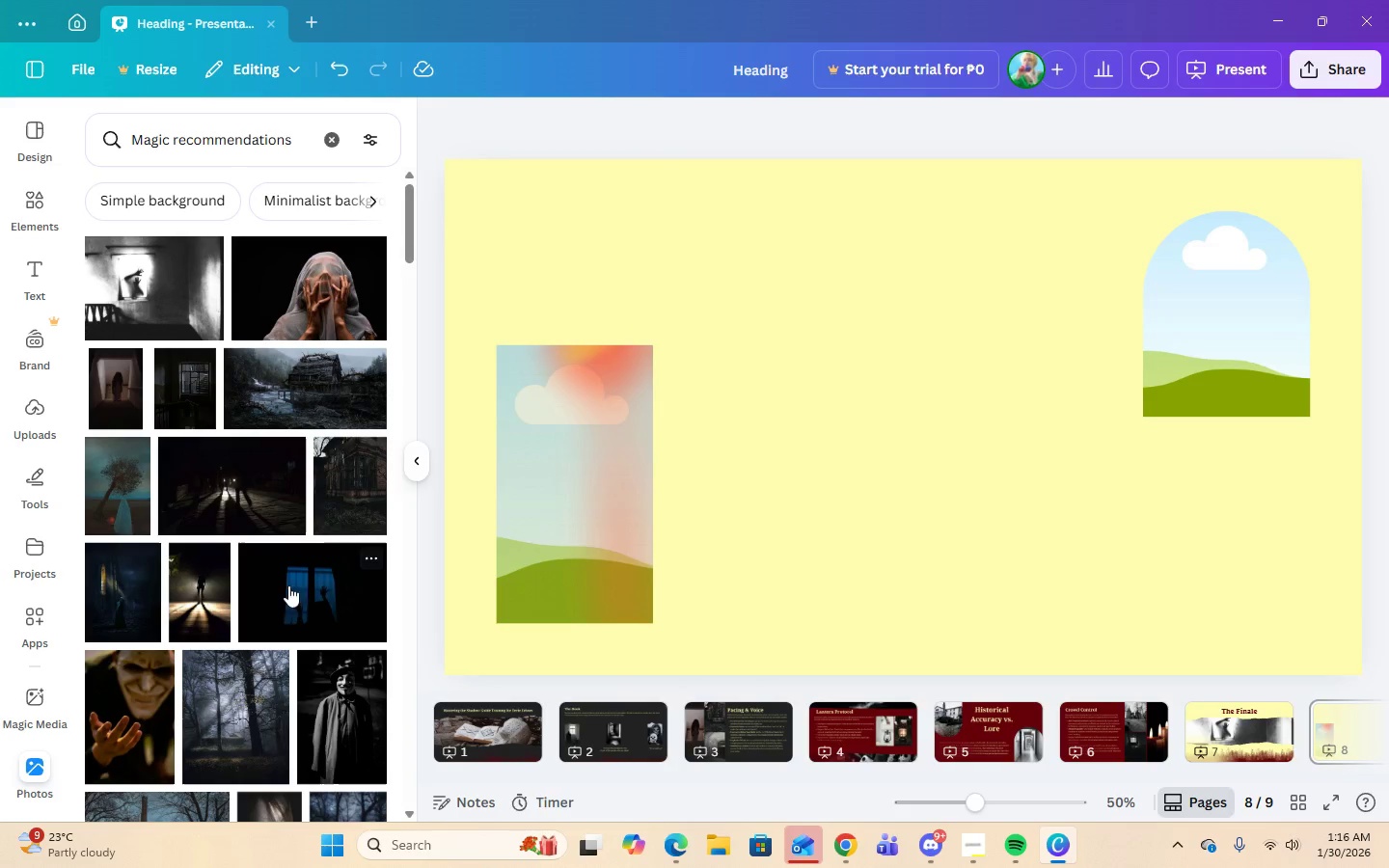 
left_click([192, 403])
 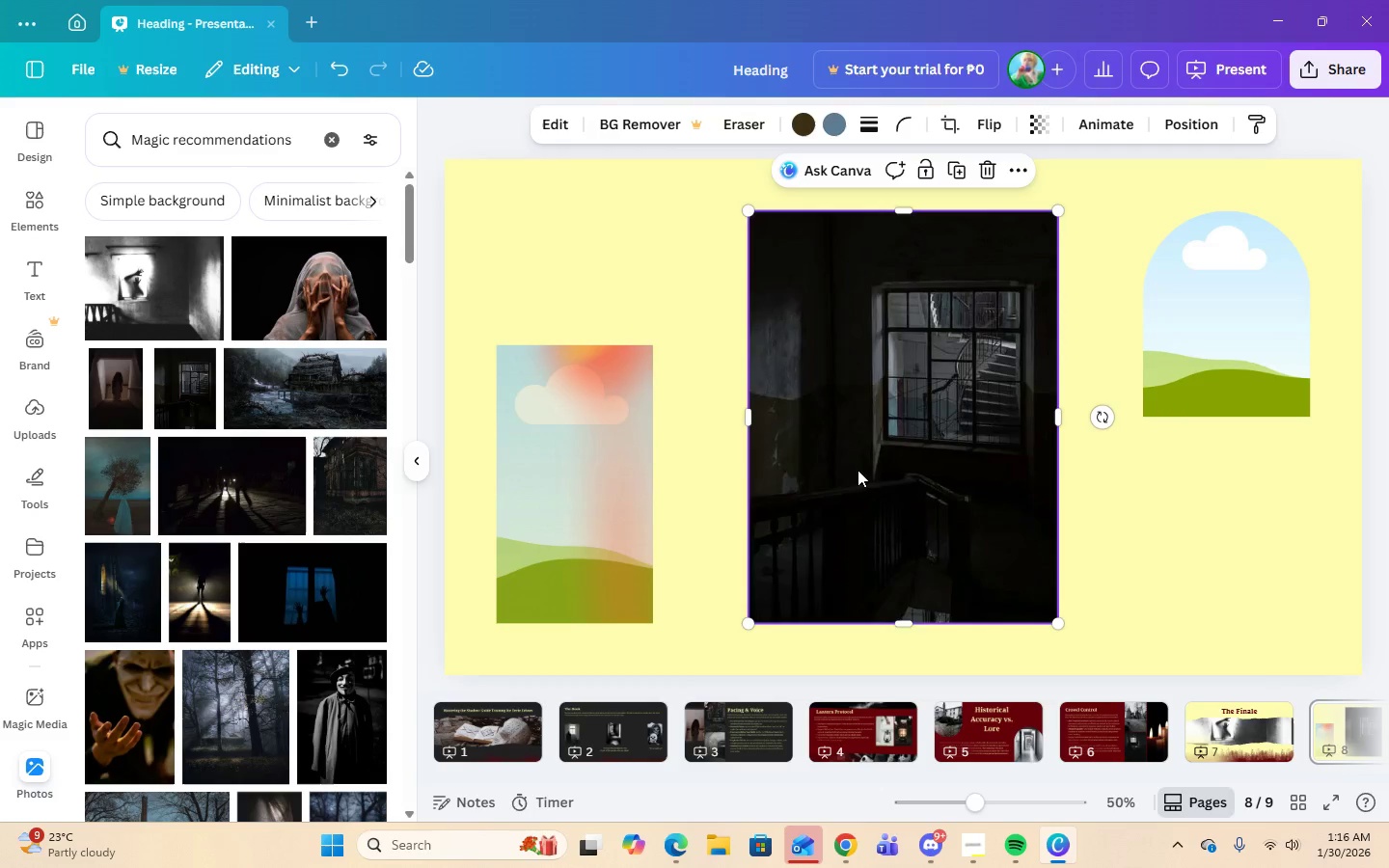 
left_click_drag(start_coordinate=[862, 475], to_coordinate=[645, 498])
 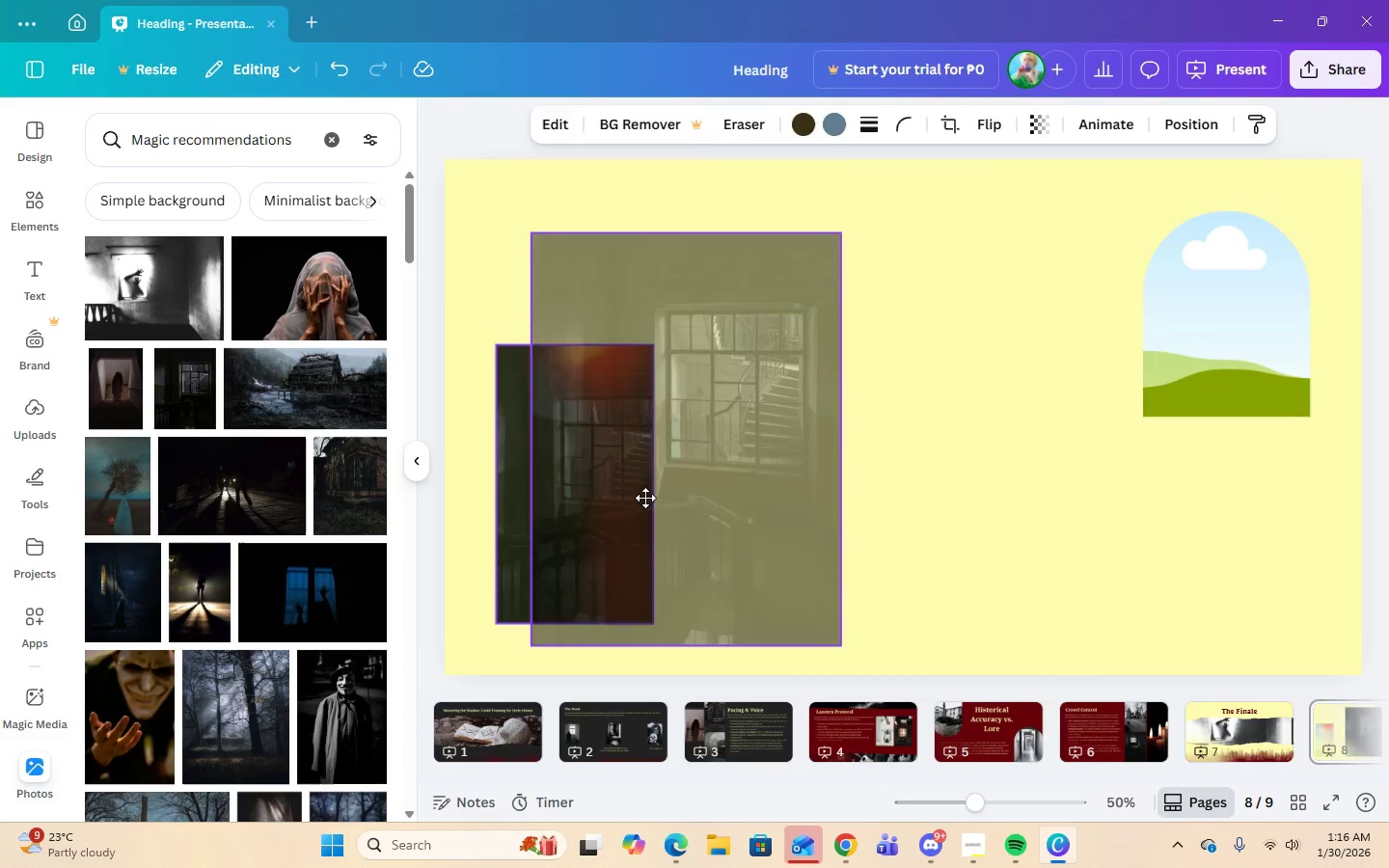 
left_click_drag(start_coordinate=[645, 498], to_coordinate=[638, 497])
 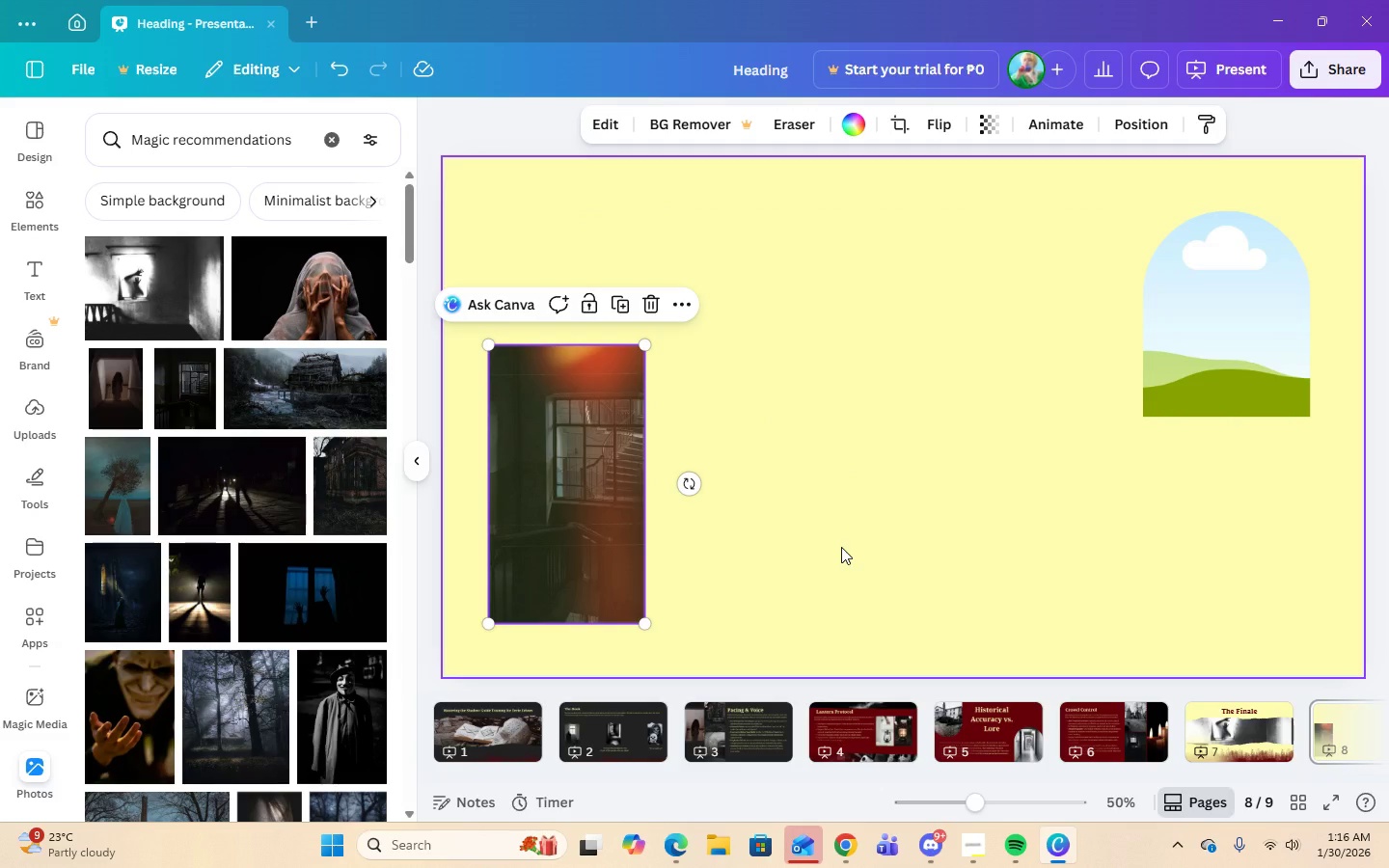 
wait(8.7)
 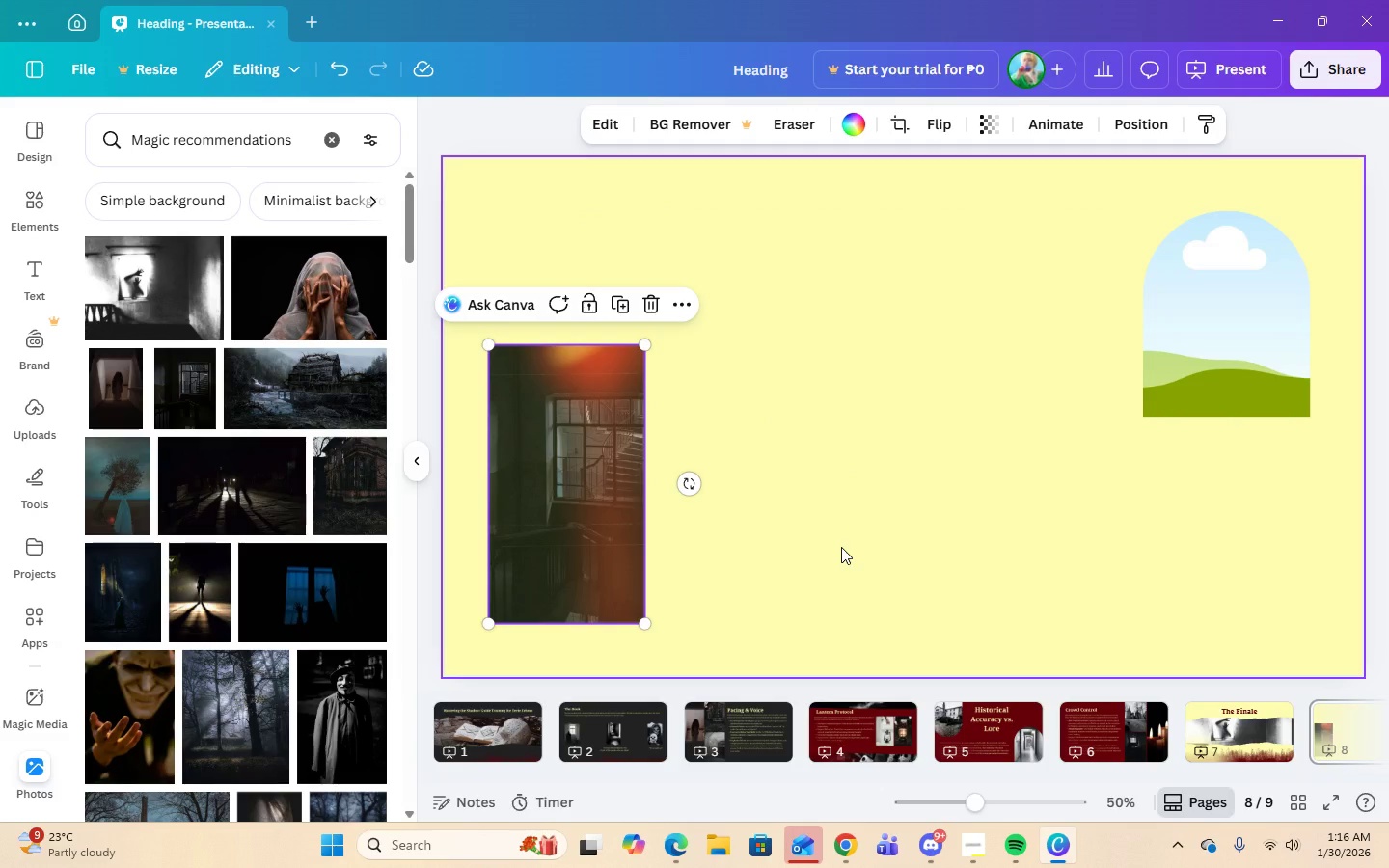 
left_click([649, 310])
 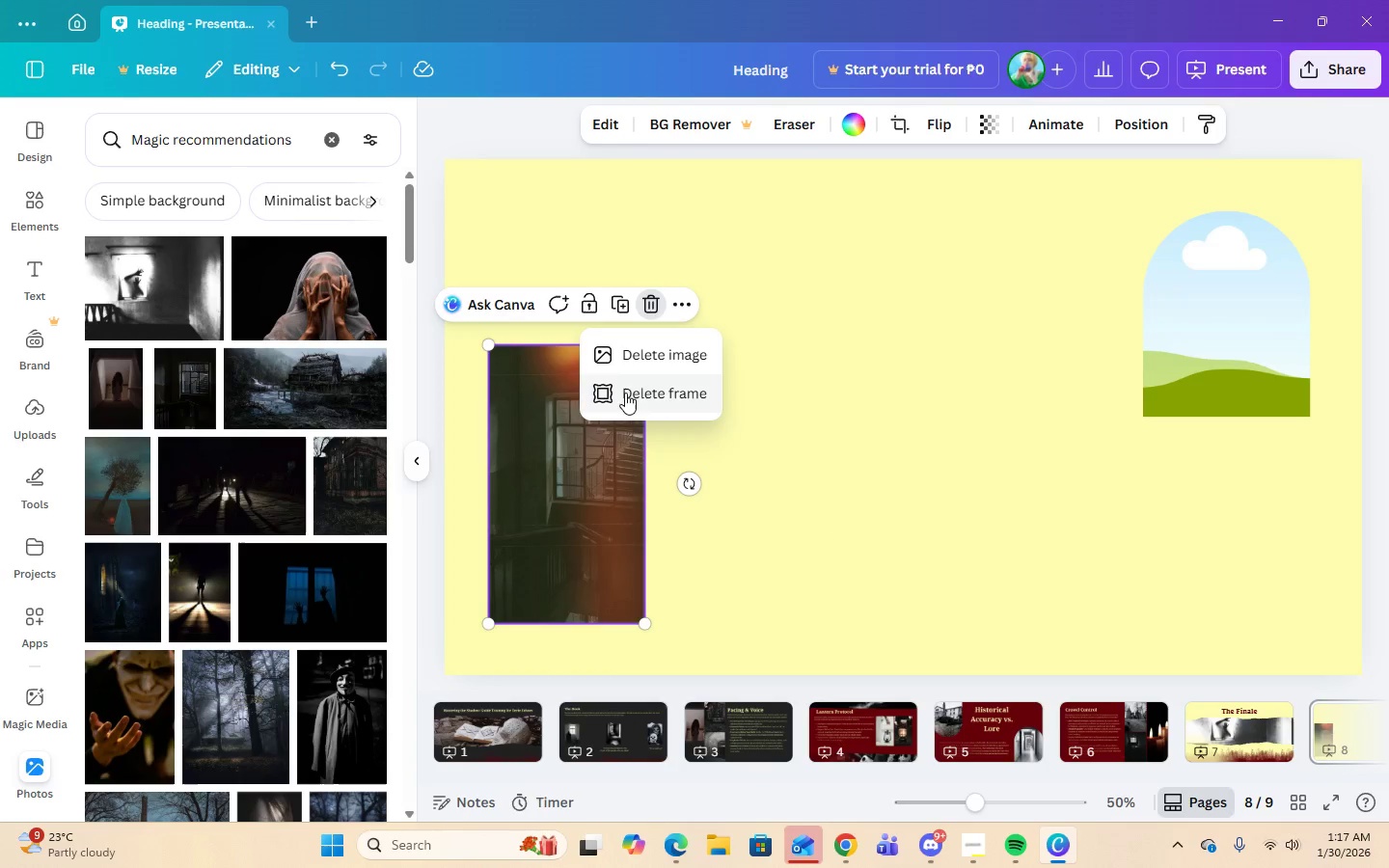 
left_click([625, 397])
 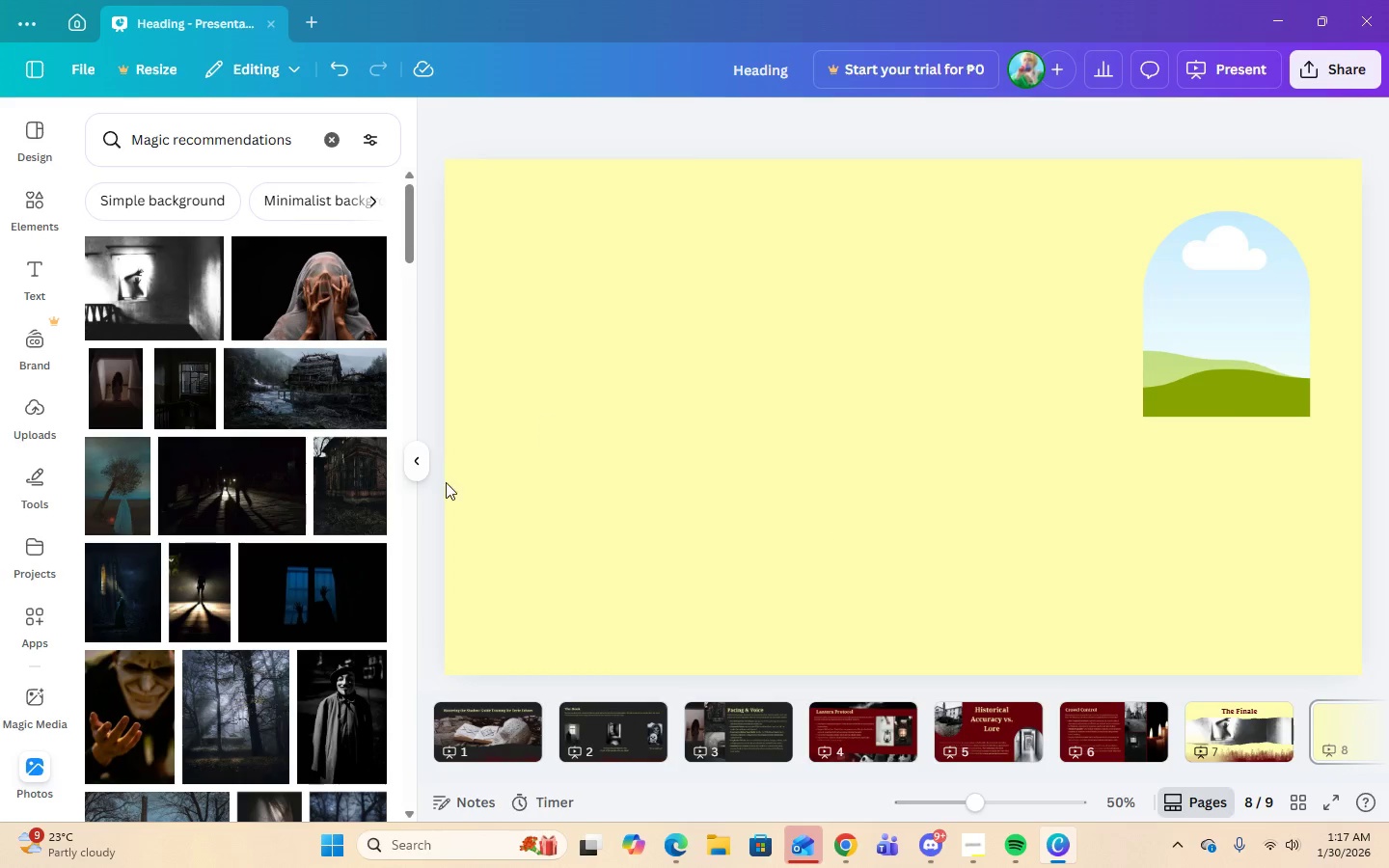 
scroll: coordinate [445, 486], scroll_direction: down, amount: 3.0
 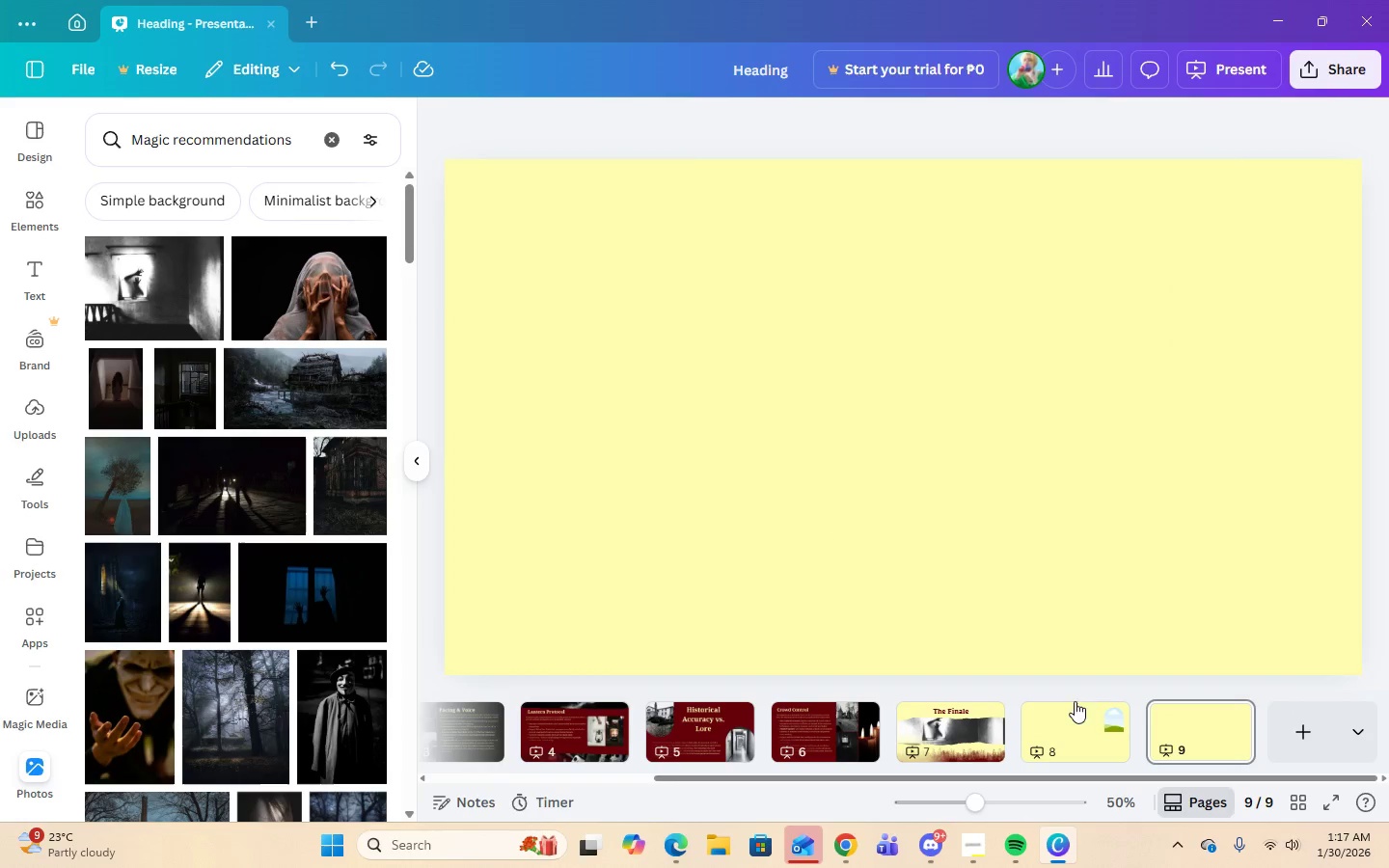 
left_click([1107, 719])
 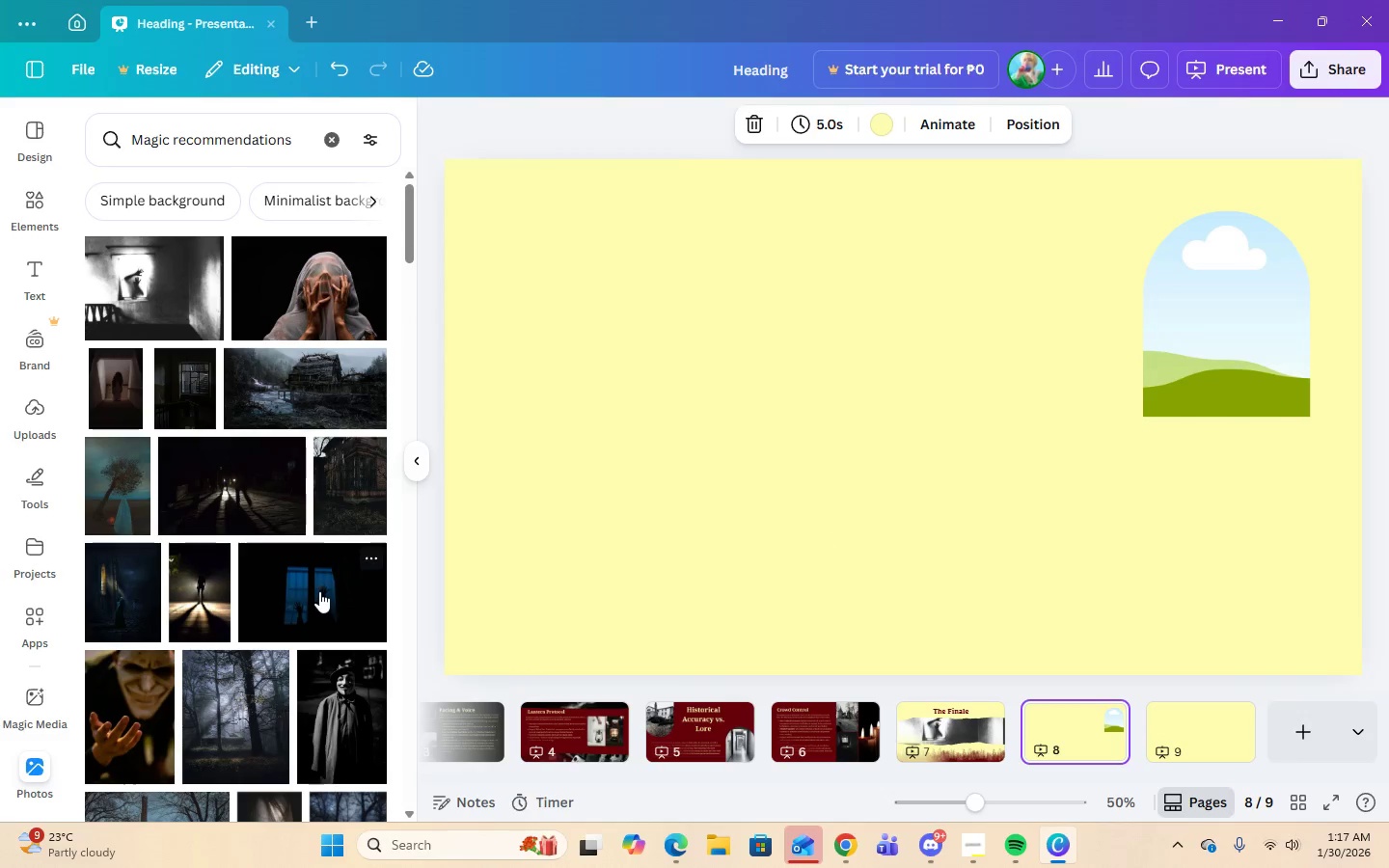 
scroll: coordinate [307, 589], scroll_direction: down, amount: 3.0
 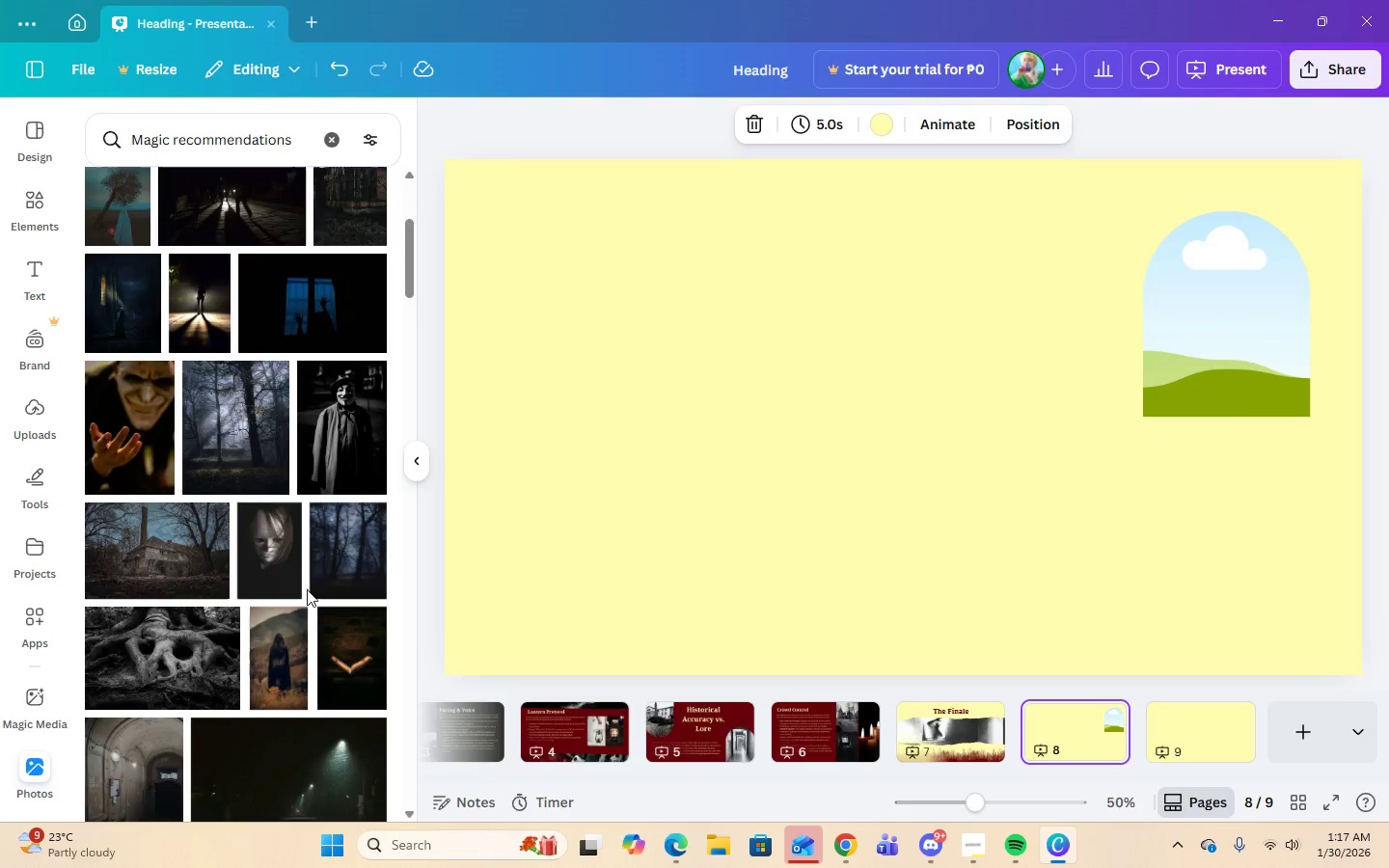 
scroll: coordinate [309, 587], scroll_direction: up, amount: 7.0
 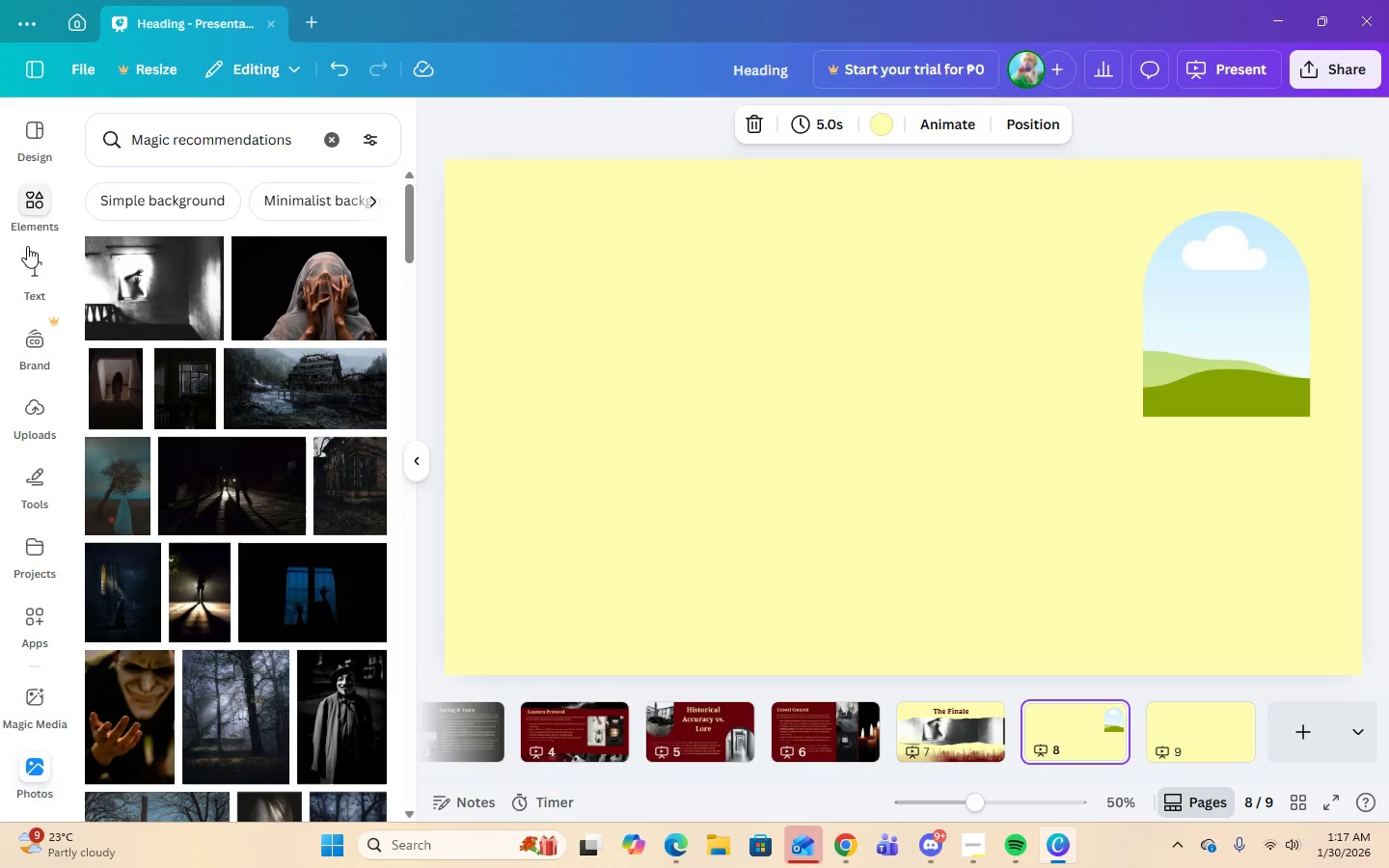 
left_click([37, 202])
 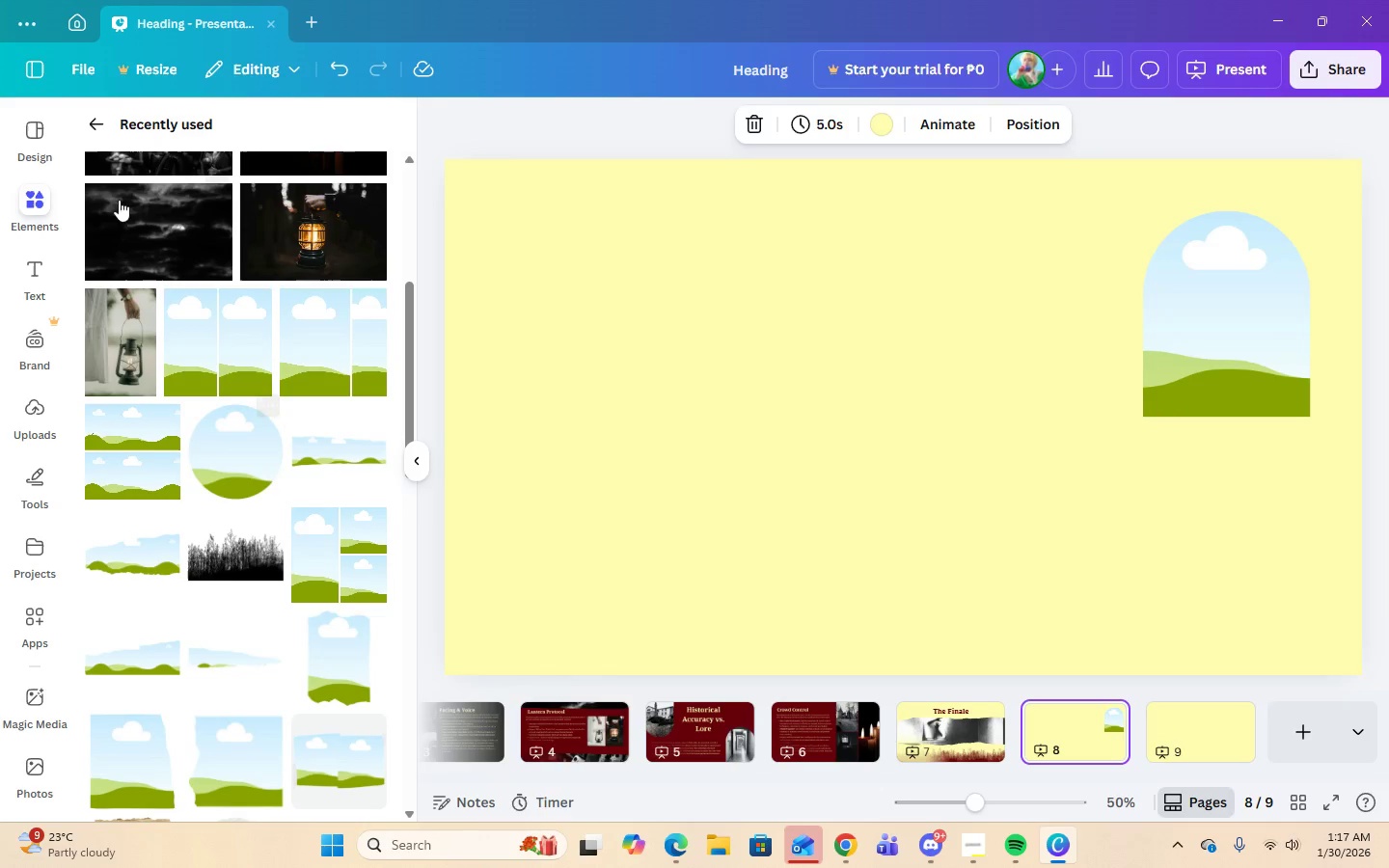 
left_click([90, 119])
 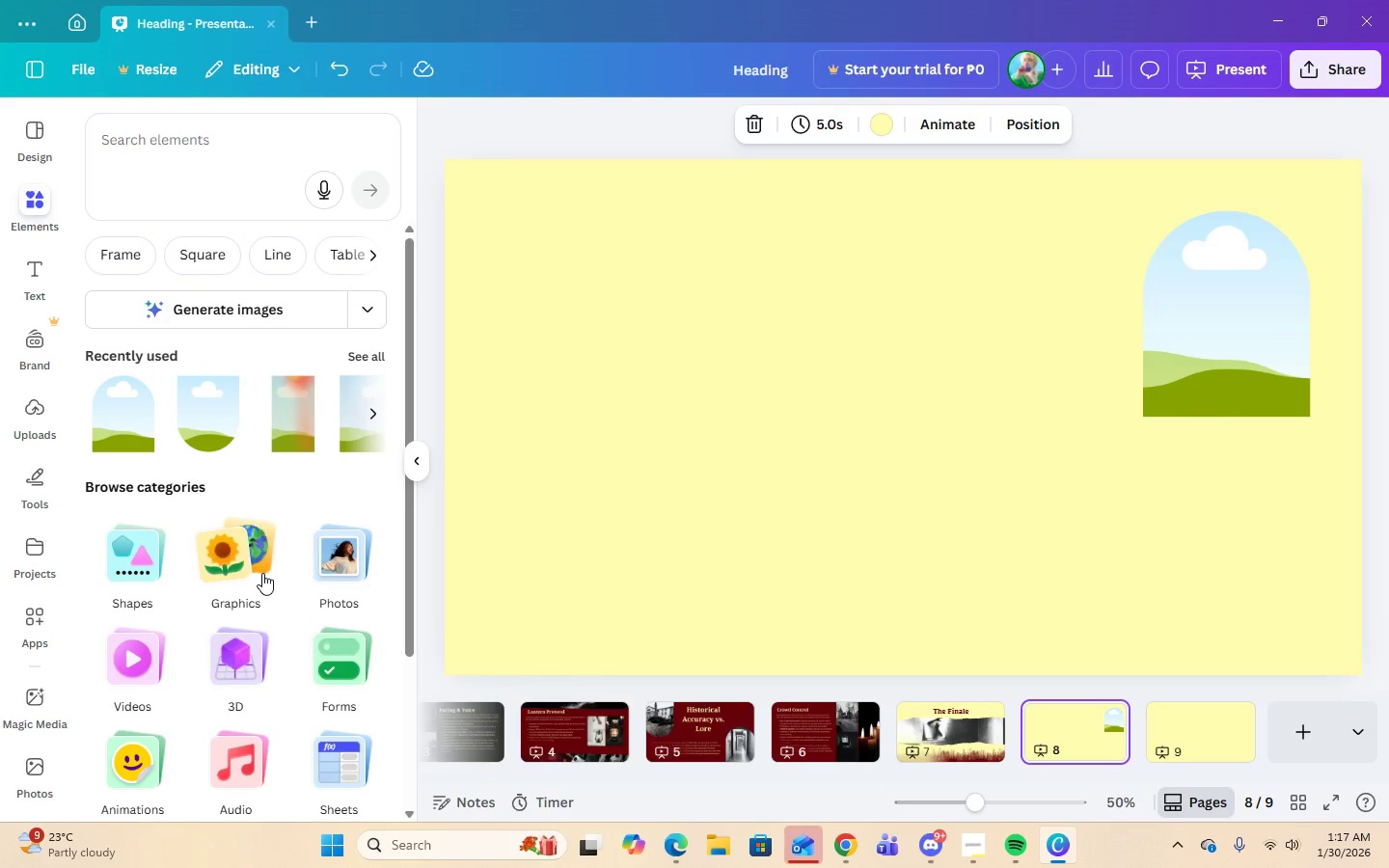 
scroll: coordinate [259, 584], scroll_direction: down, amount: 3.0
 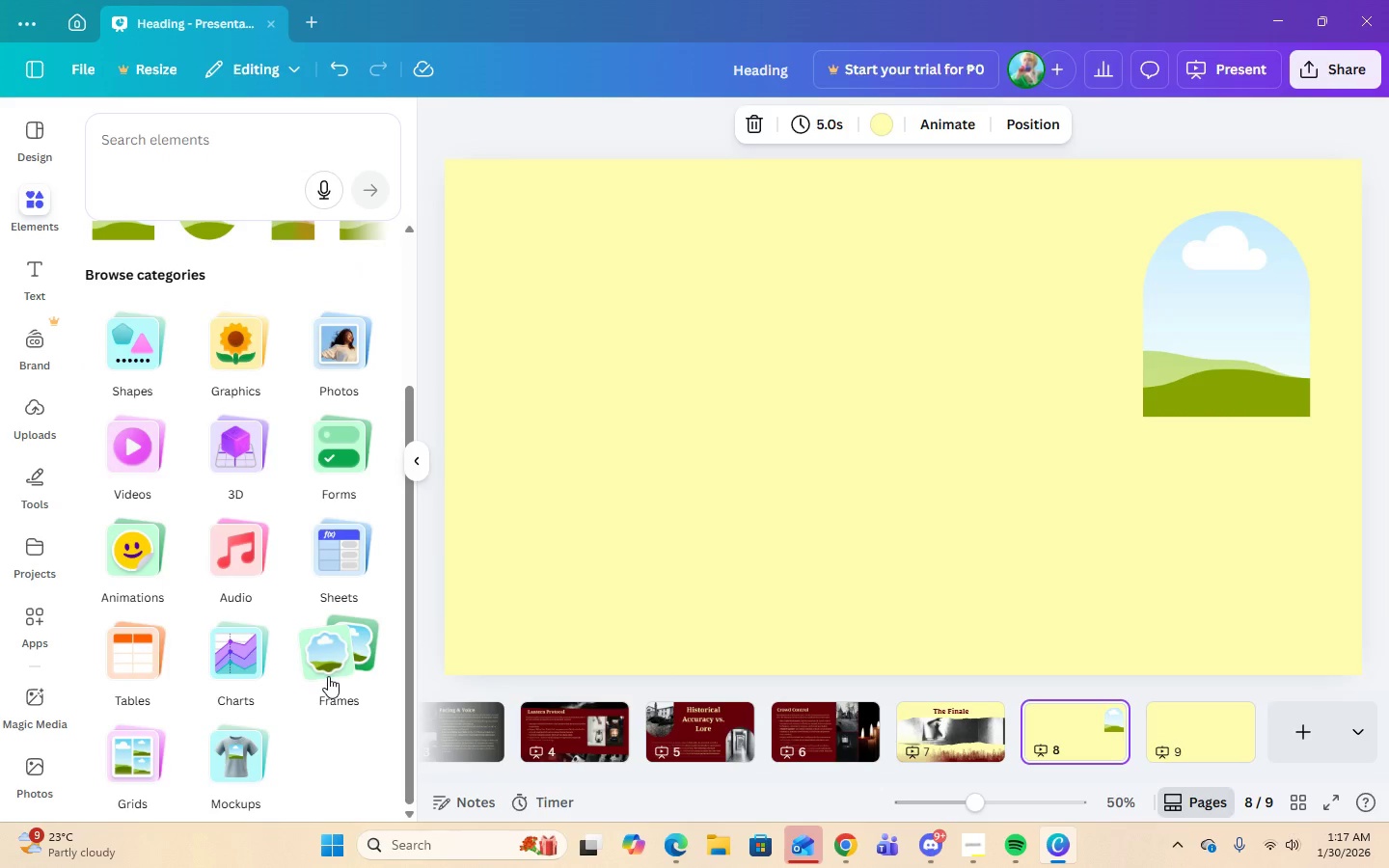 
left_click([328, 676])
 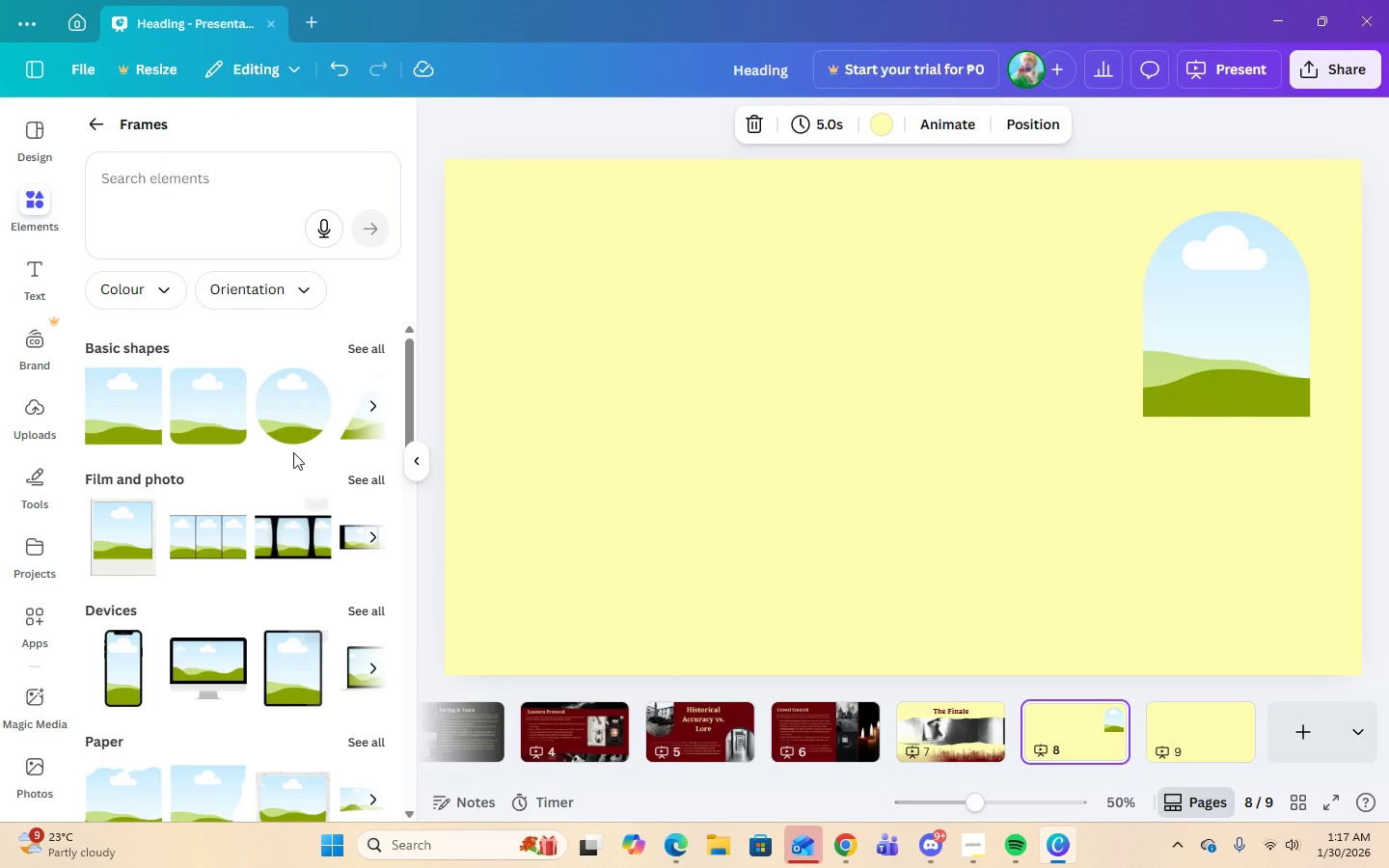 
left_click([368, 355])
 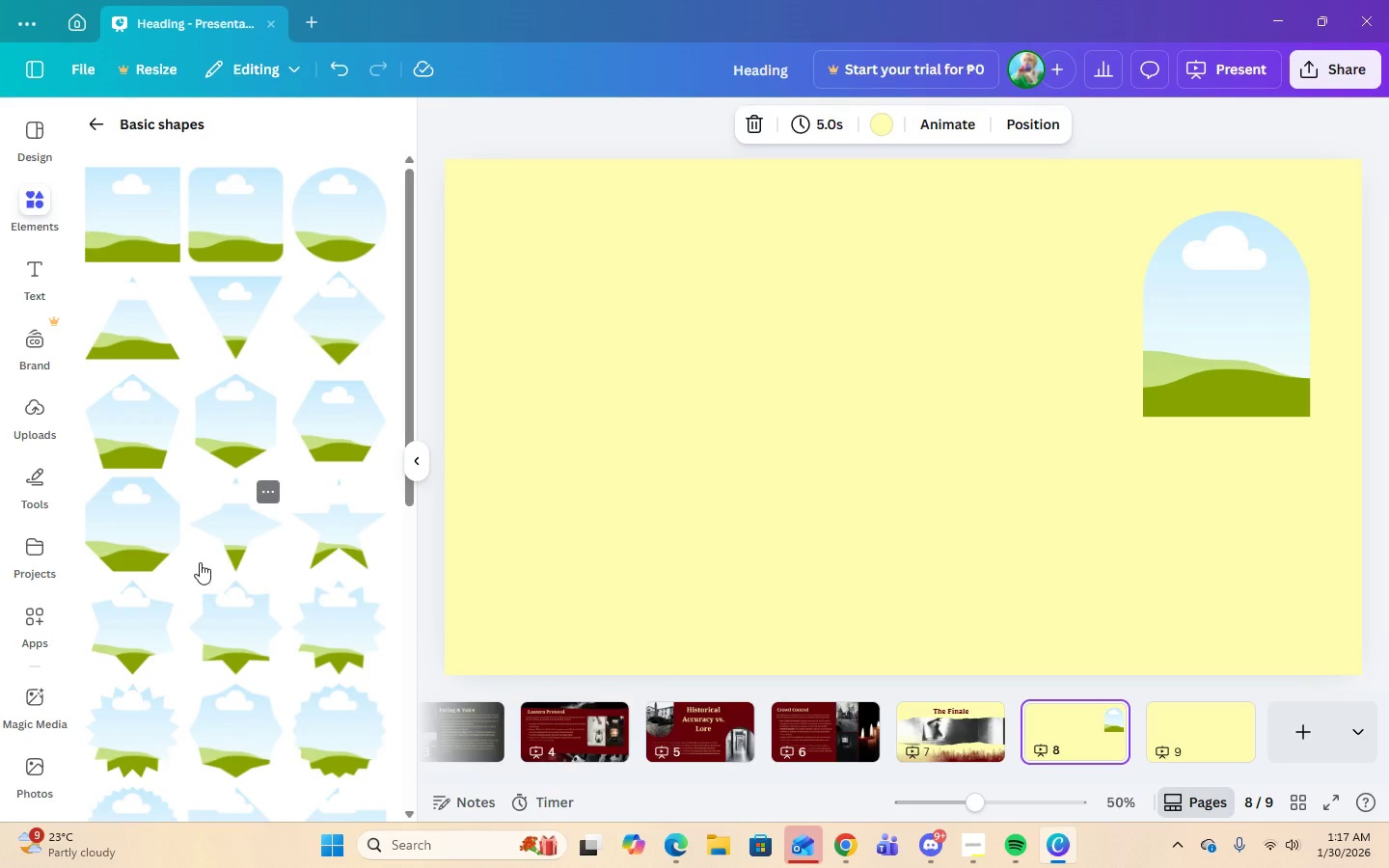 
scroll: coordinate [157, 492], scroll_direction: down, amount: 9.0
 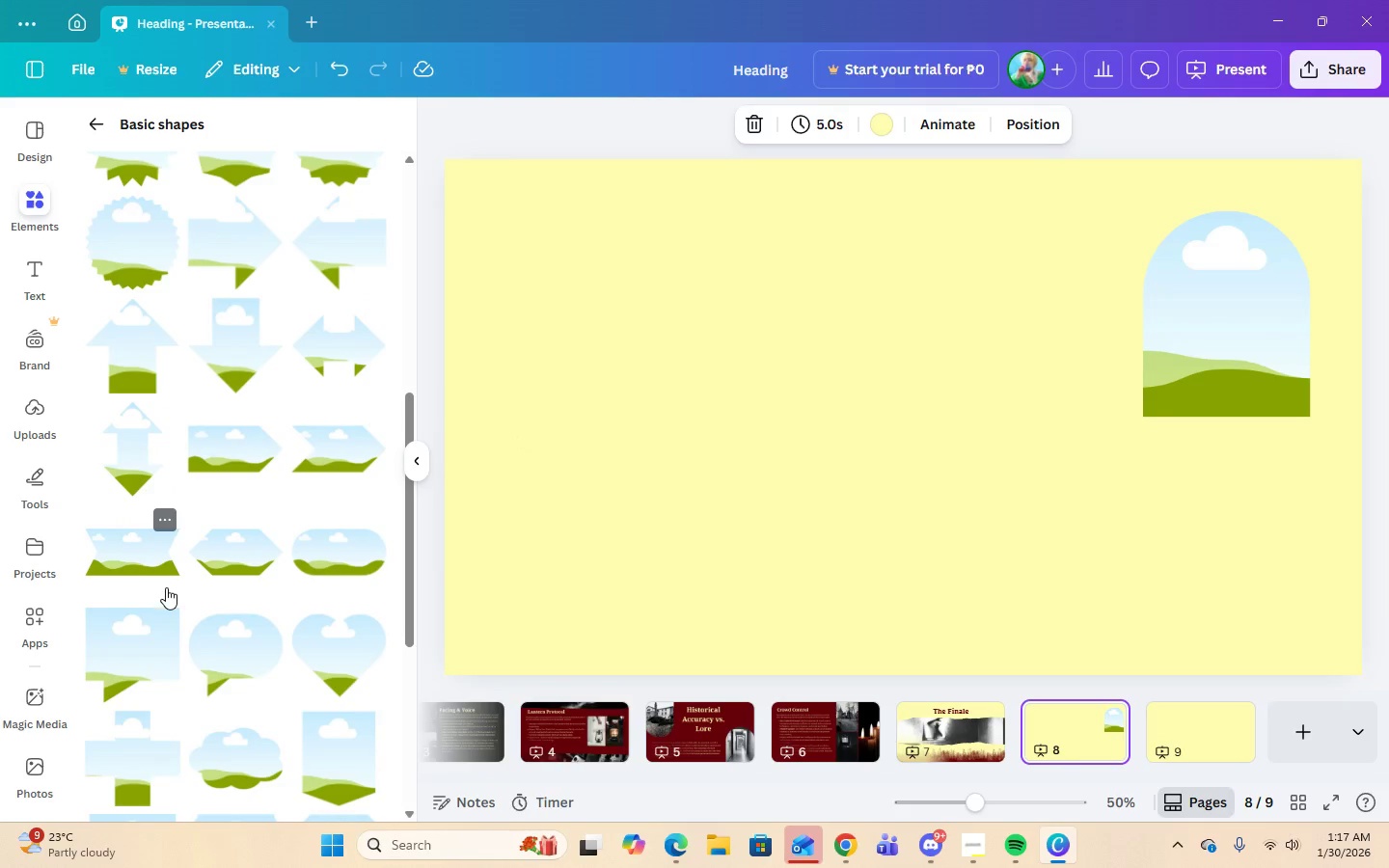 
scroll: coordinate [200, 587], scroll_direction: up, amount: 10.0
 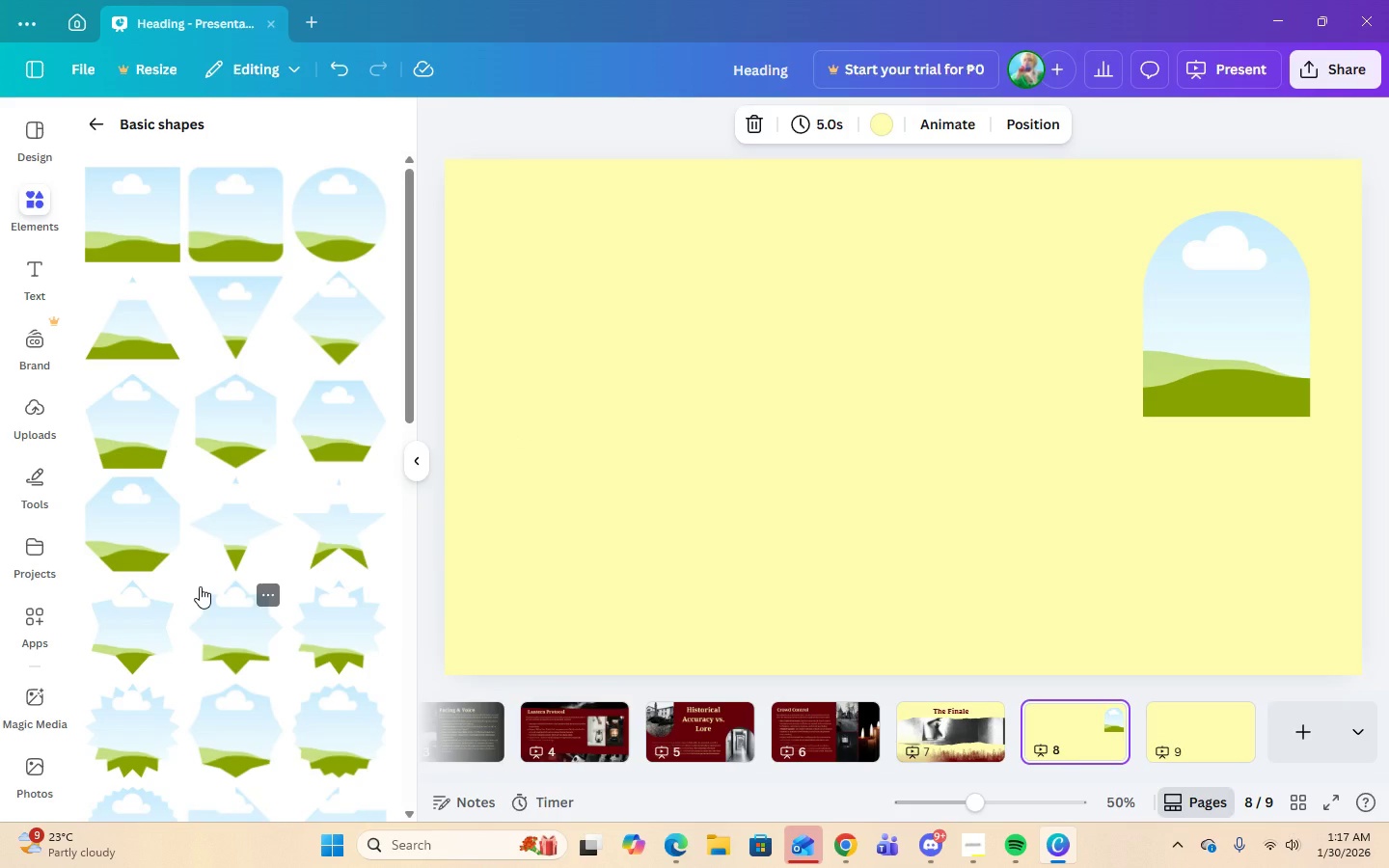 
scroll: coordinate [203, 588], scroll_direction: down, amount: 14.0
 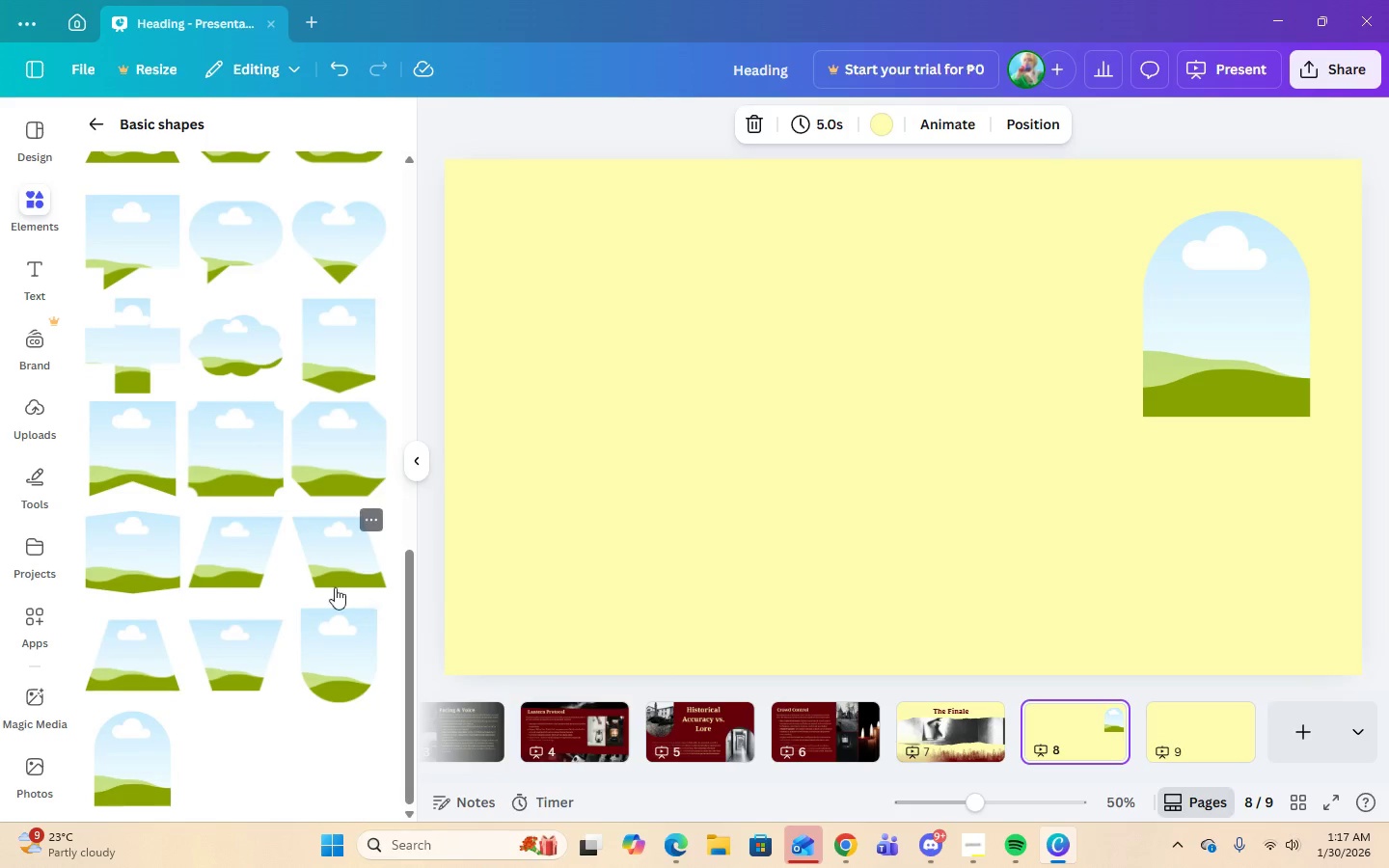 
left_click([170, 582])
 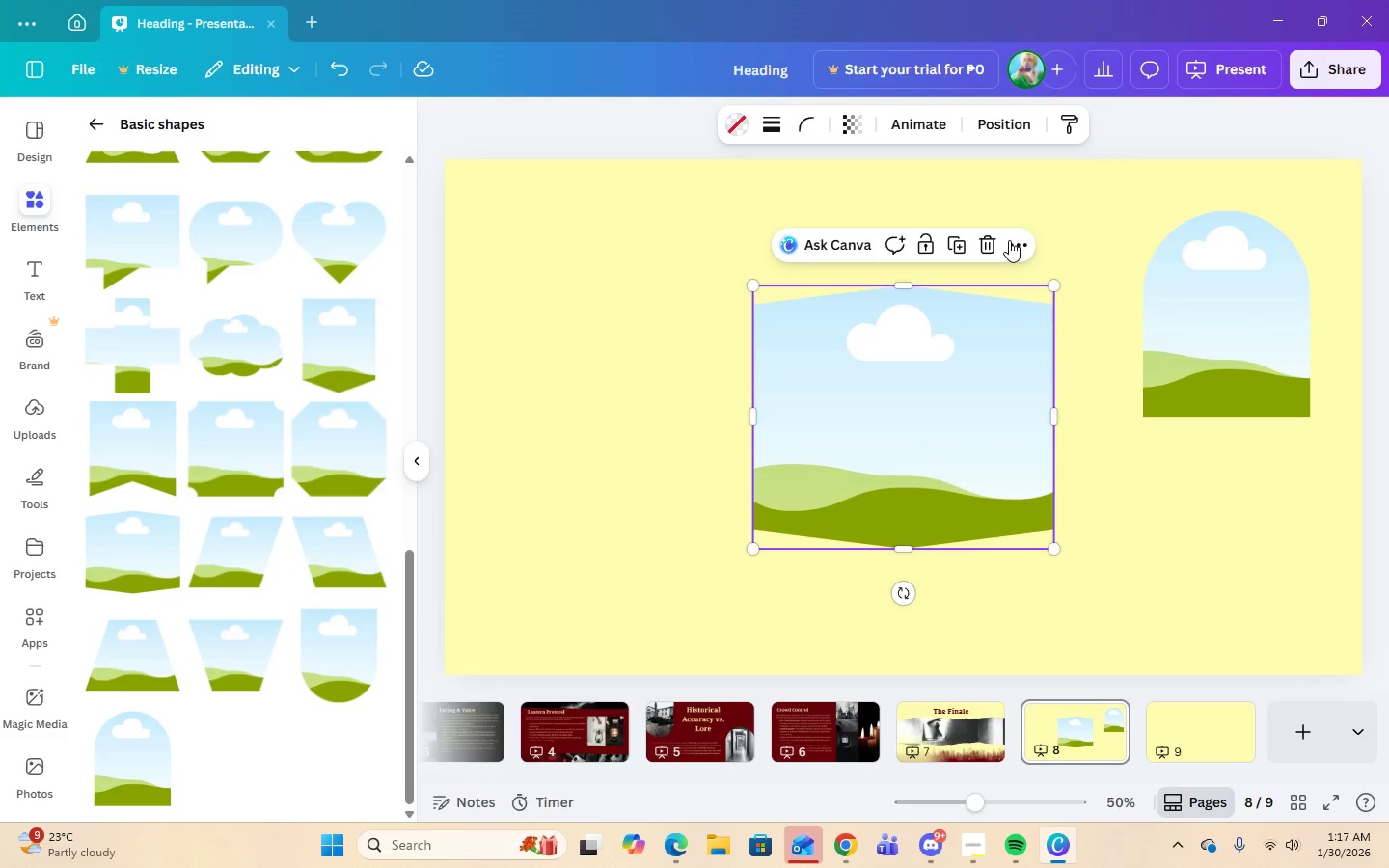 
left_click([986, 245])
 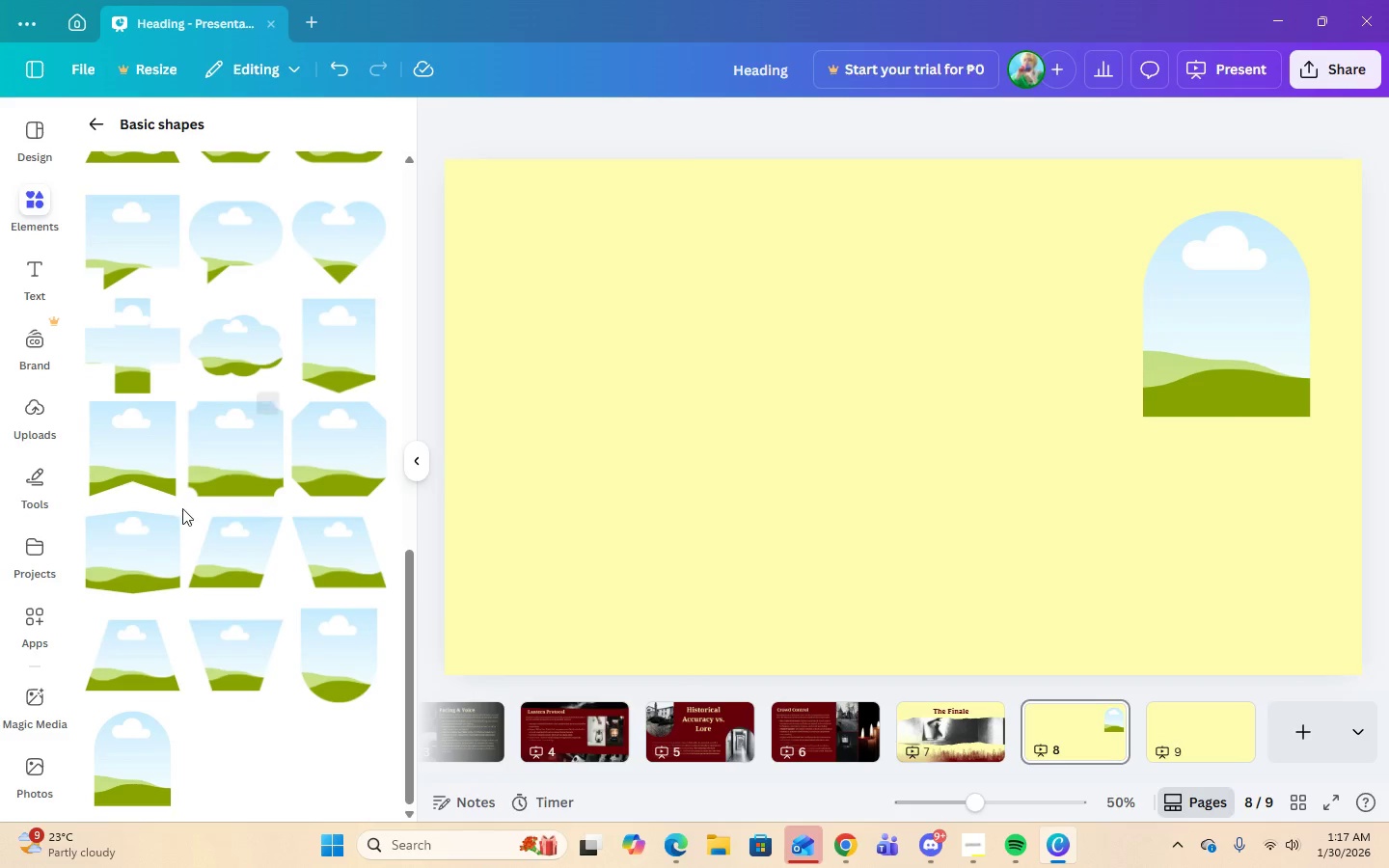 
scroll: coordinate [185, 457], scroll_direction: up, amount: 11.0
 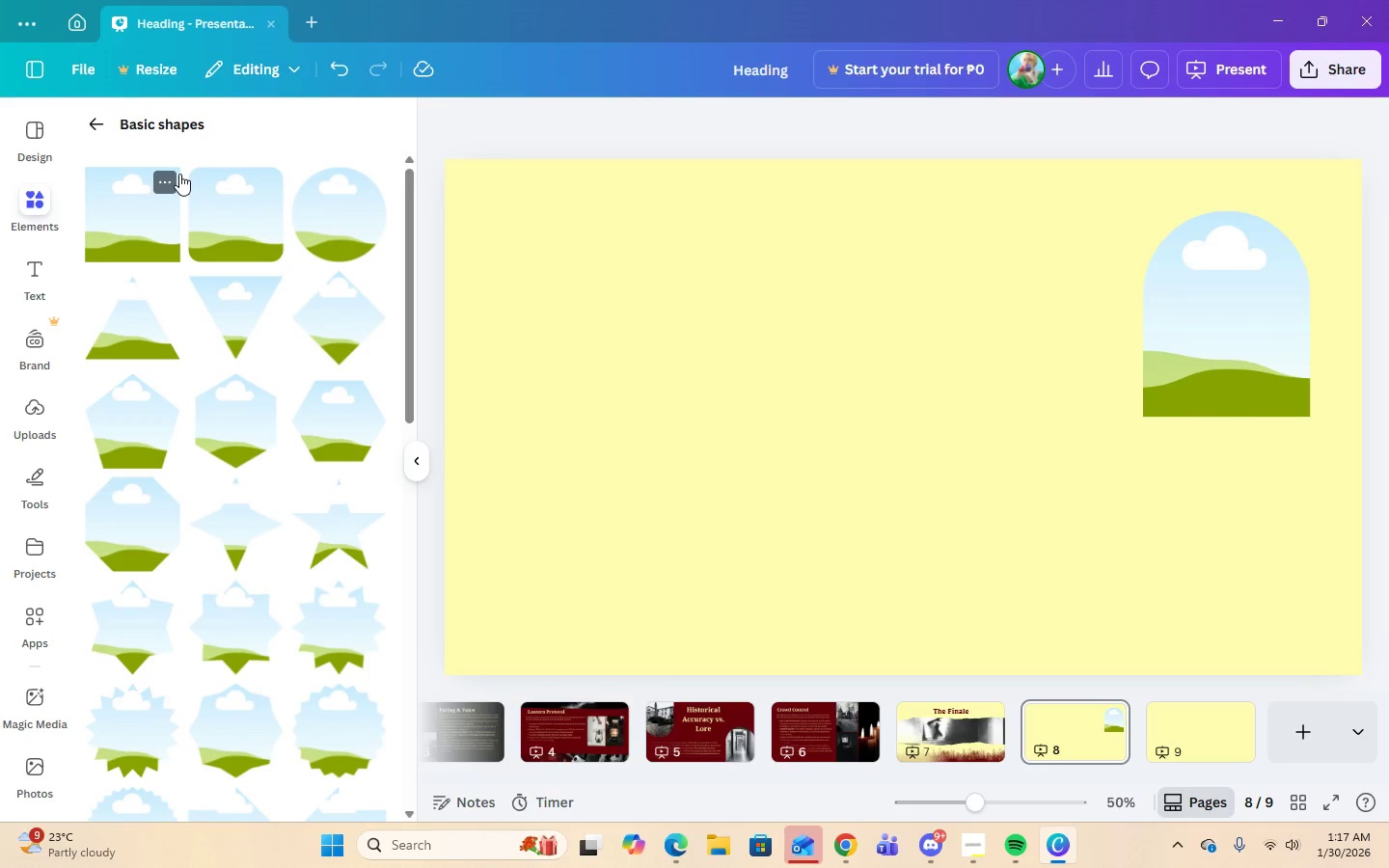 
left_click([92, 110])
 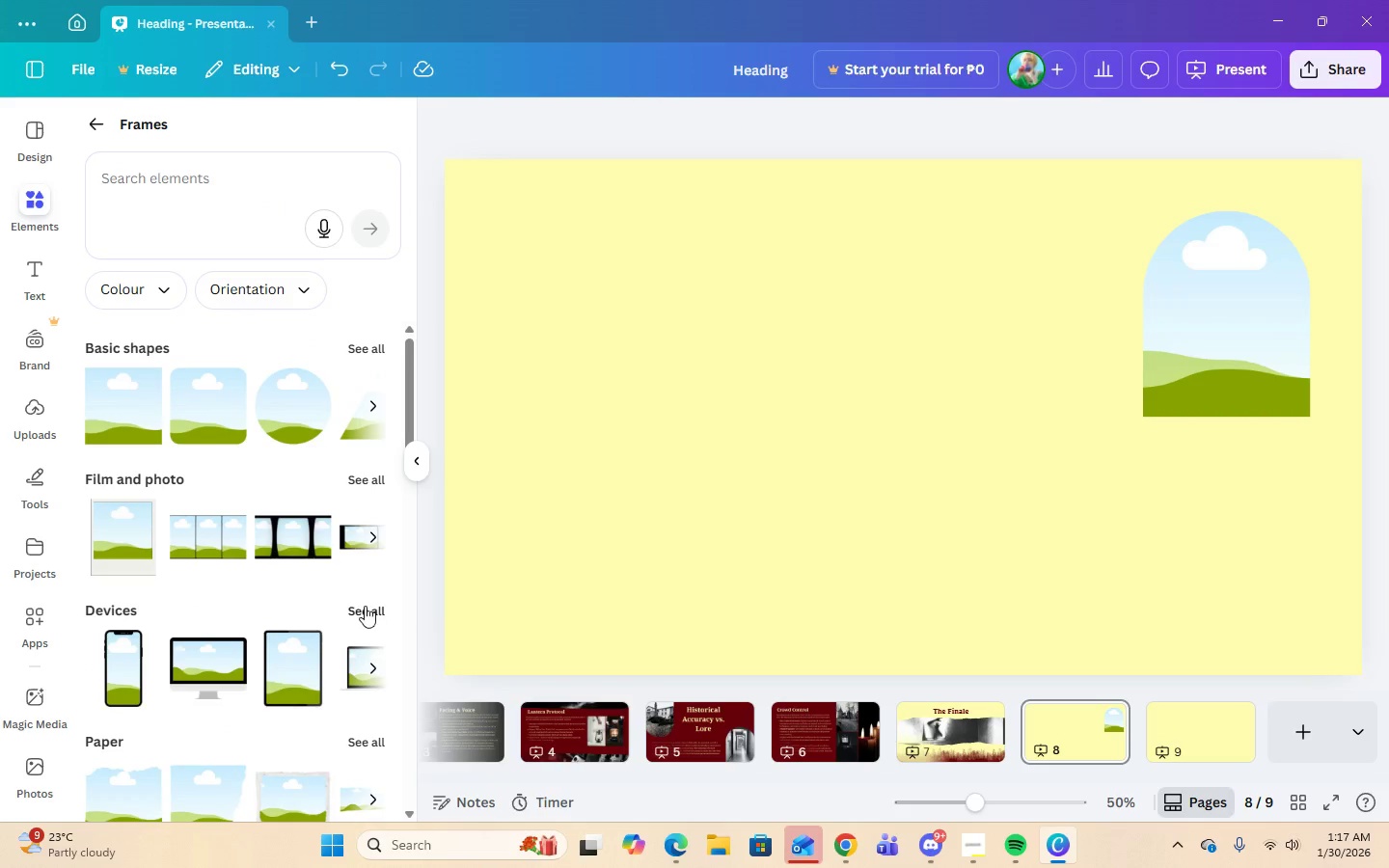 
scroll: coordinate [360, 592], scroll_direction: down, amount: 1.0
 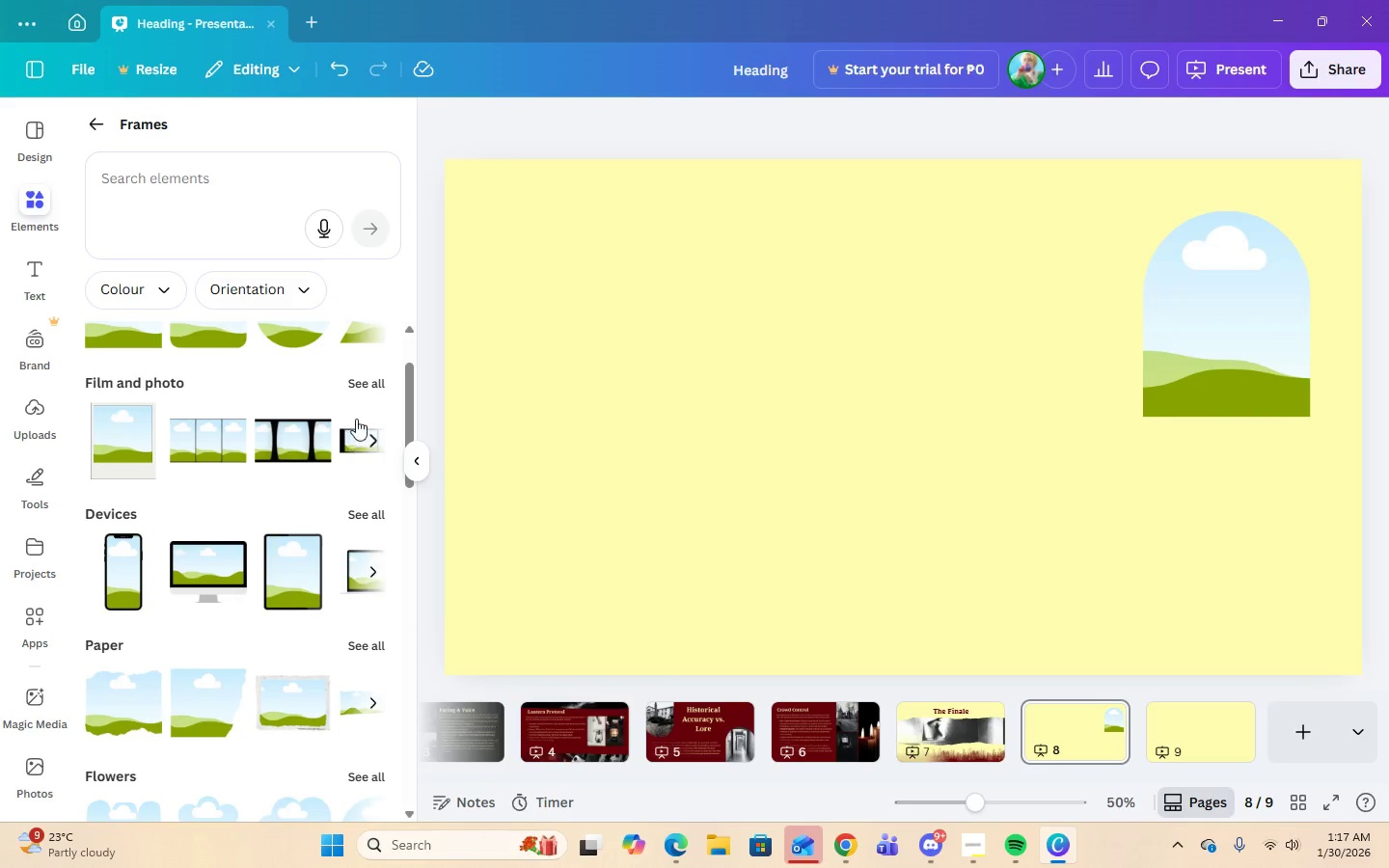 
left_click([355, 377])
 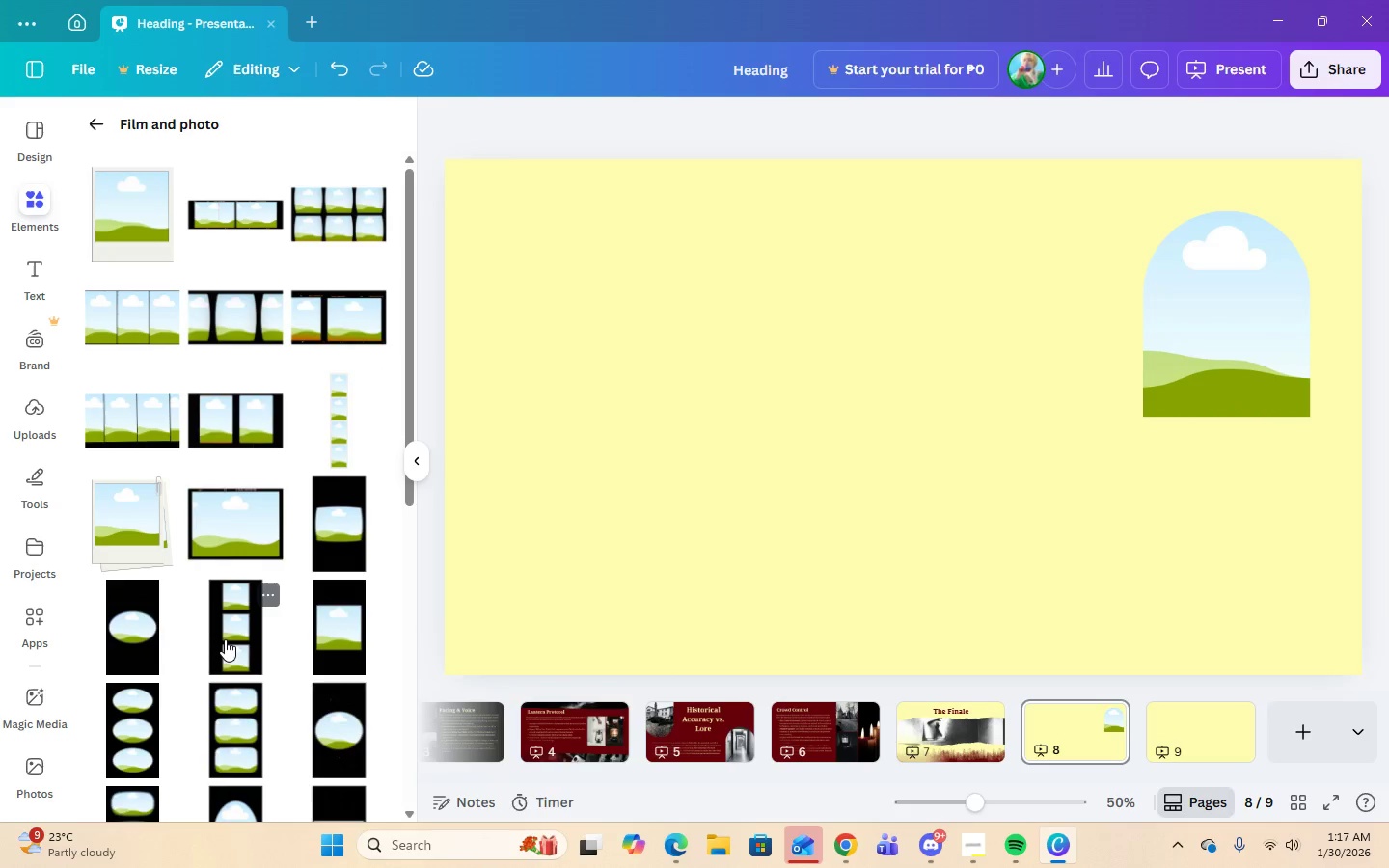 
scroll: coordinate [226, 637], scroll_direction: down, amount: 5.0
 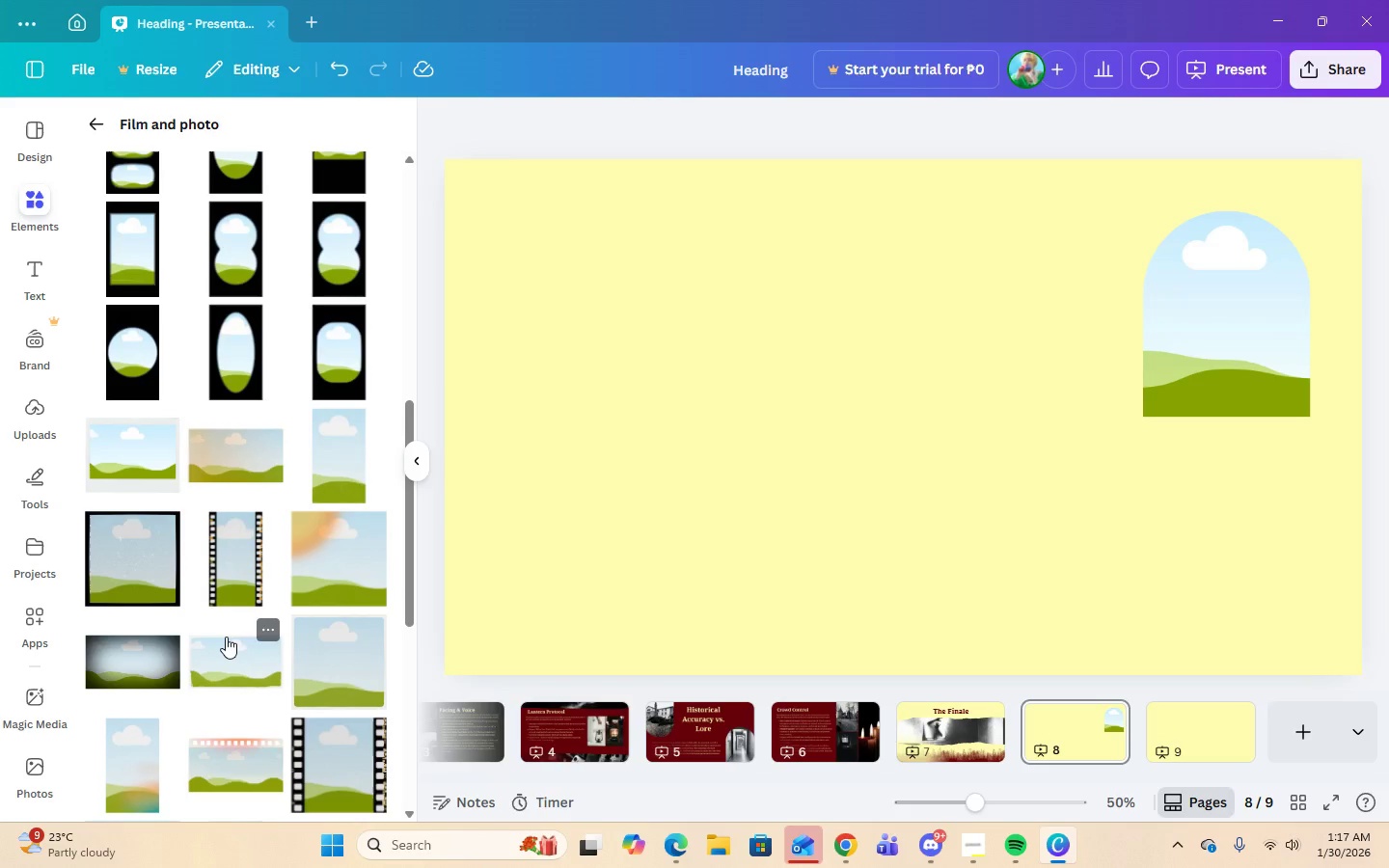 
left_click([342, 473])
 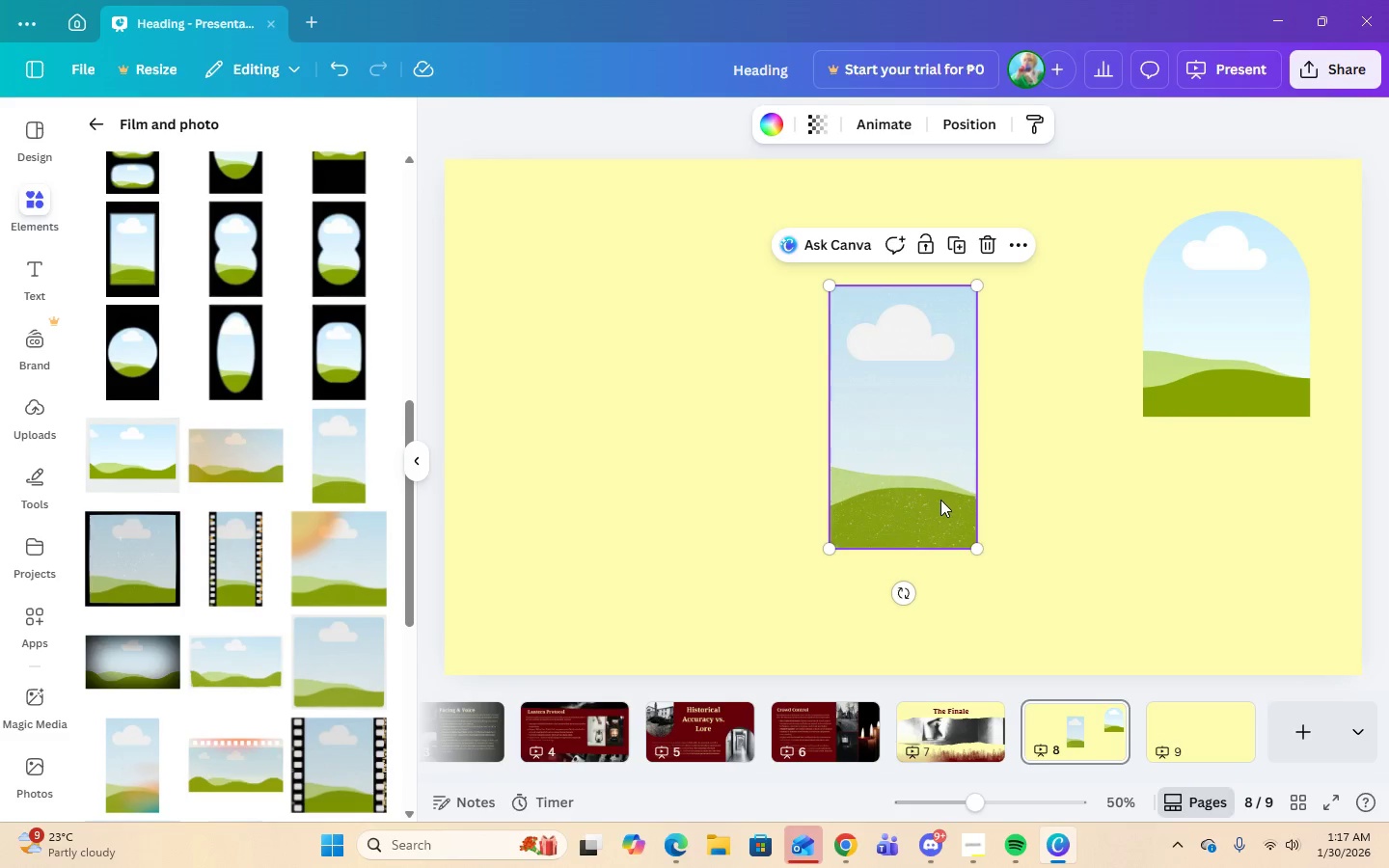 
left_click_drag(start_coordinate=[920, 463], to_coordinate=[589, 531])
 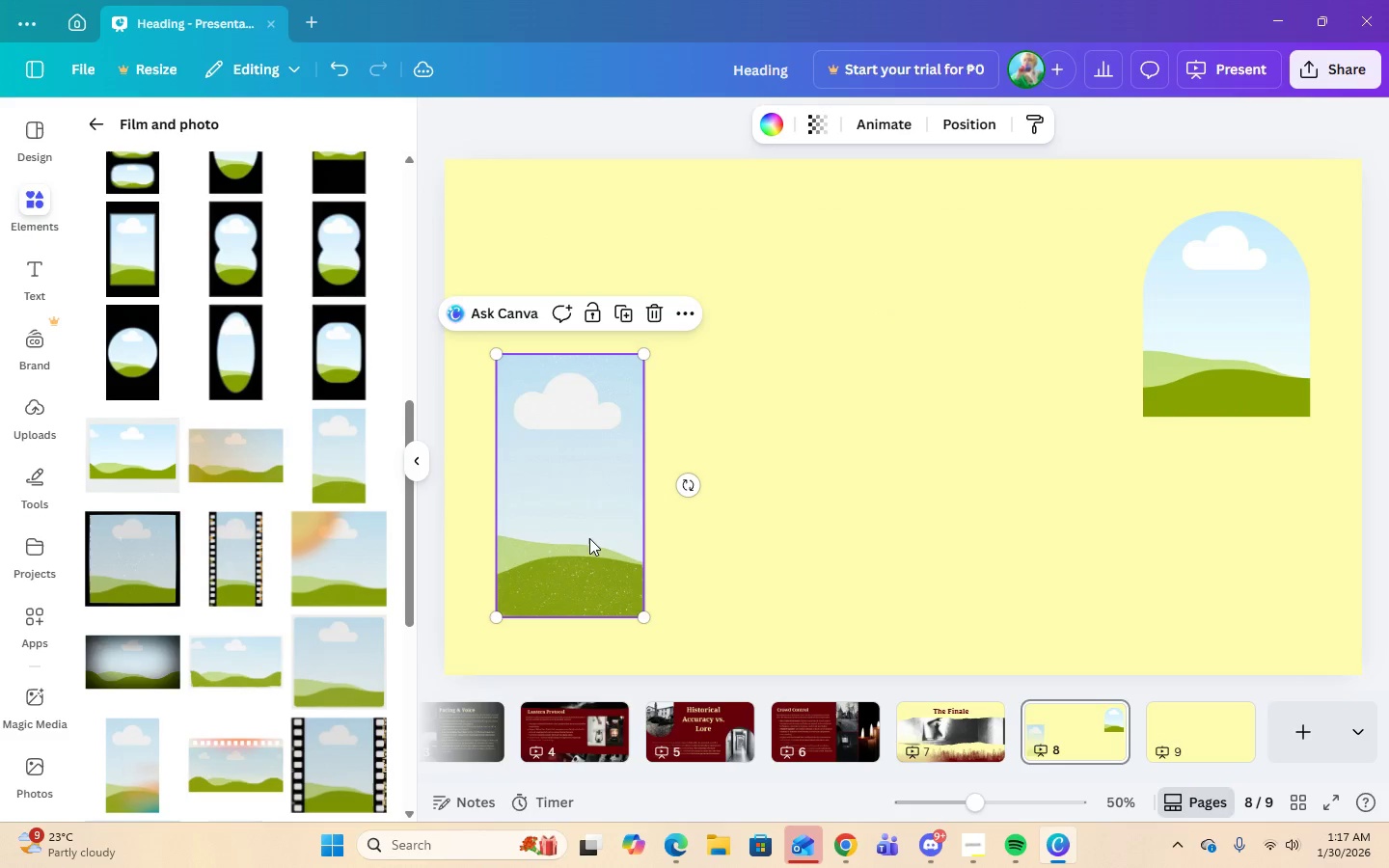 
double_click([589, 538])
 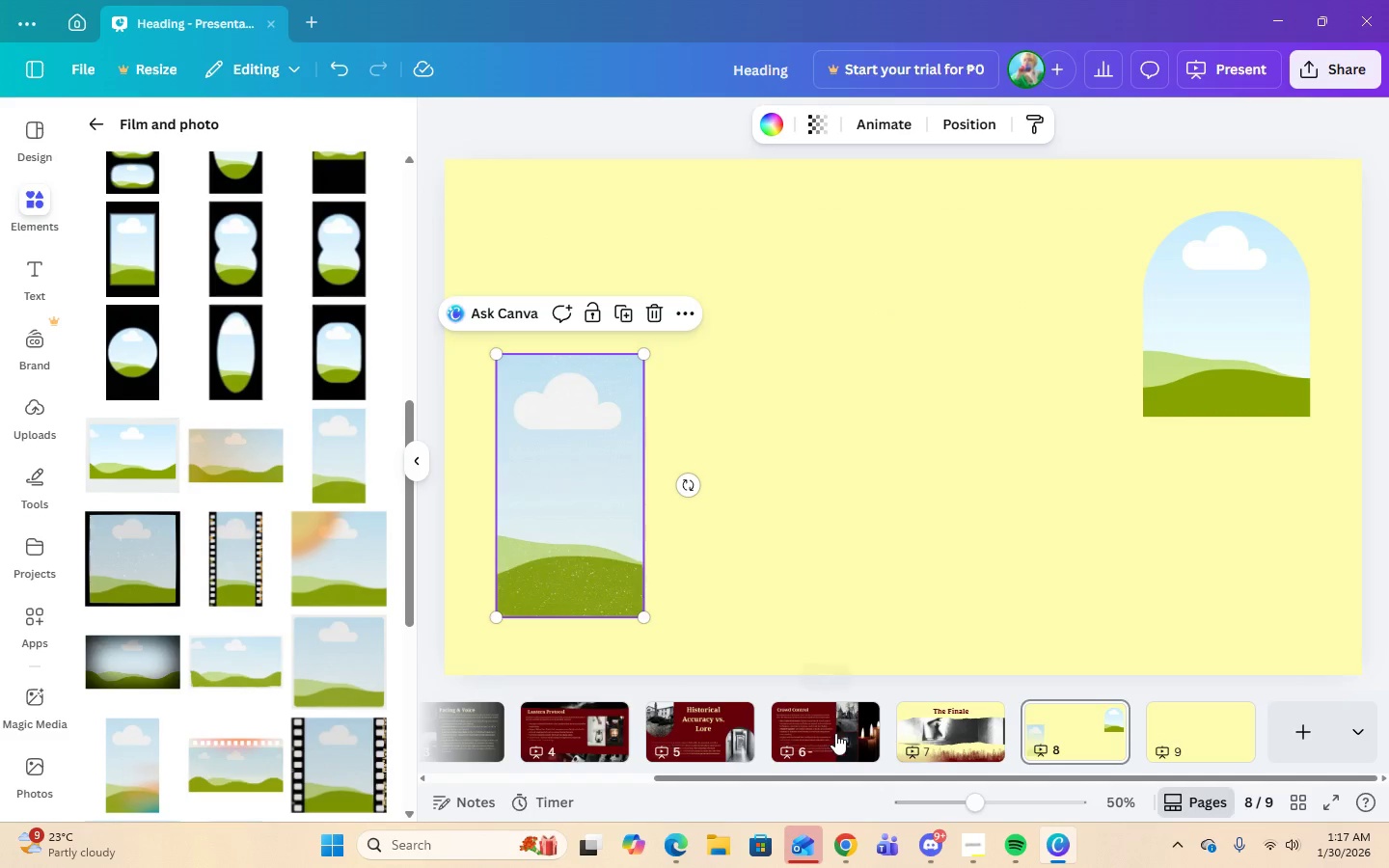 
mouse_move([477, 722])
 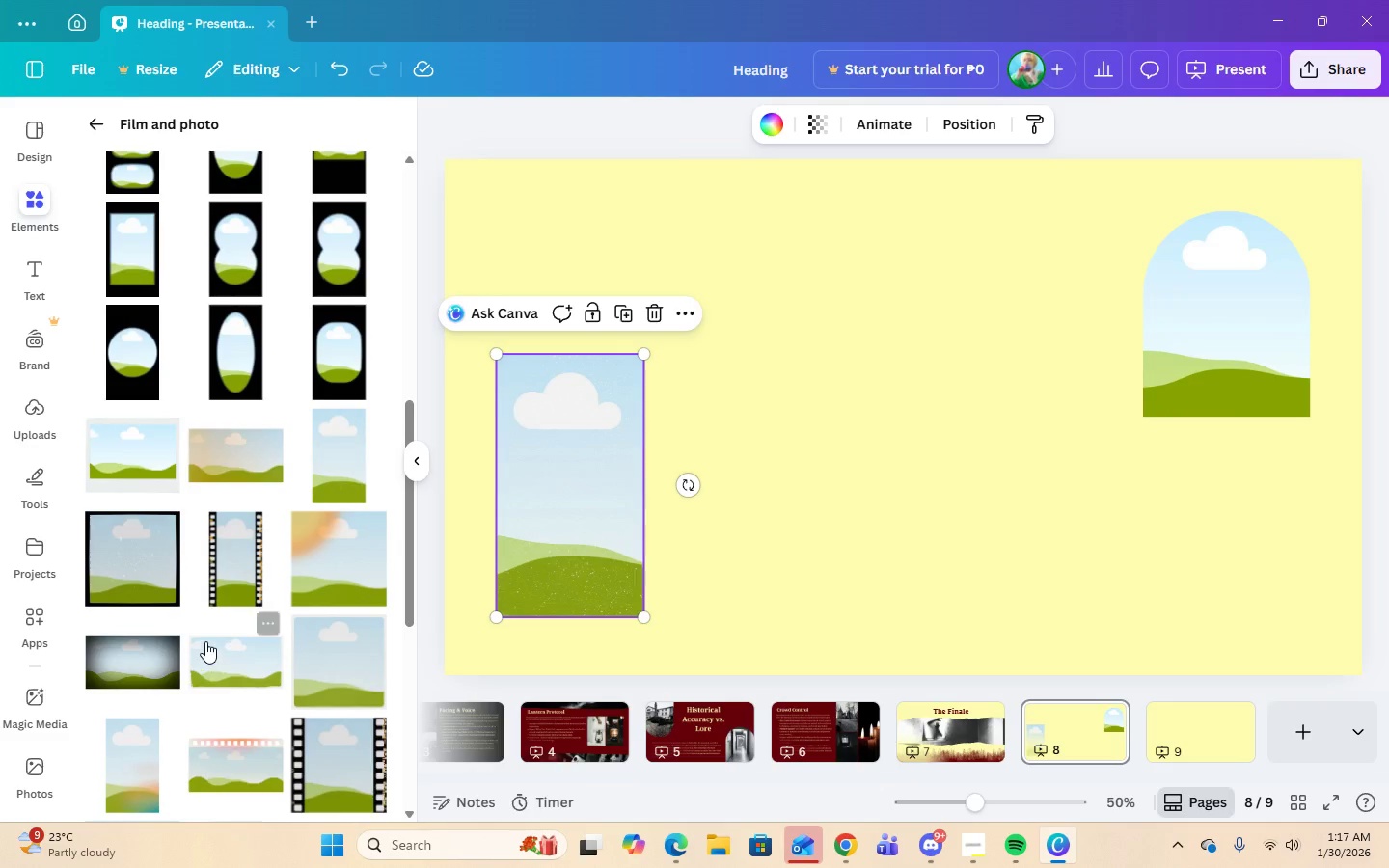 
scroll: coordinate [205, 641], scroll_direction: down, amount: 4.0
 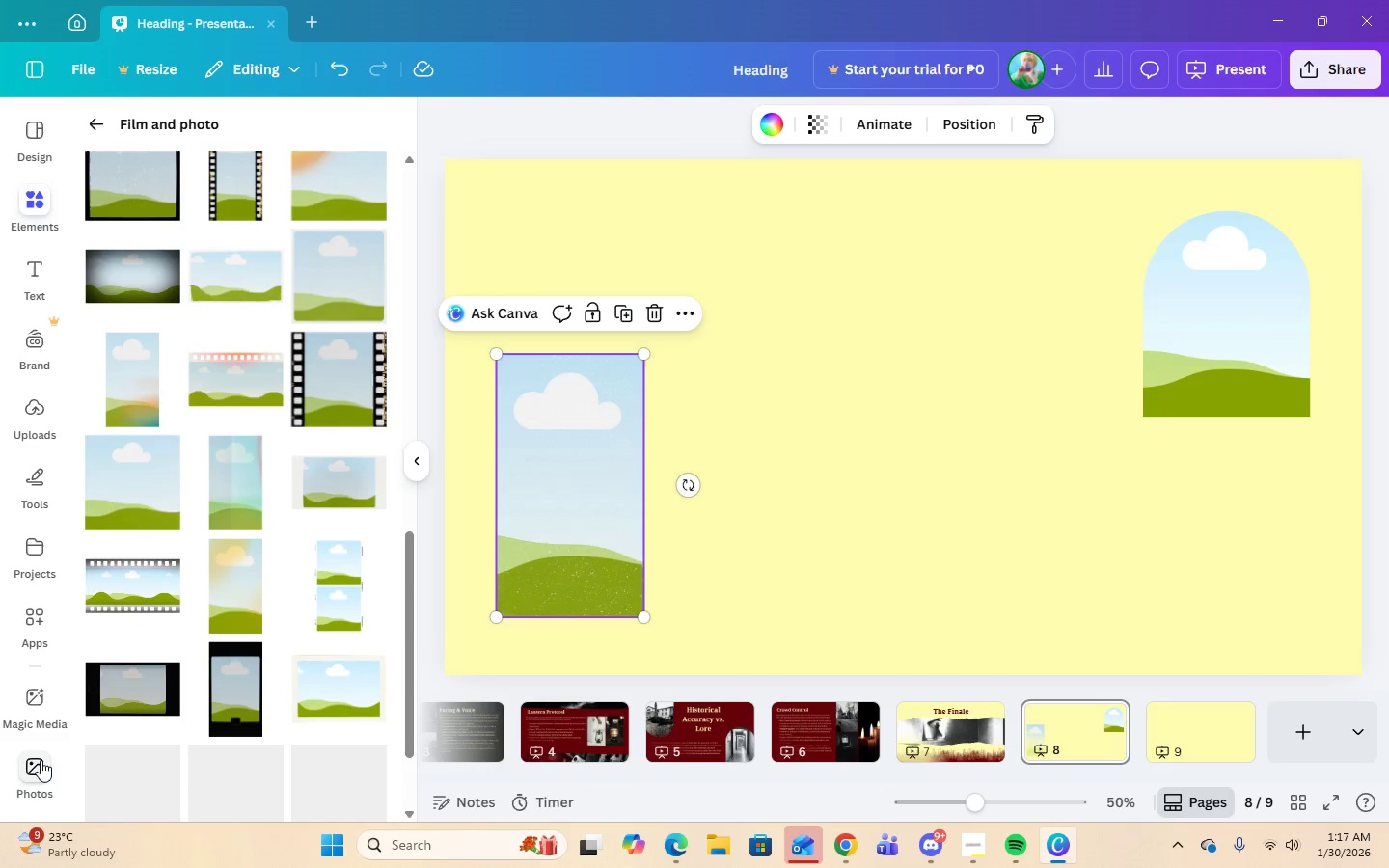 
left_click([41, 761])
 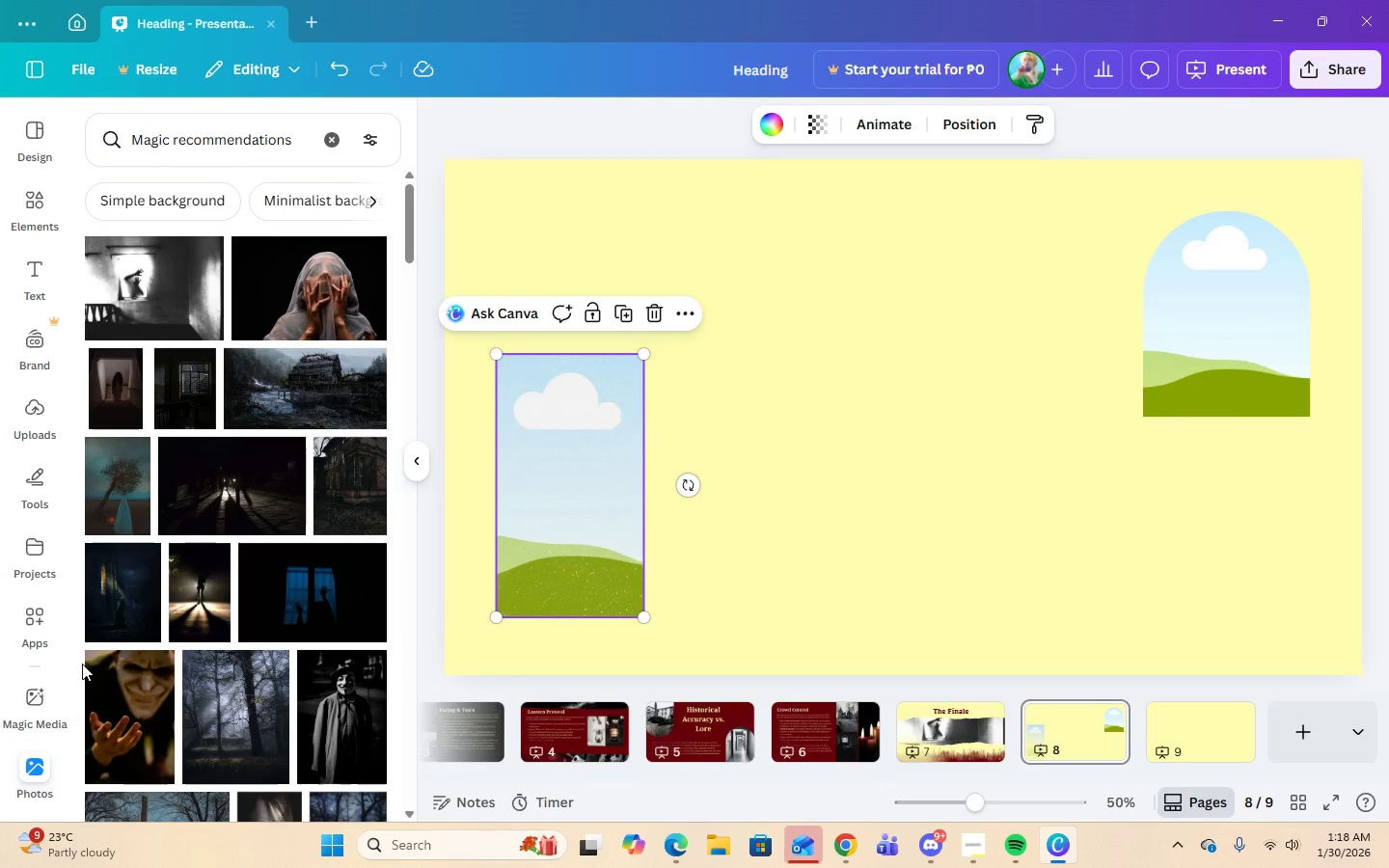 
scroll: coordinate [325, 634], scroll_direction: down, amount: 3.0
 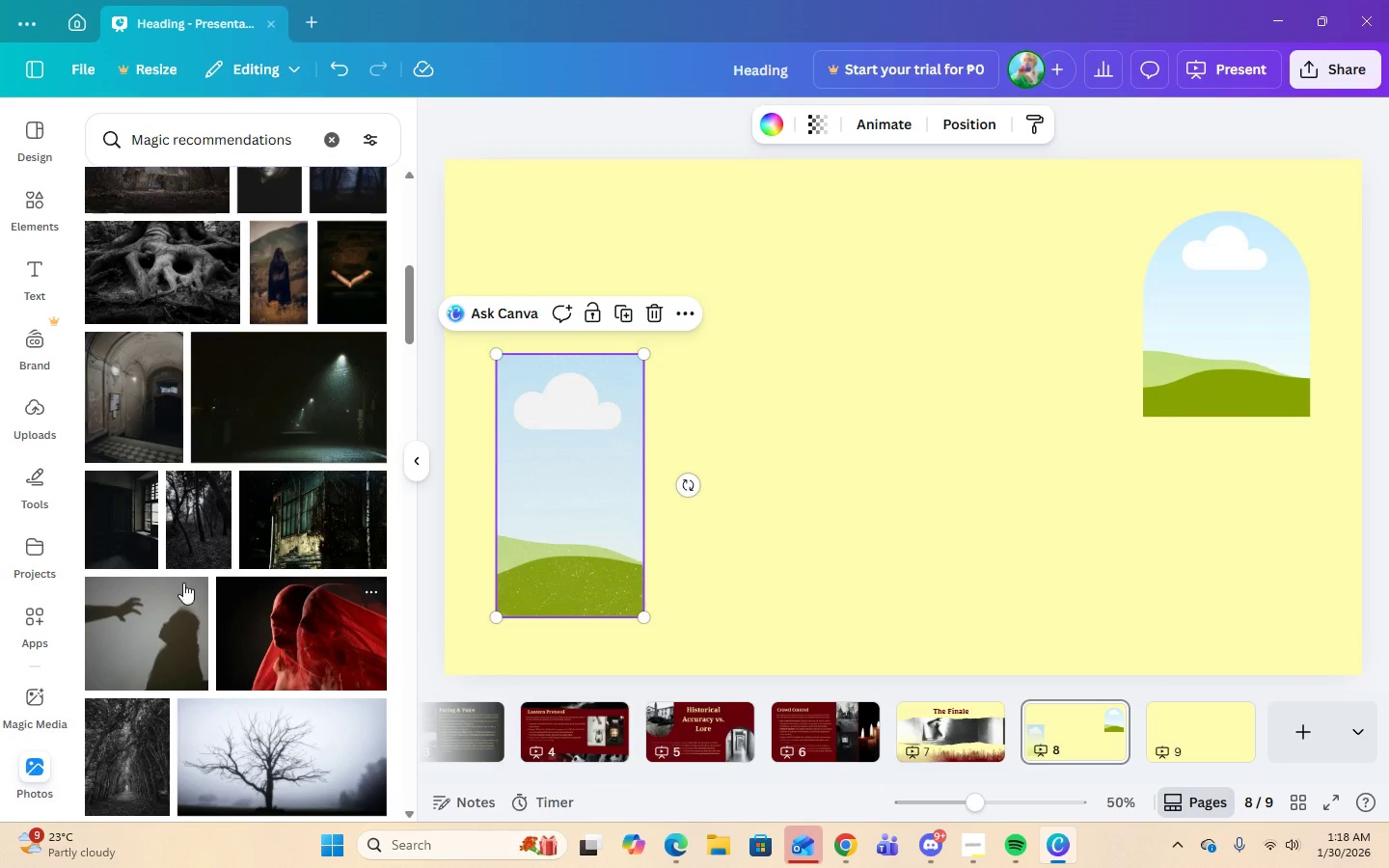 
left_click([120, 551])
 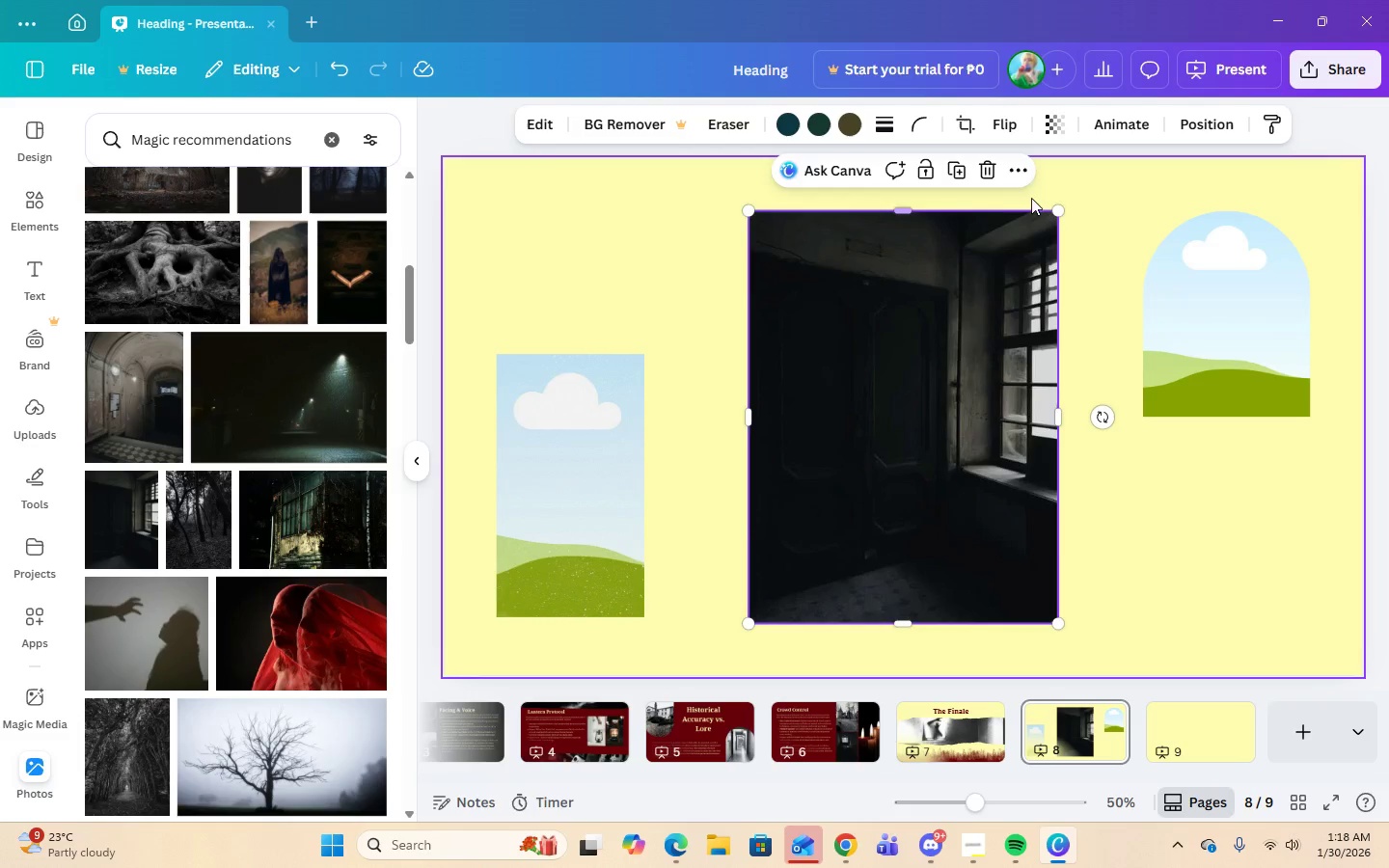 
left_click([985, 169])
 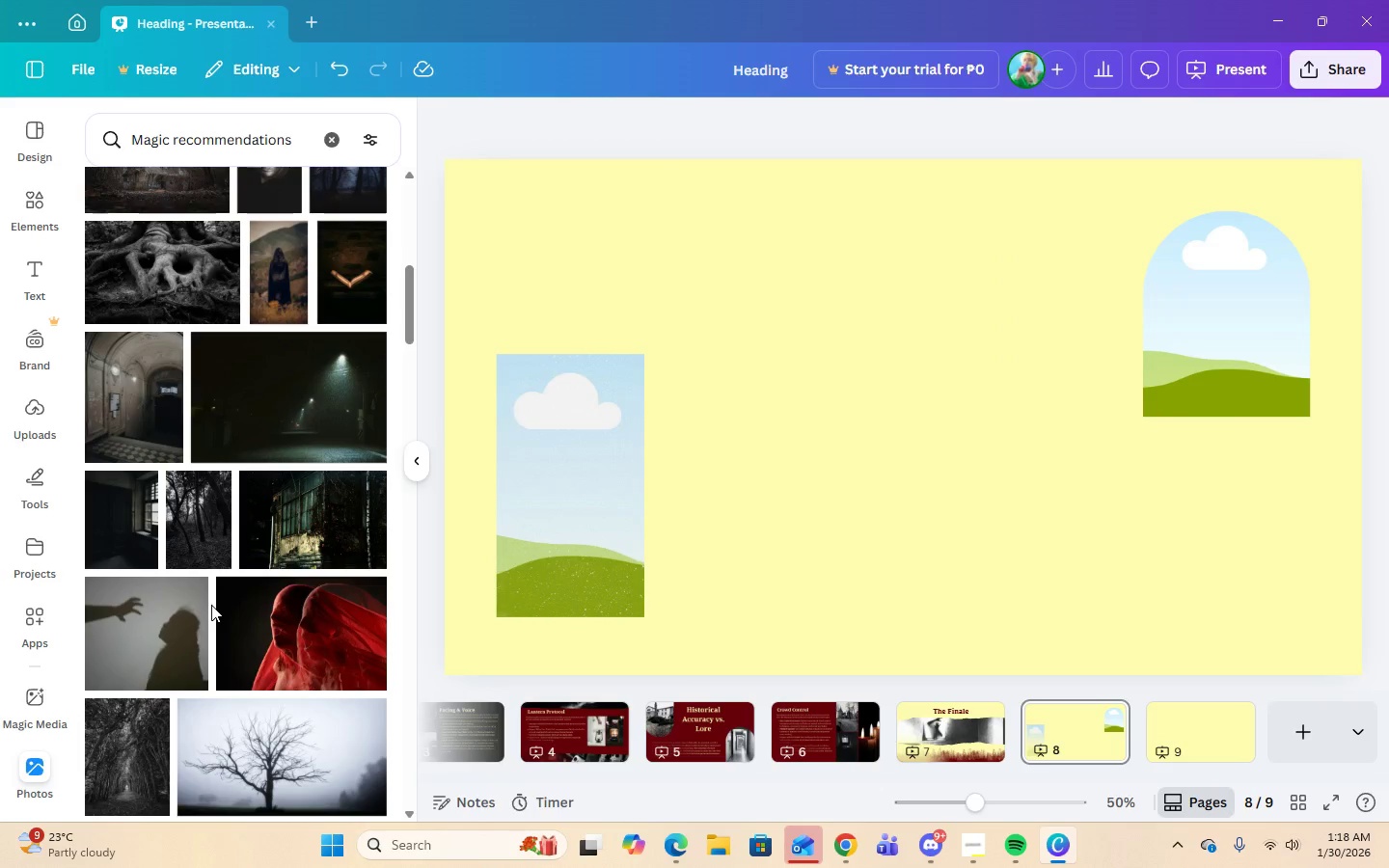 
scroll: coordinate [211, 605], scroll_direction: down, amount: 7.0
 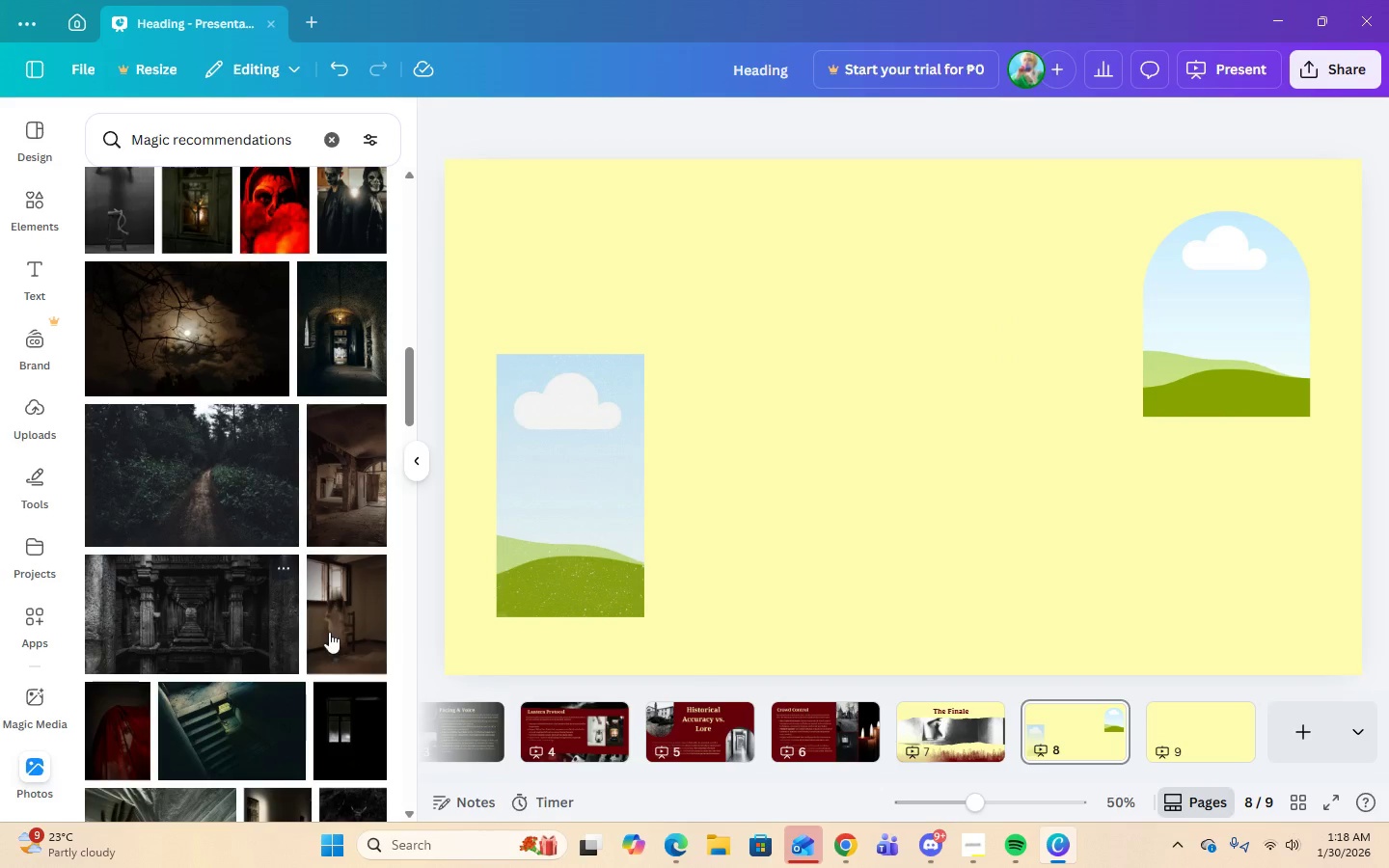 
left_click([330, 632])
 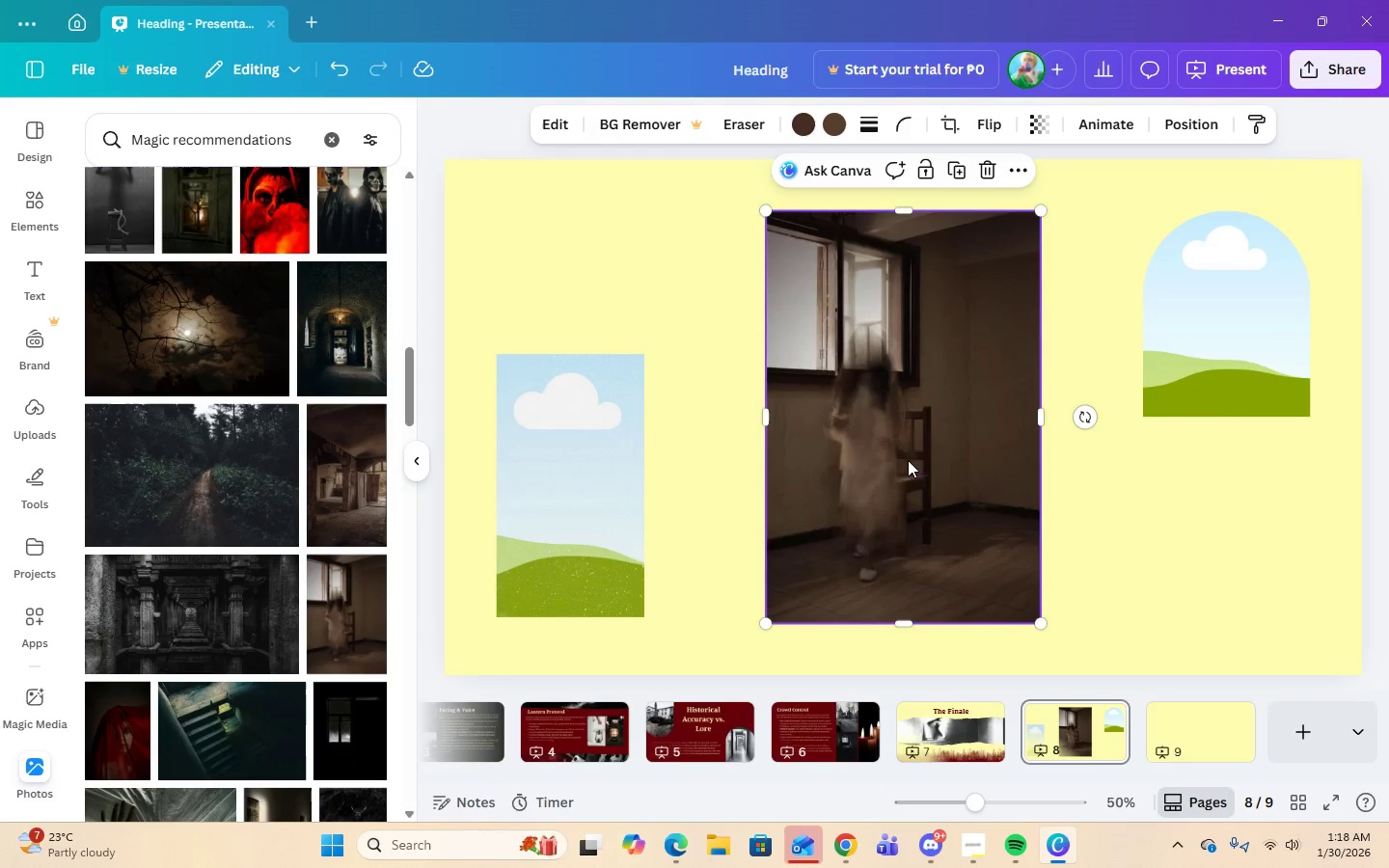 
left_click_drag(start_coordinate=[908, 490], to_coordinate=[925, 484])
 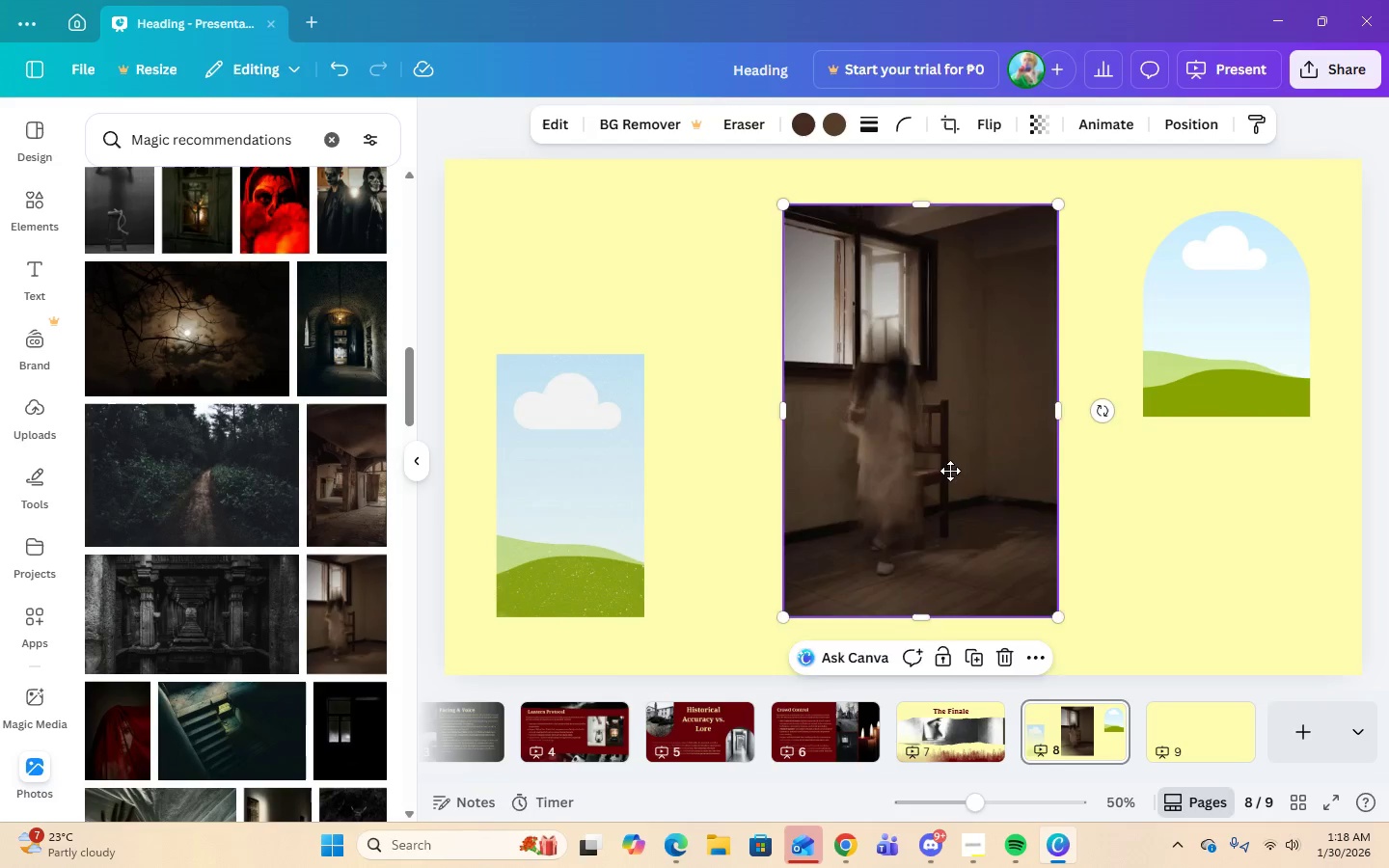 
left_click_drag(start_coordinate=[931, 481], to_coordinate=[795, 488])
 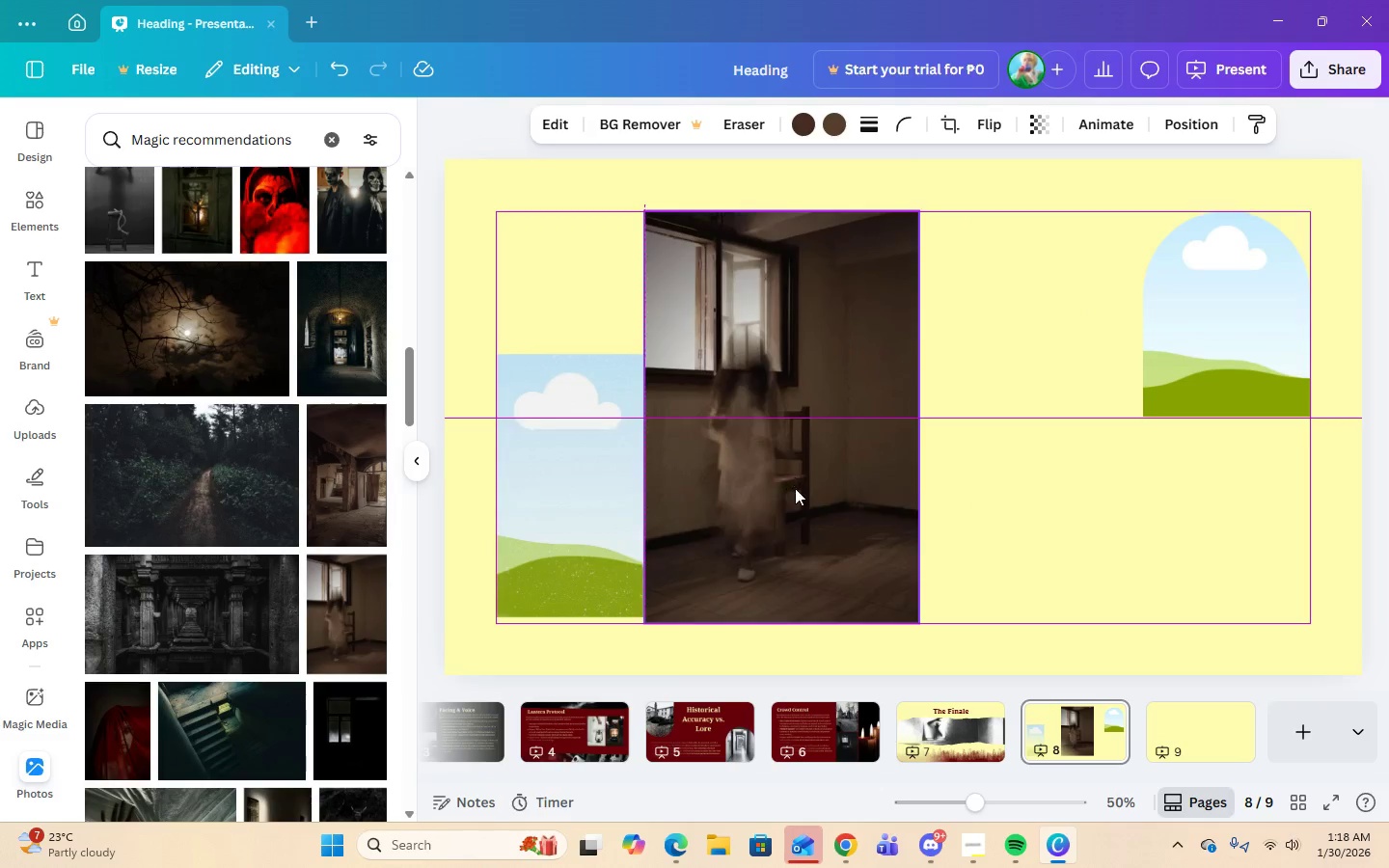 
left_click_drag(start_coordinate=[795, 488], to_coordinate=[773, 487])
 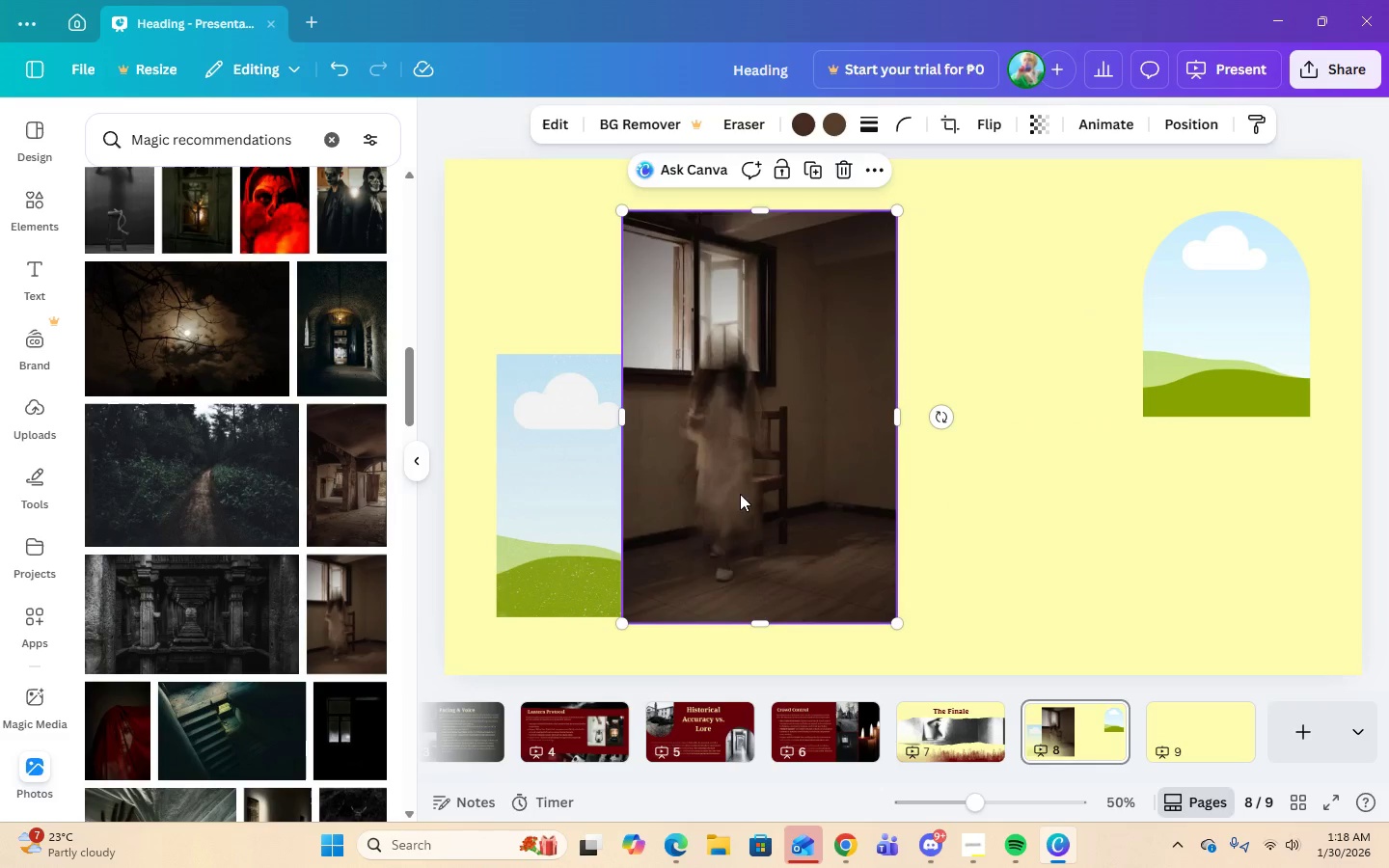 
left_click_drag(start_coordinate=[758, 490], to_coordinate=[547, 553])
 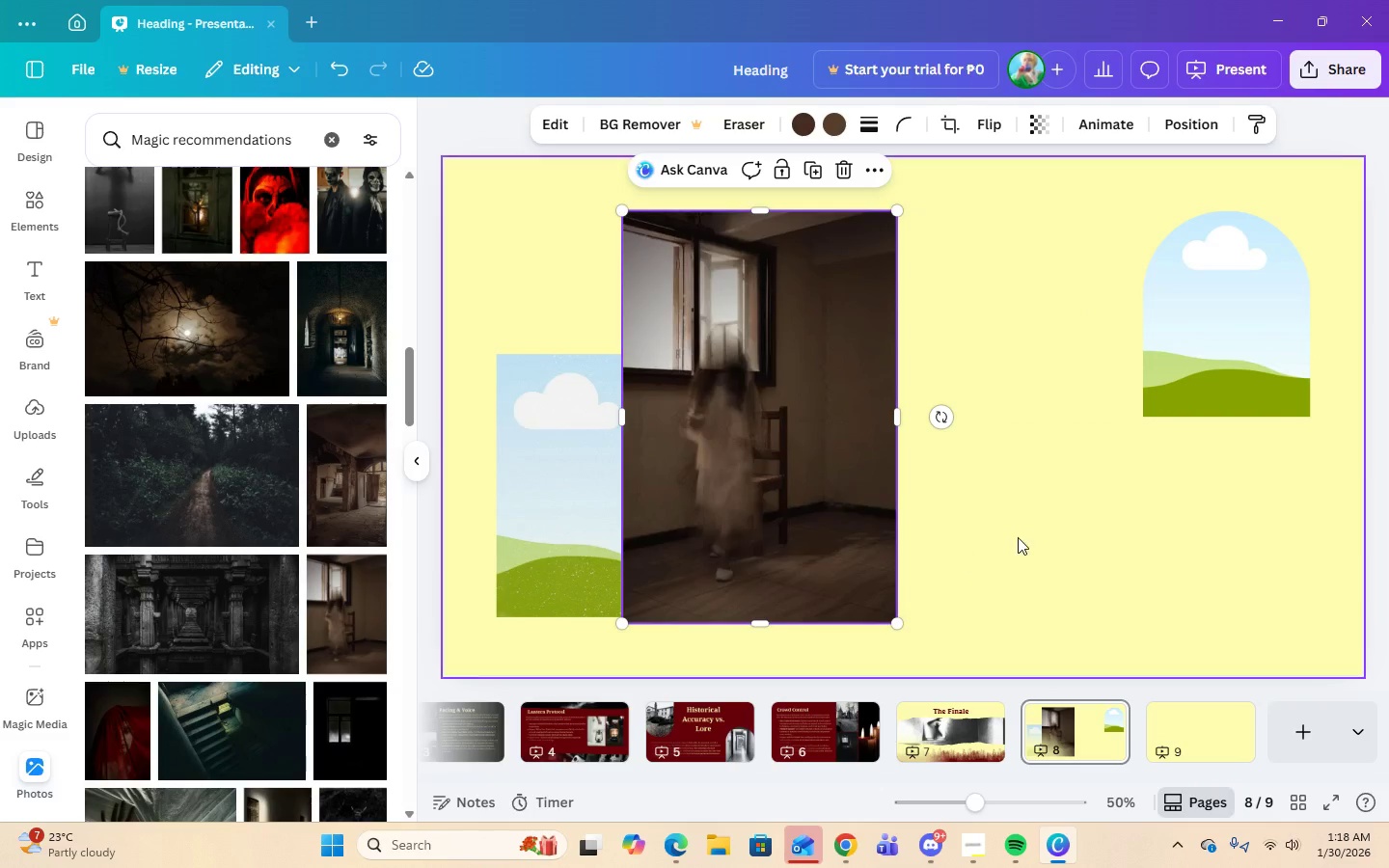 
left_click([1028, 534])
 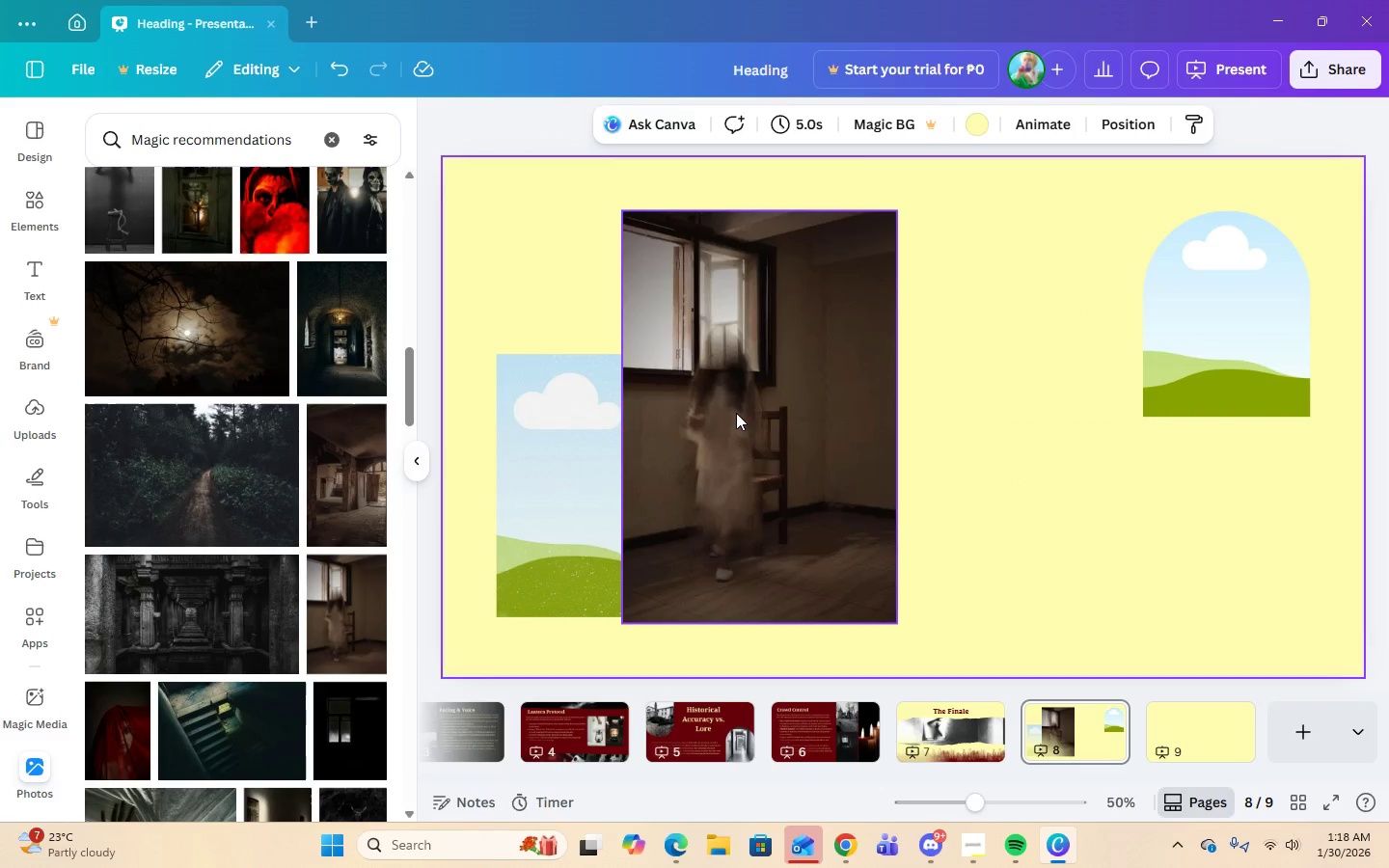 
left_click_drag(start_coordinate=[736, 413], to_coordinate=[584, 469])
 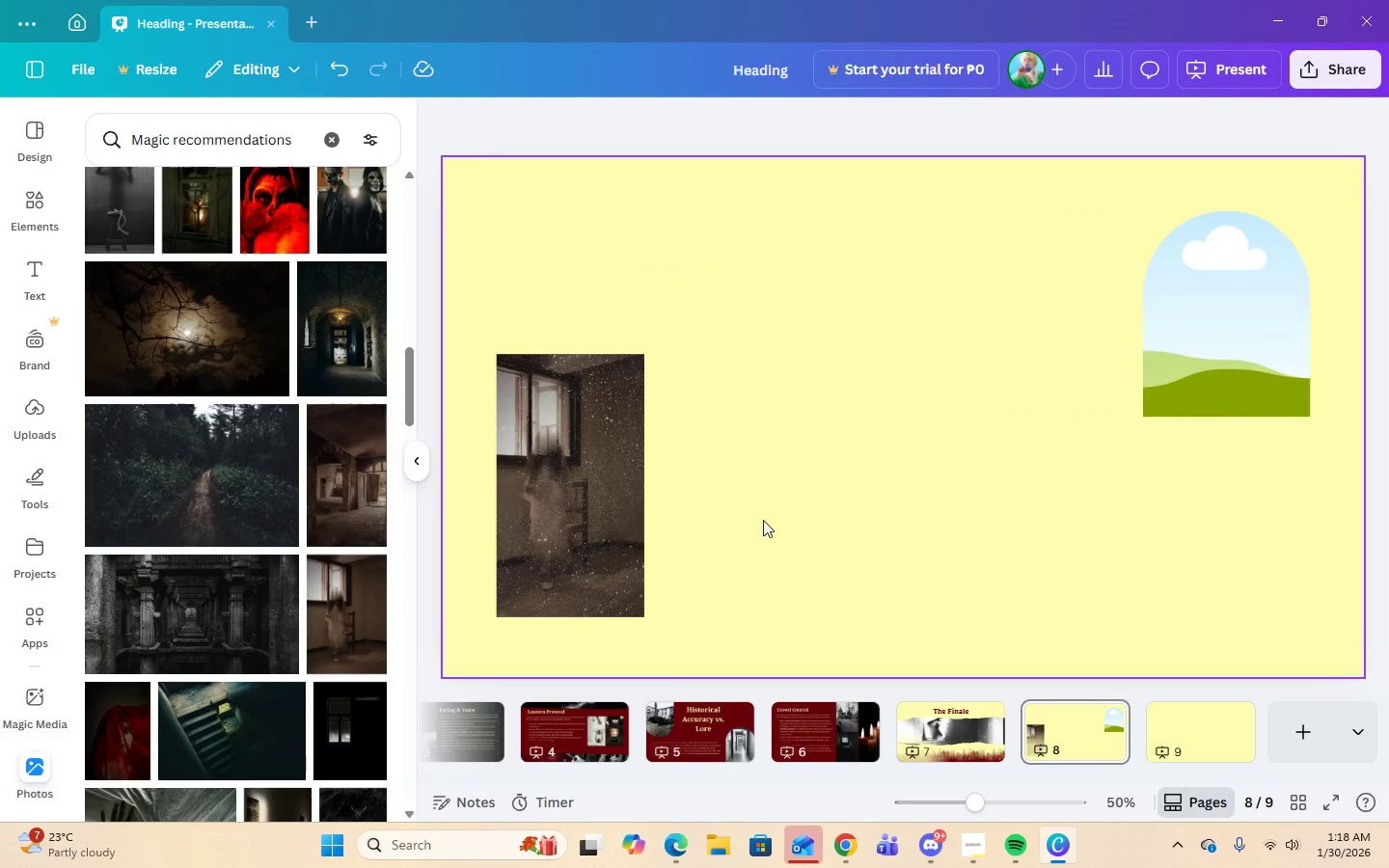 
scroll: coordinate [245, 724], scroll_direction: down, amount: 18.0
 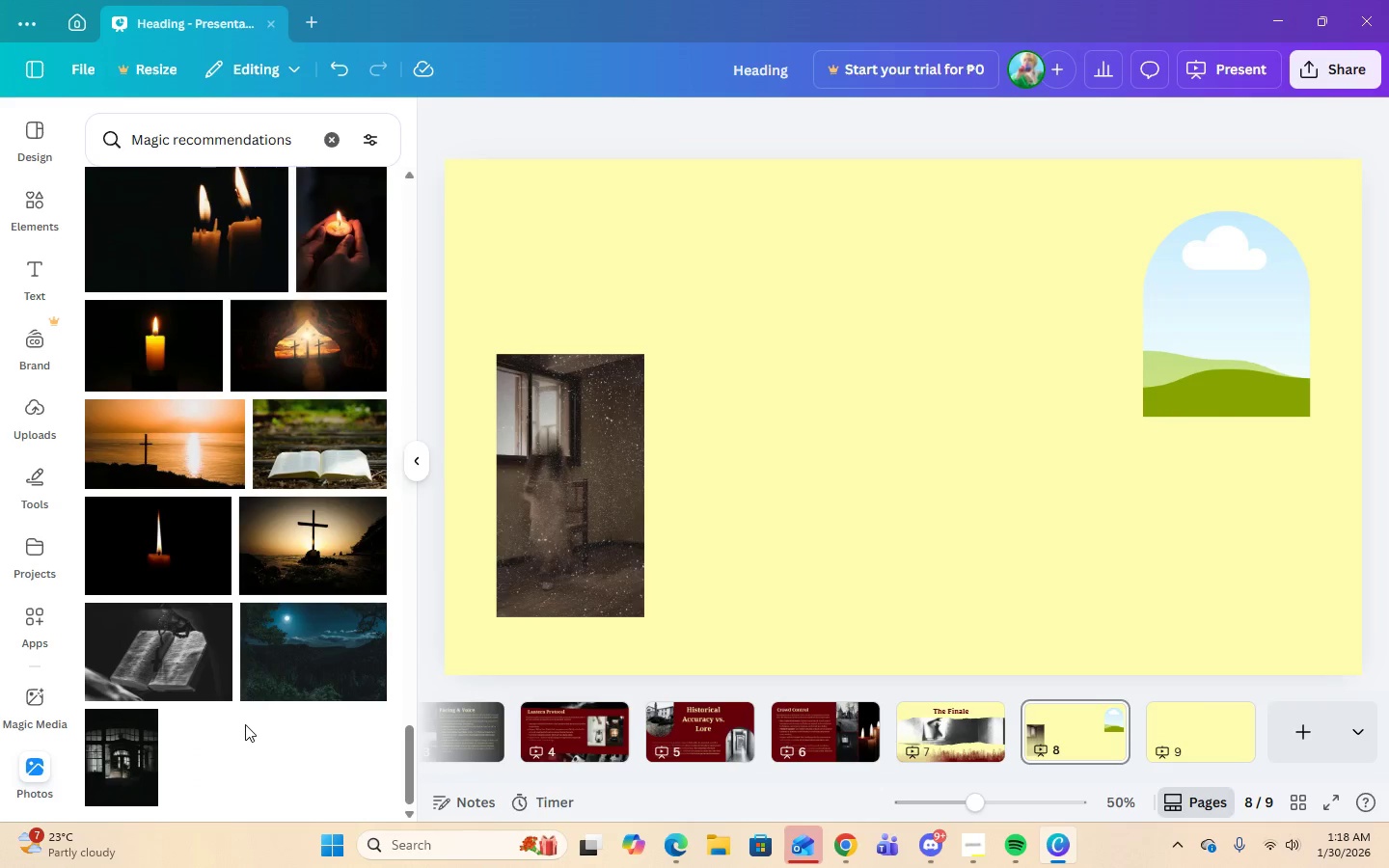 
left_click([132, 761])
 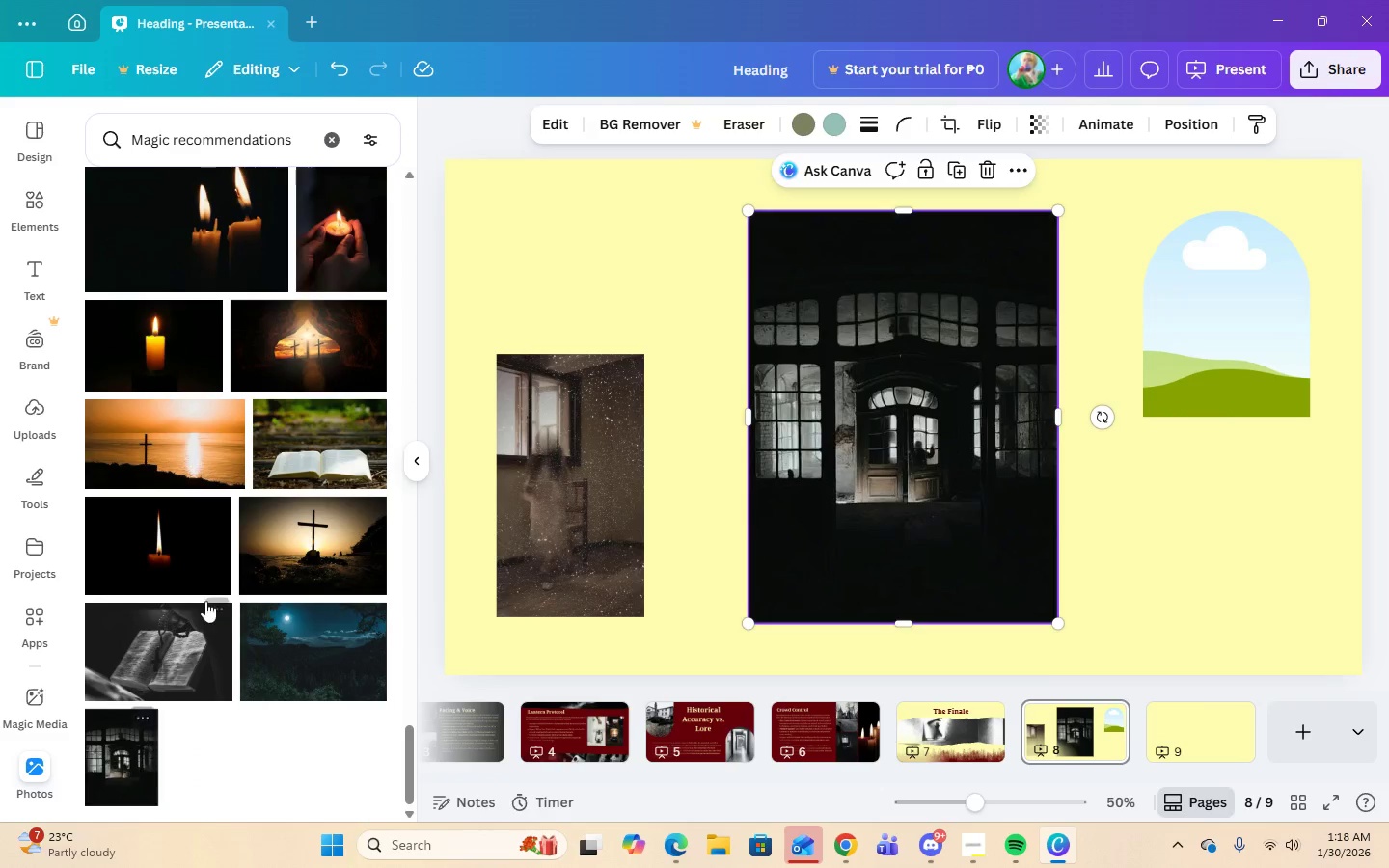 
scroll: coordinate [177, 741], scroll_direction: down, amount: 7.0
 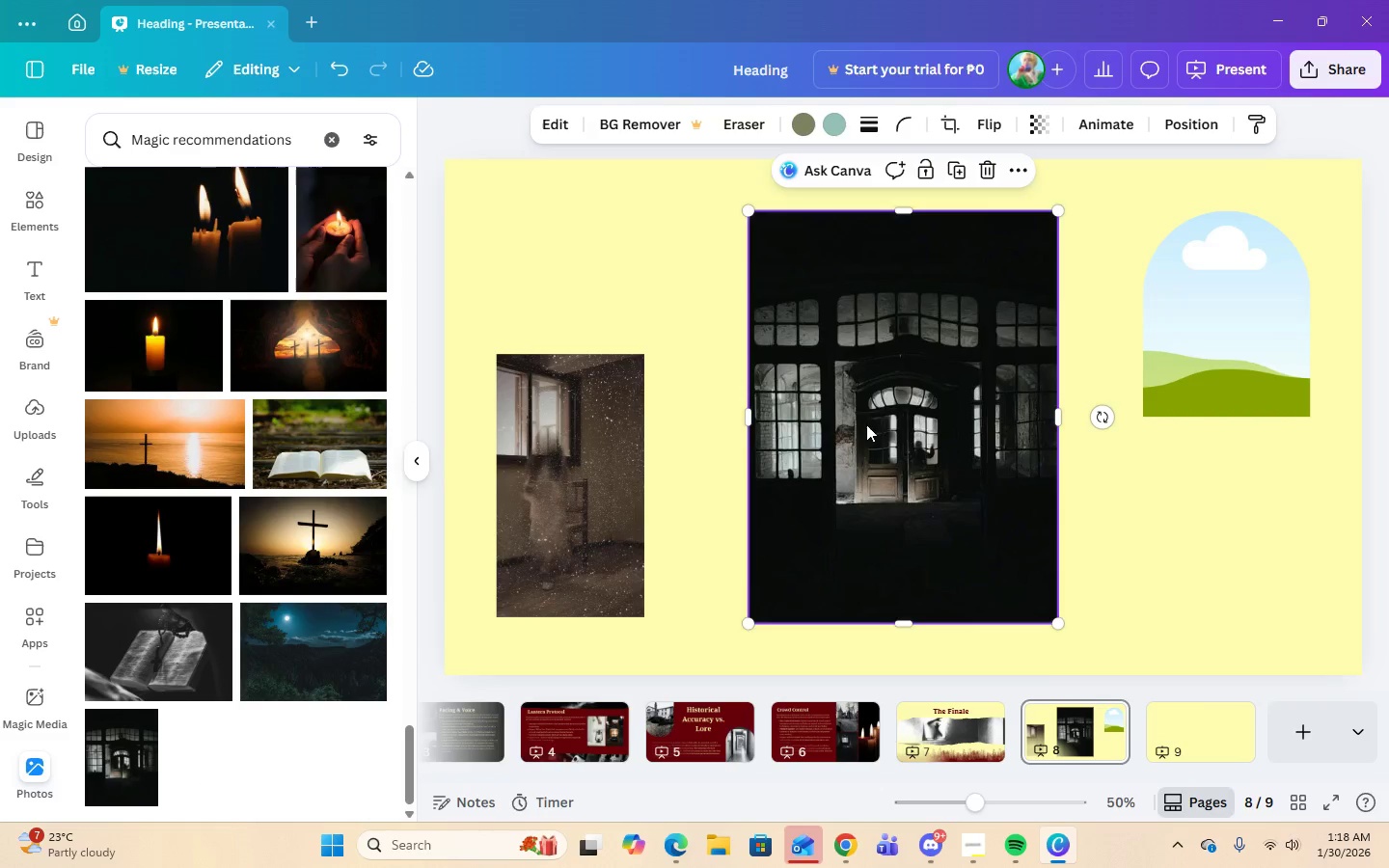 
left_click_drag(start_coordinate=[892, 409], to_coordinate=[1200, 328])
 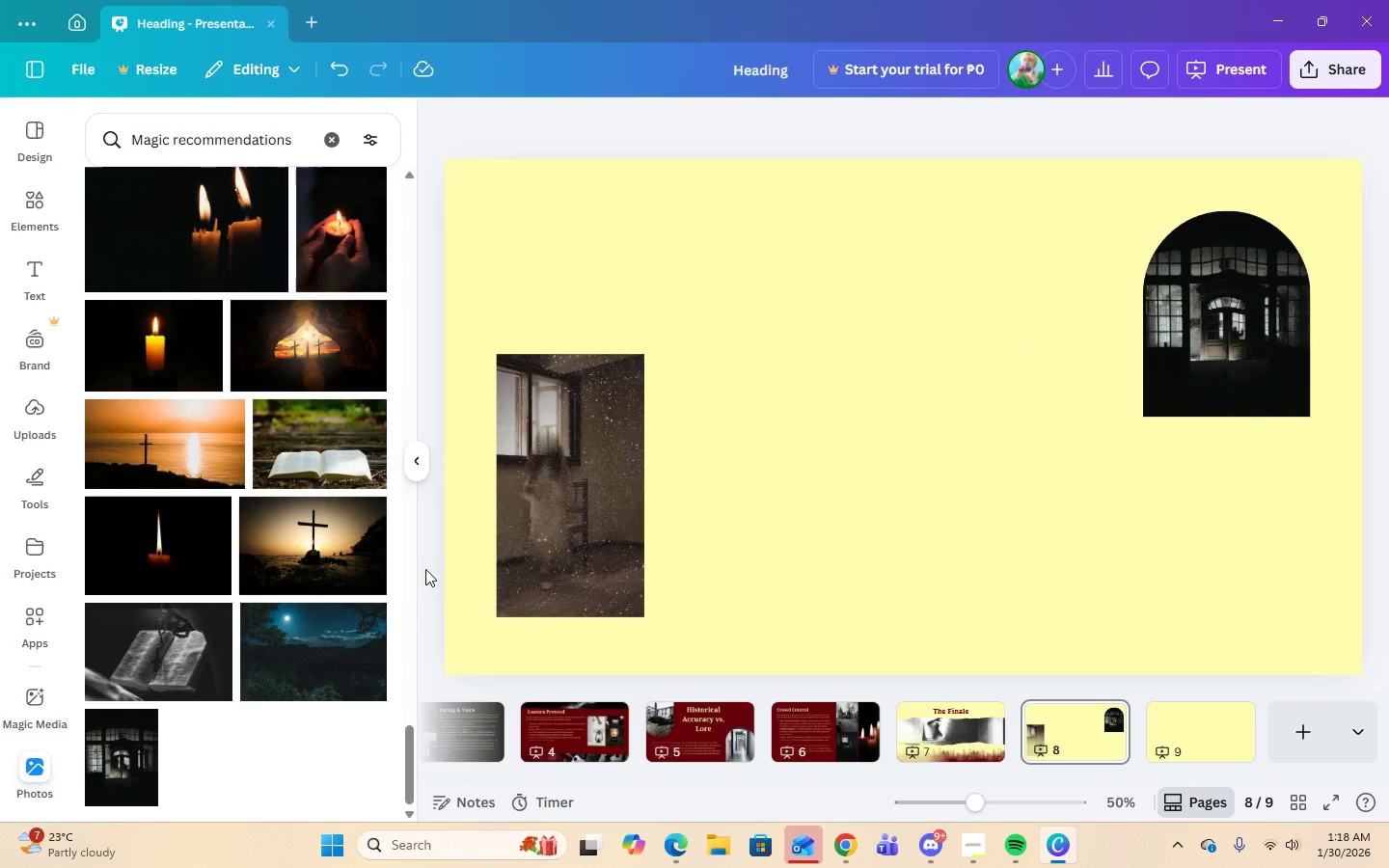 
left_click([590, 540])
 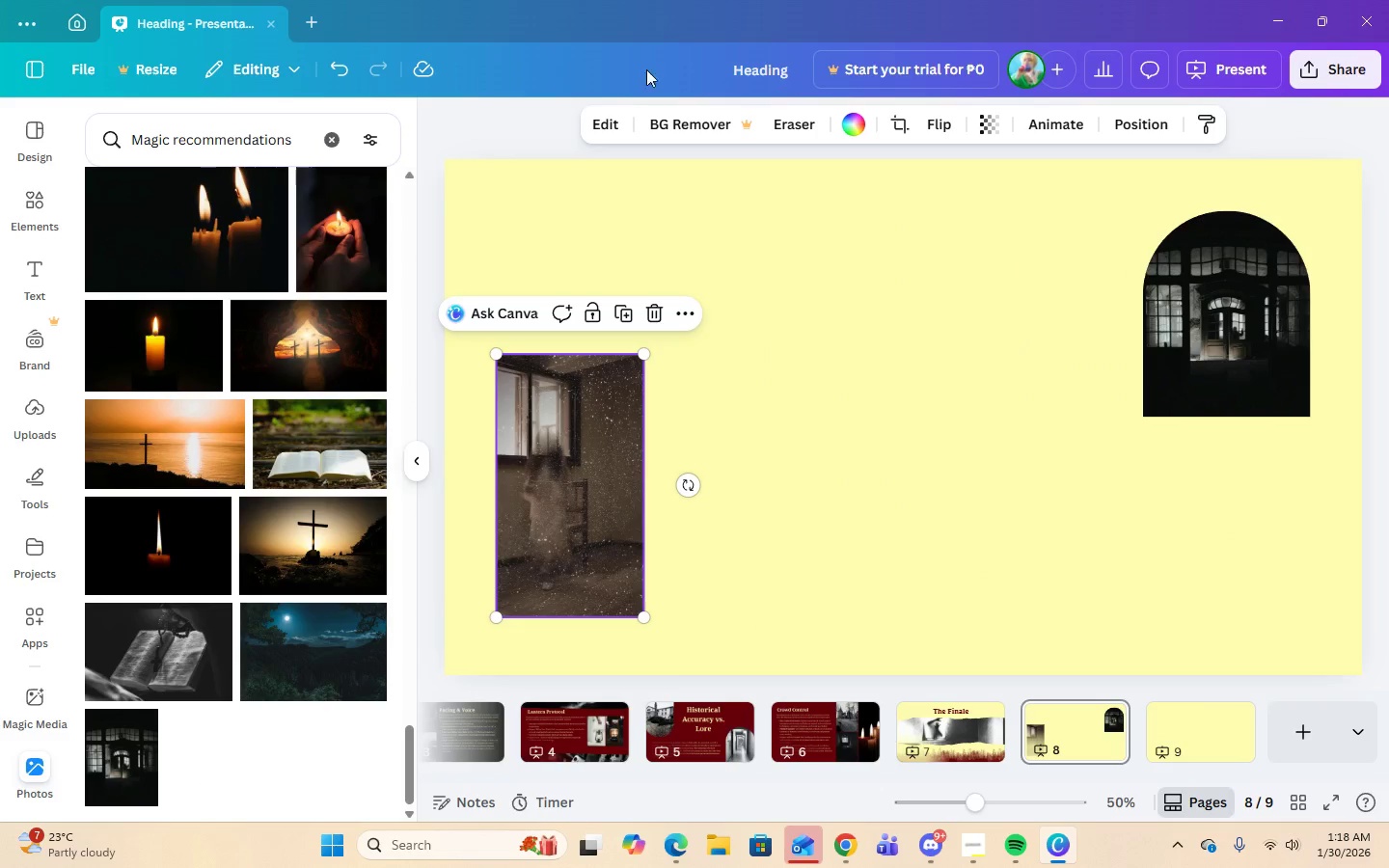 
left_click([609, 125])
 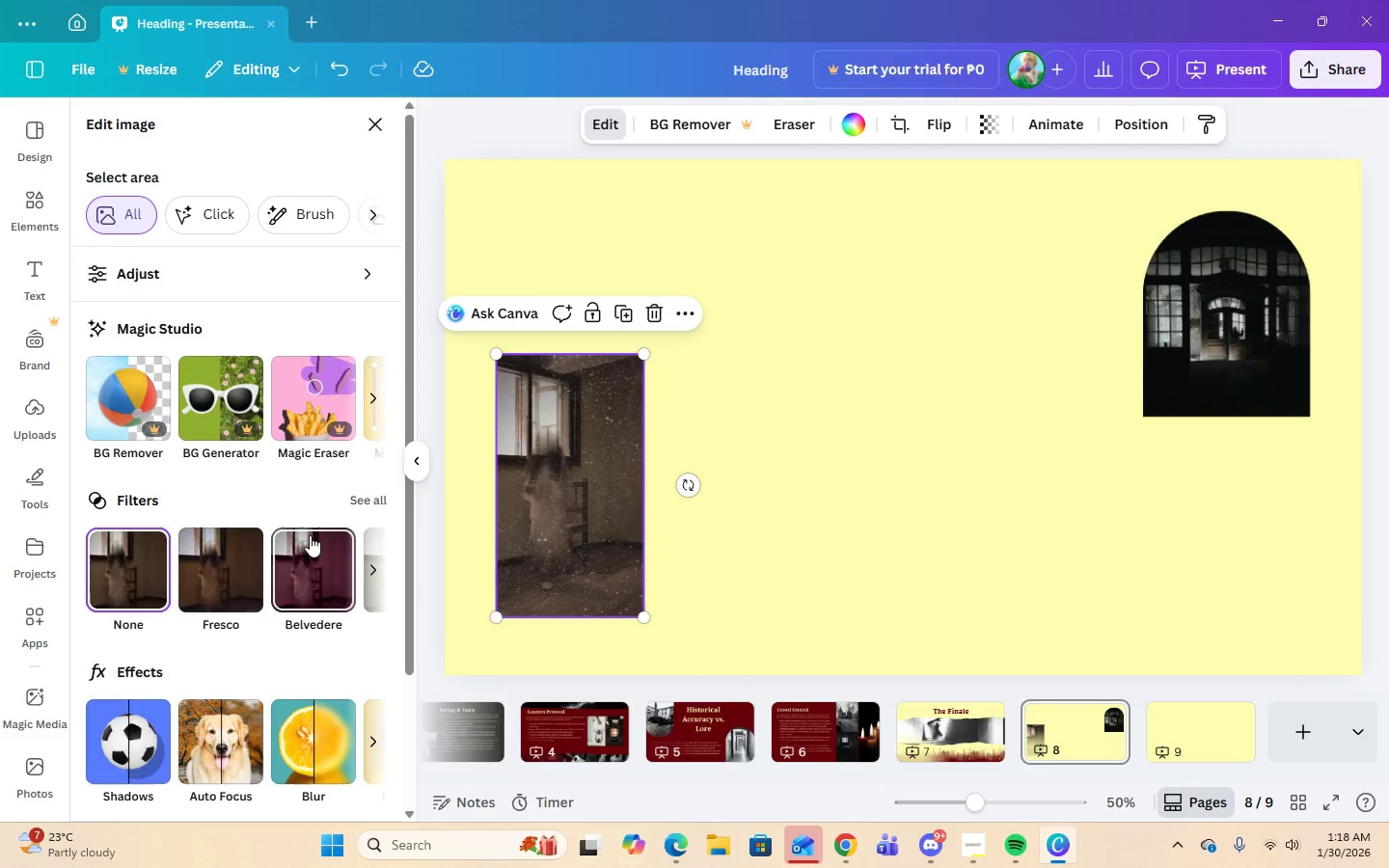 
left_click([358, 501])
 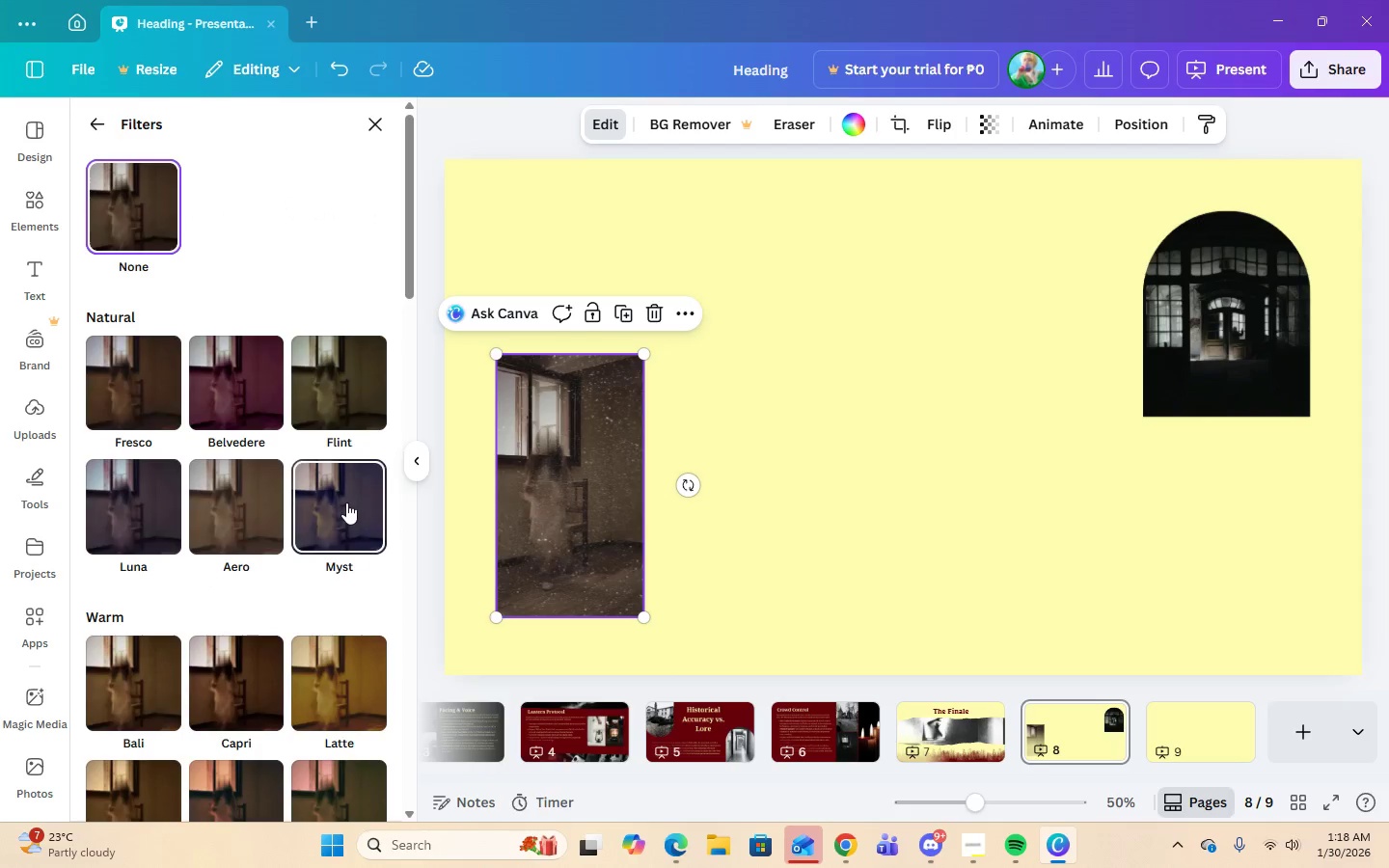 
scroll: coordinate [307, 466], scroll_direction: down, amount: 12.0
 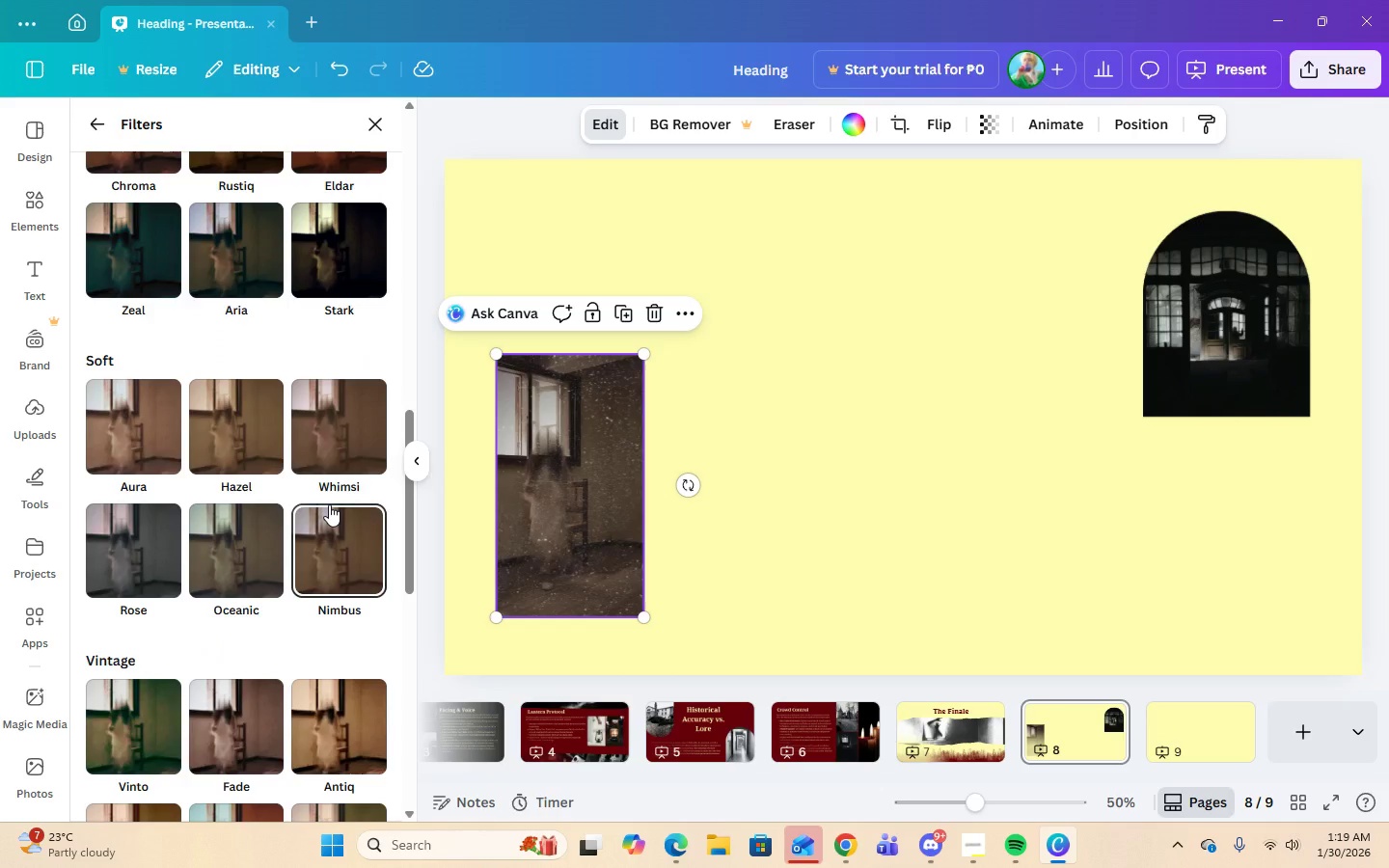 
wait(12.54)
 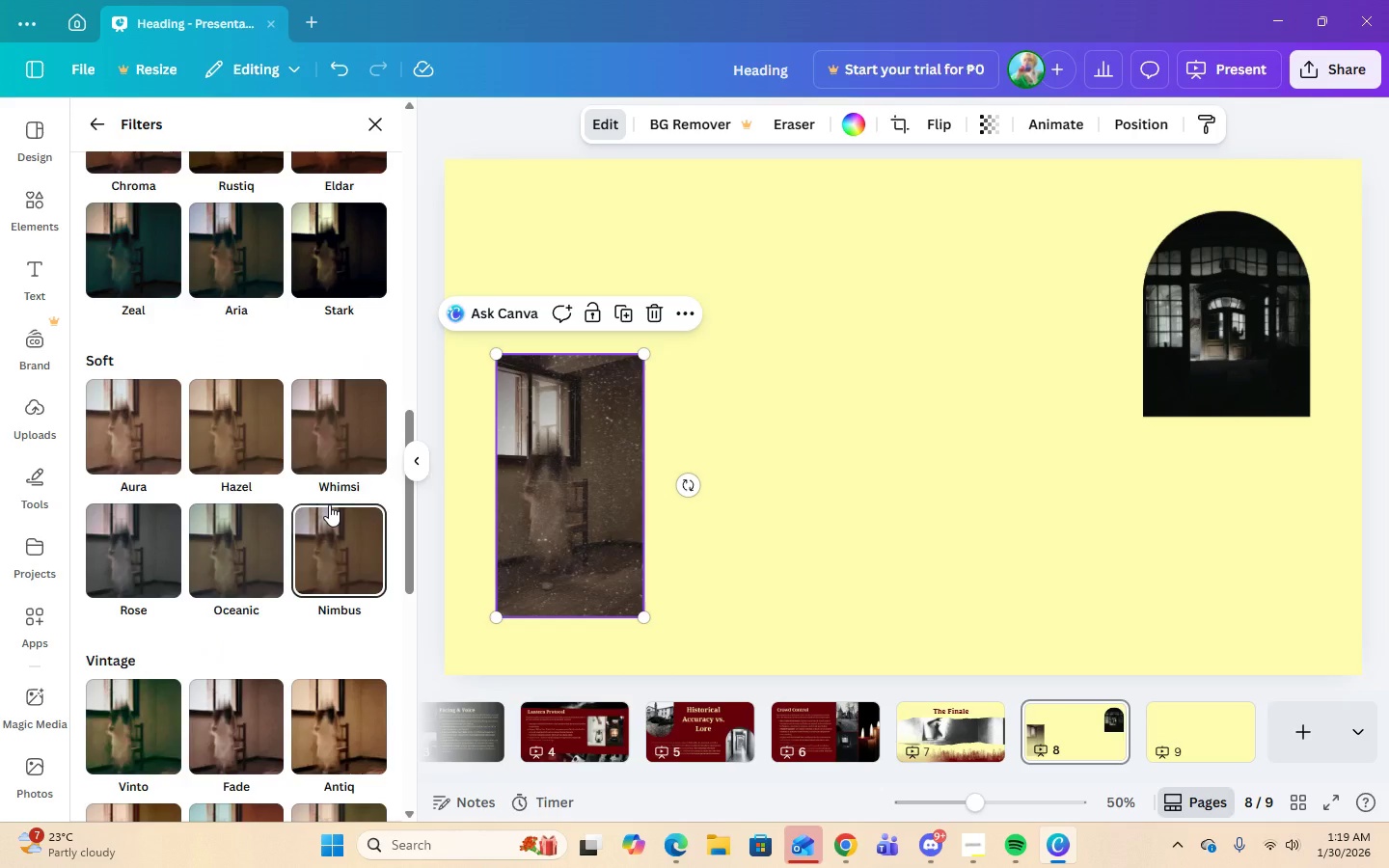 
scroll: coordinate [219, 669], scroll_direction: down, amount: 8.0
 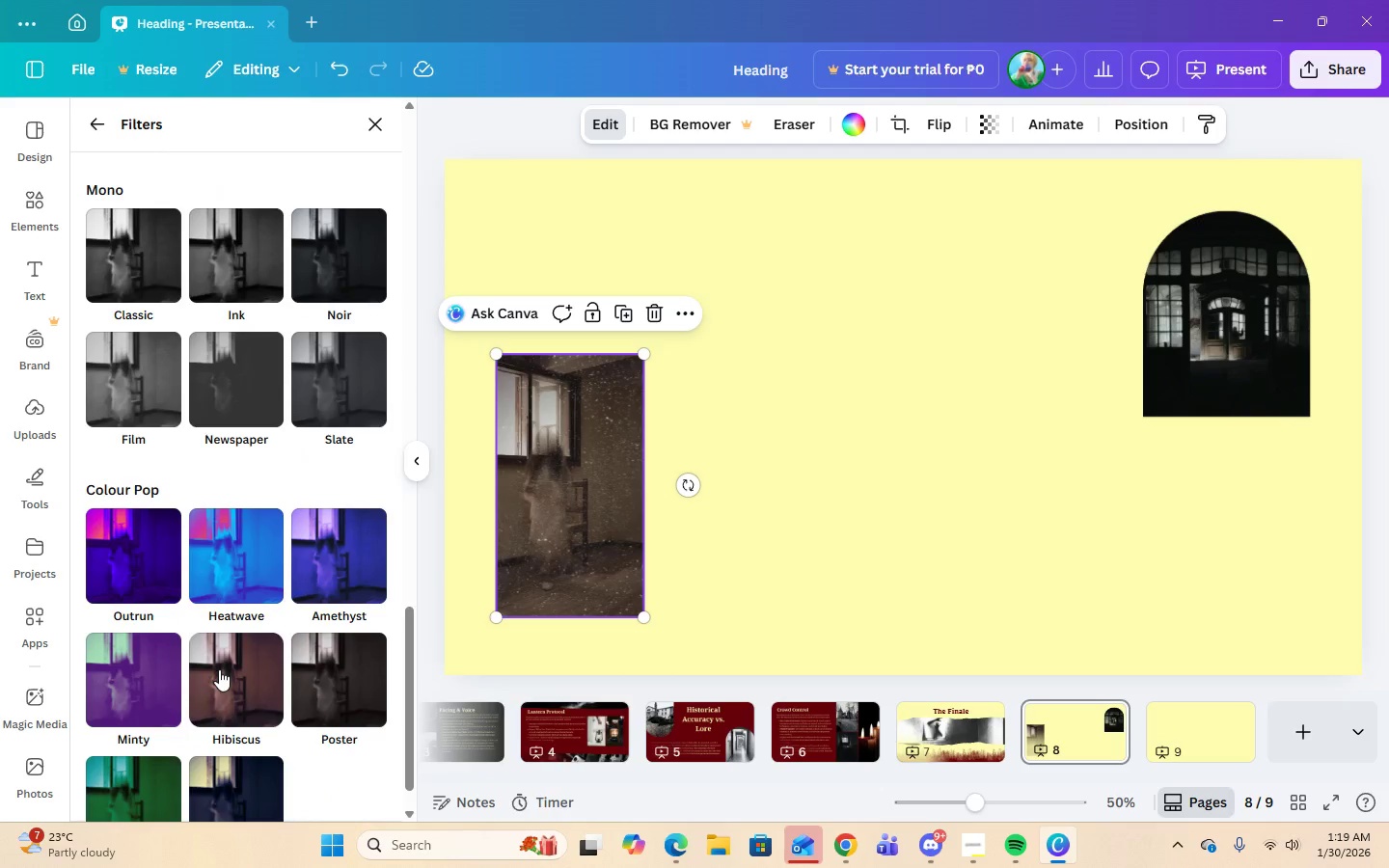 
scroll: coordinate [219, 669], scroll_direction: up, amount: 2.0
 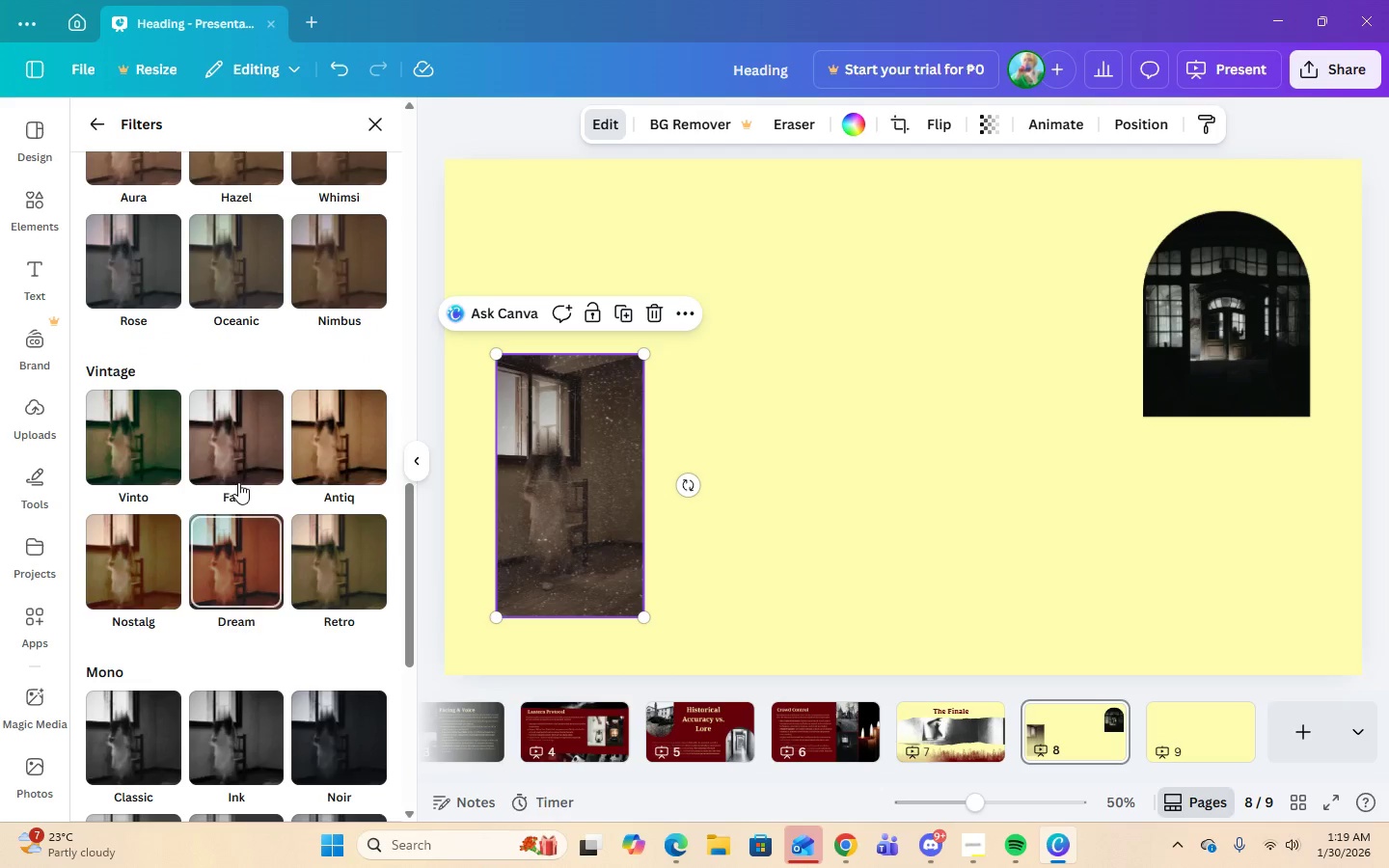 
left_click([242, 458])
 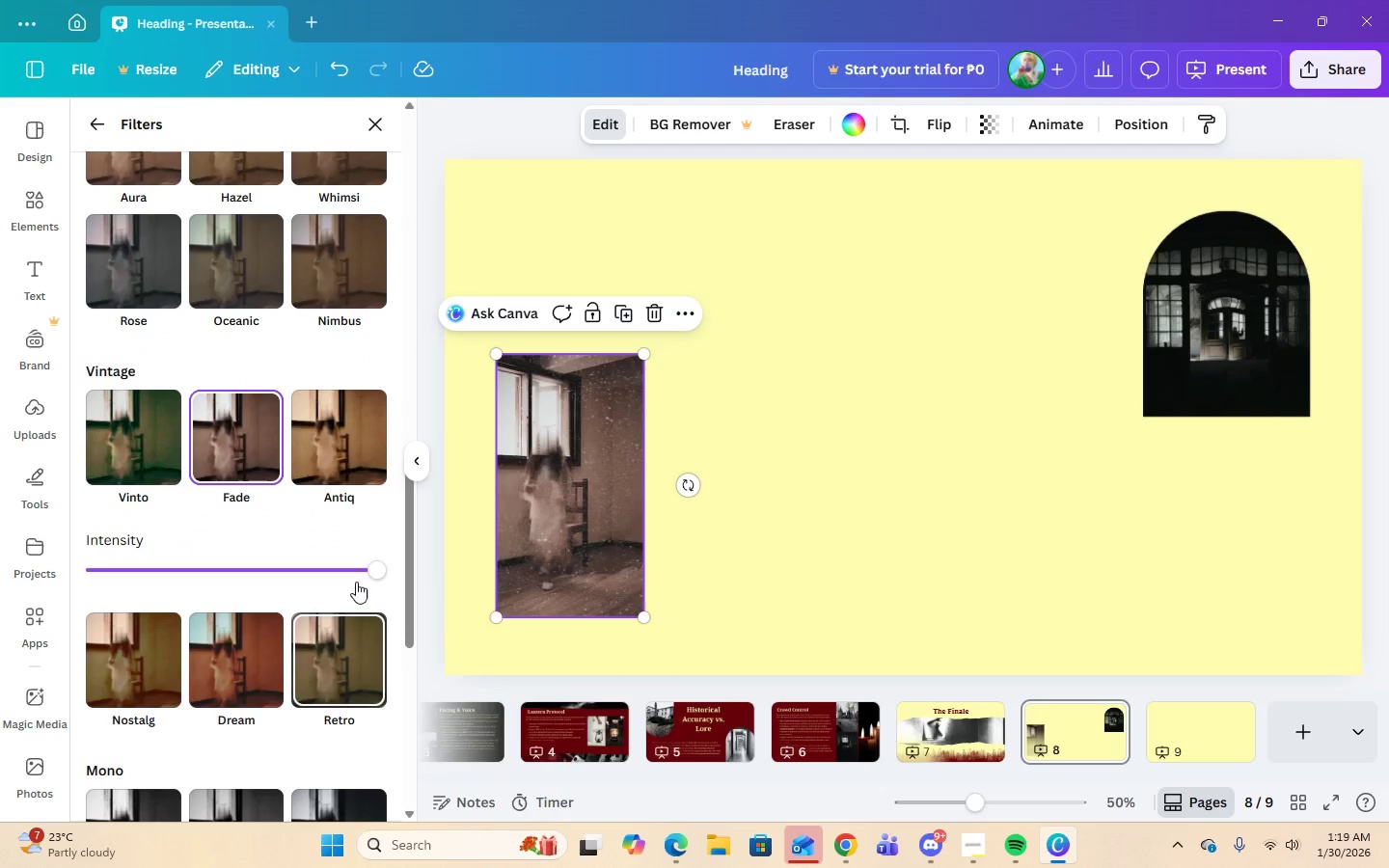 
left_click_drag(start_coordinate=[363, 563], to_coordinate=[233, 574])
 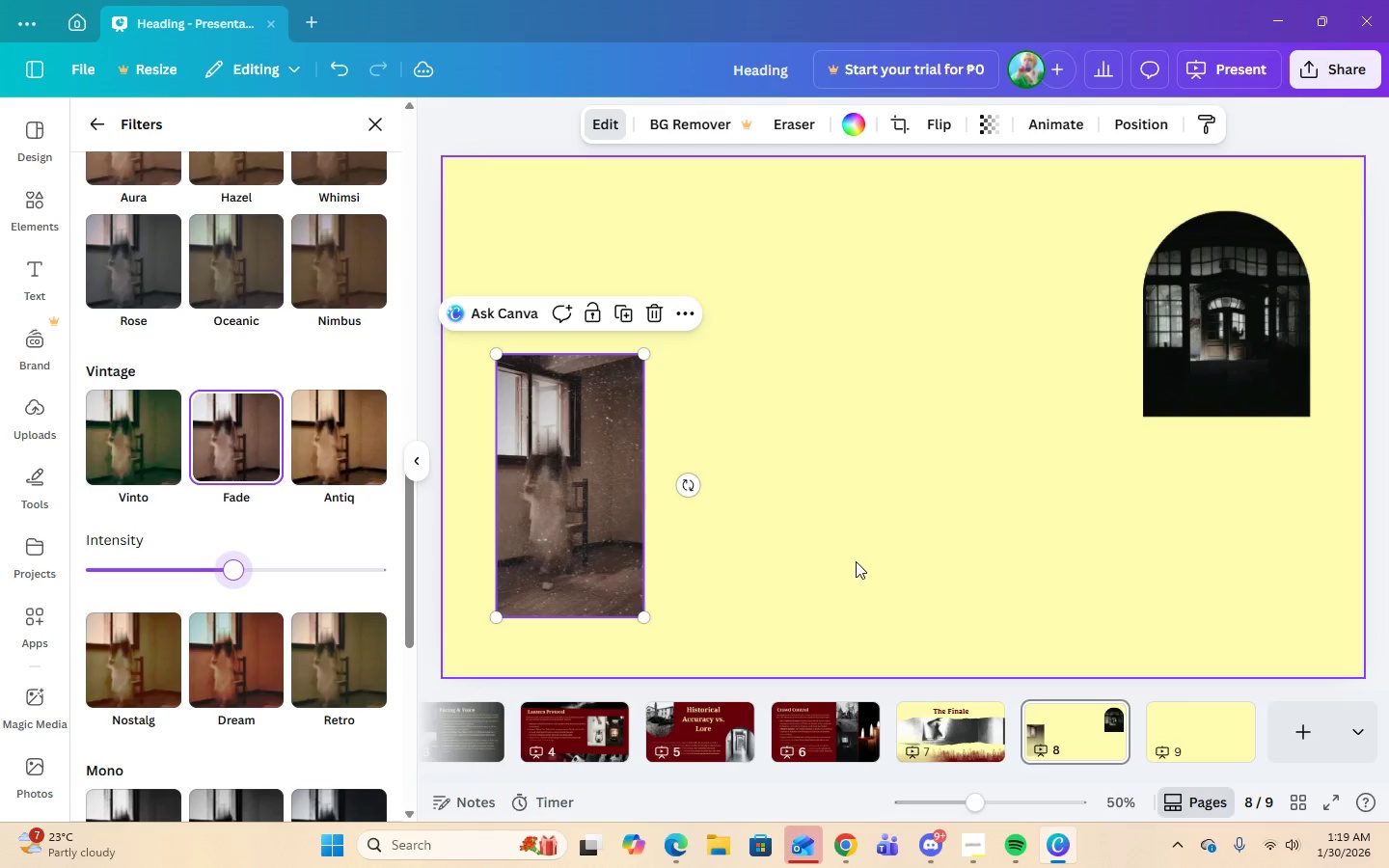 
left_click([856, 561])
 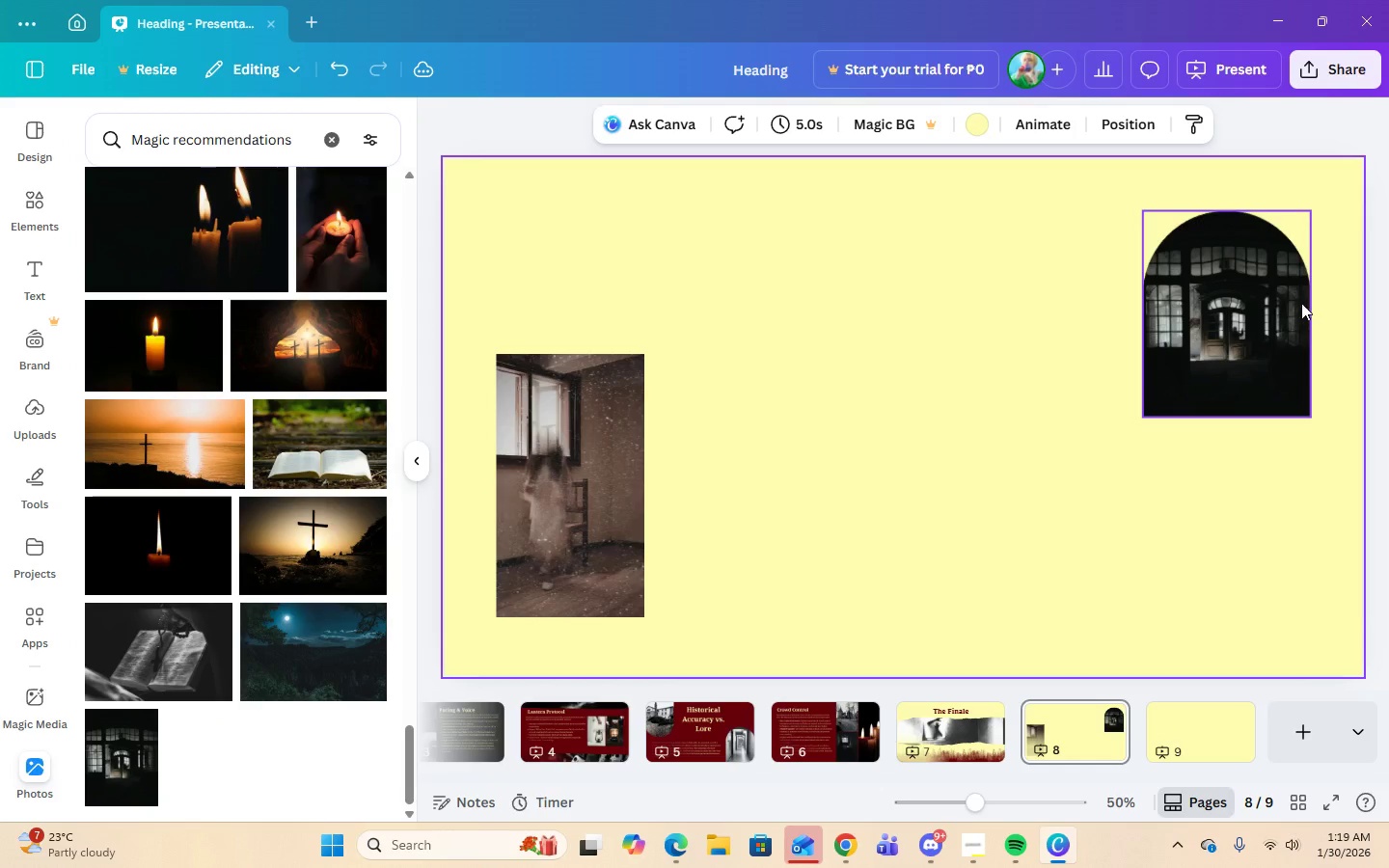 
left_click([1266, 314])
 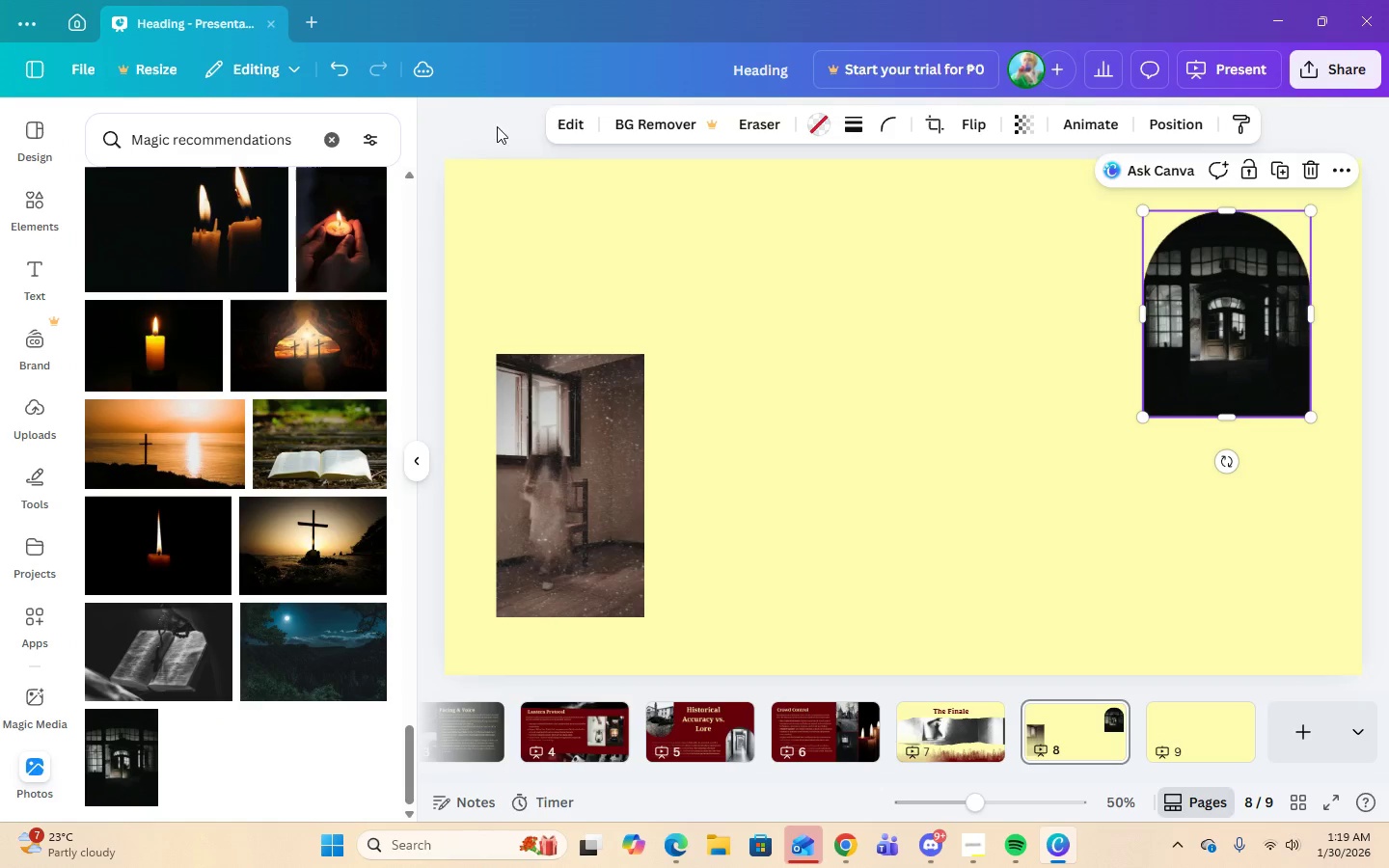 
left_click([568, 131])
 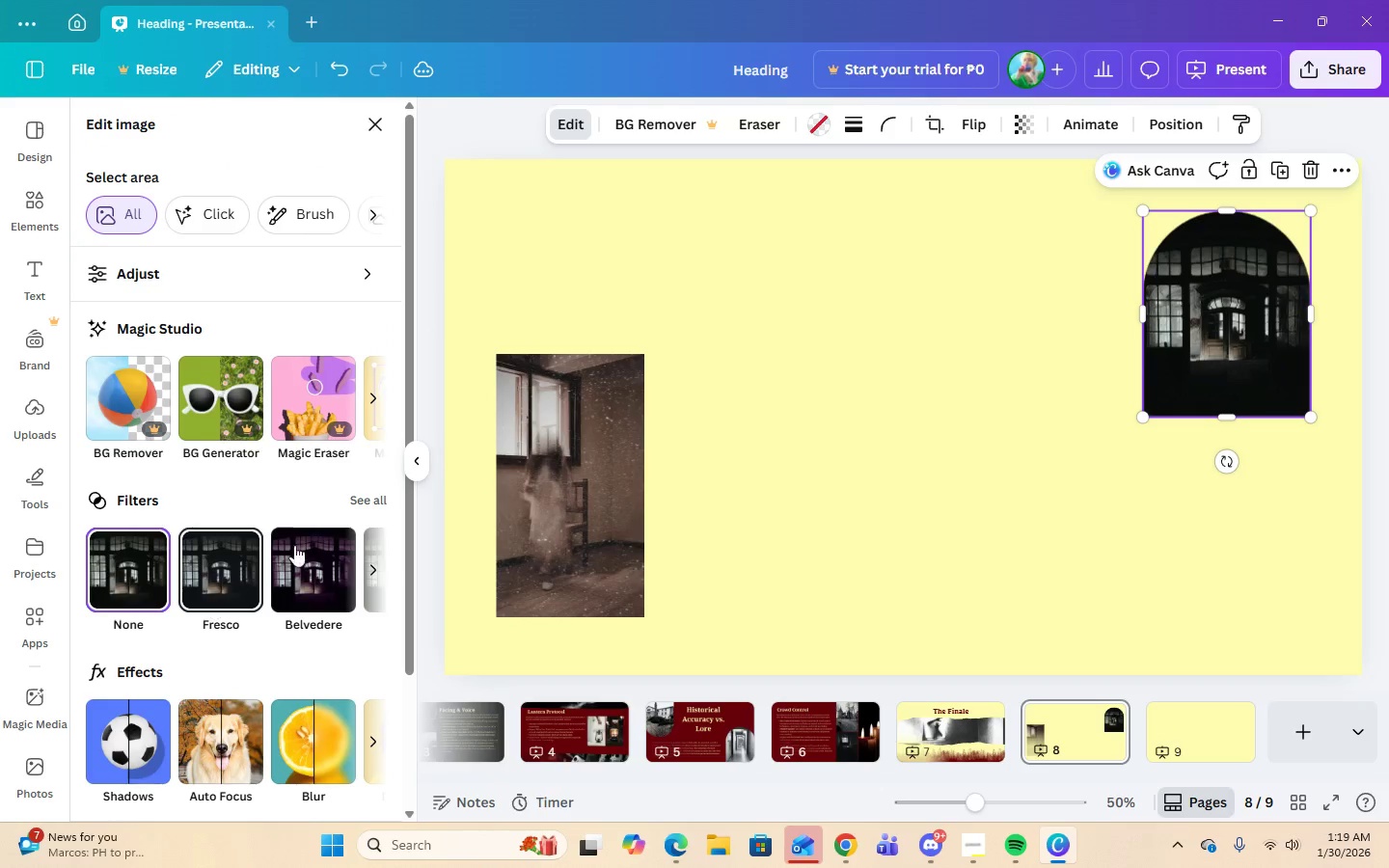 
left_click([368, 493])
 